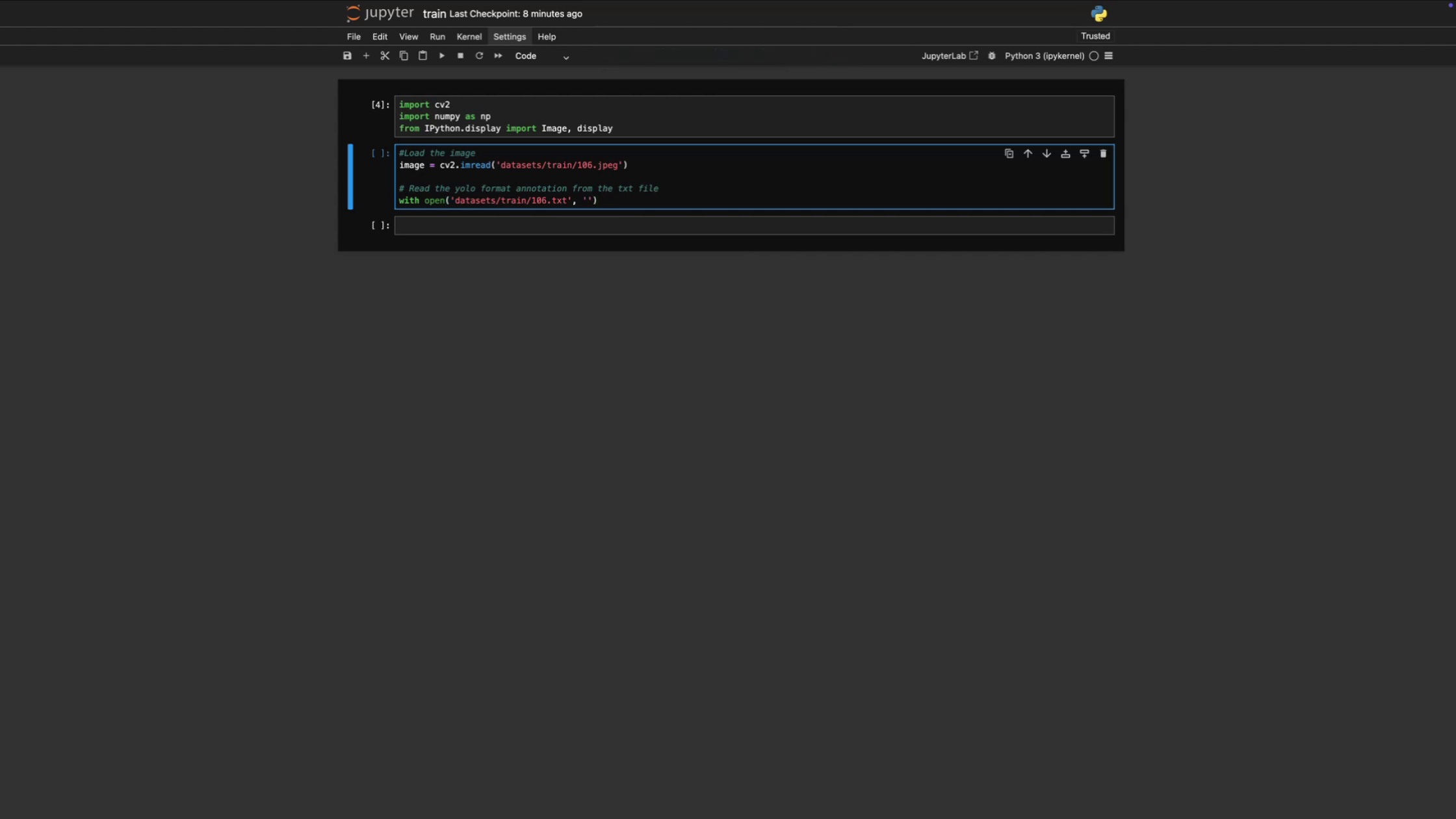 
key(R)
 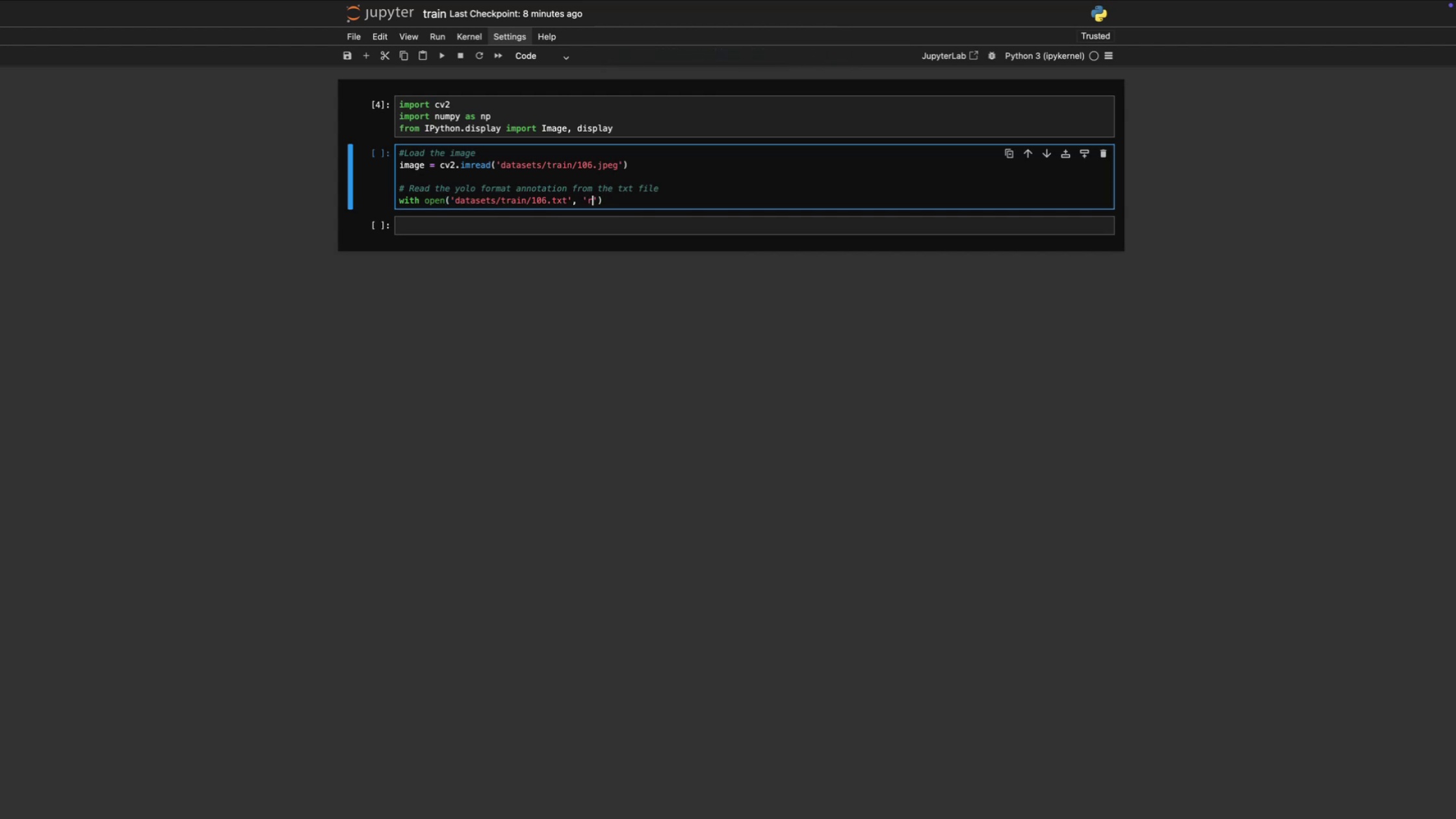 
key(ArrowRight)
 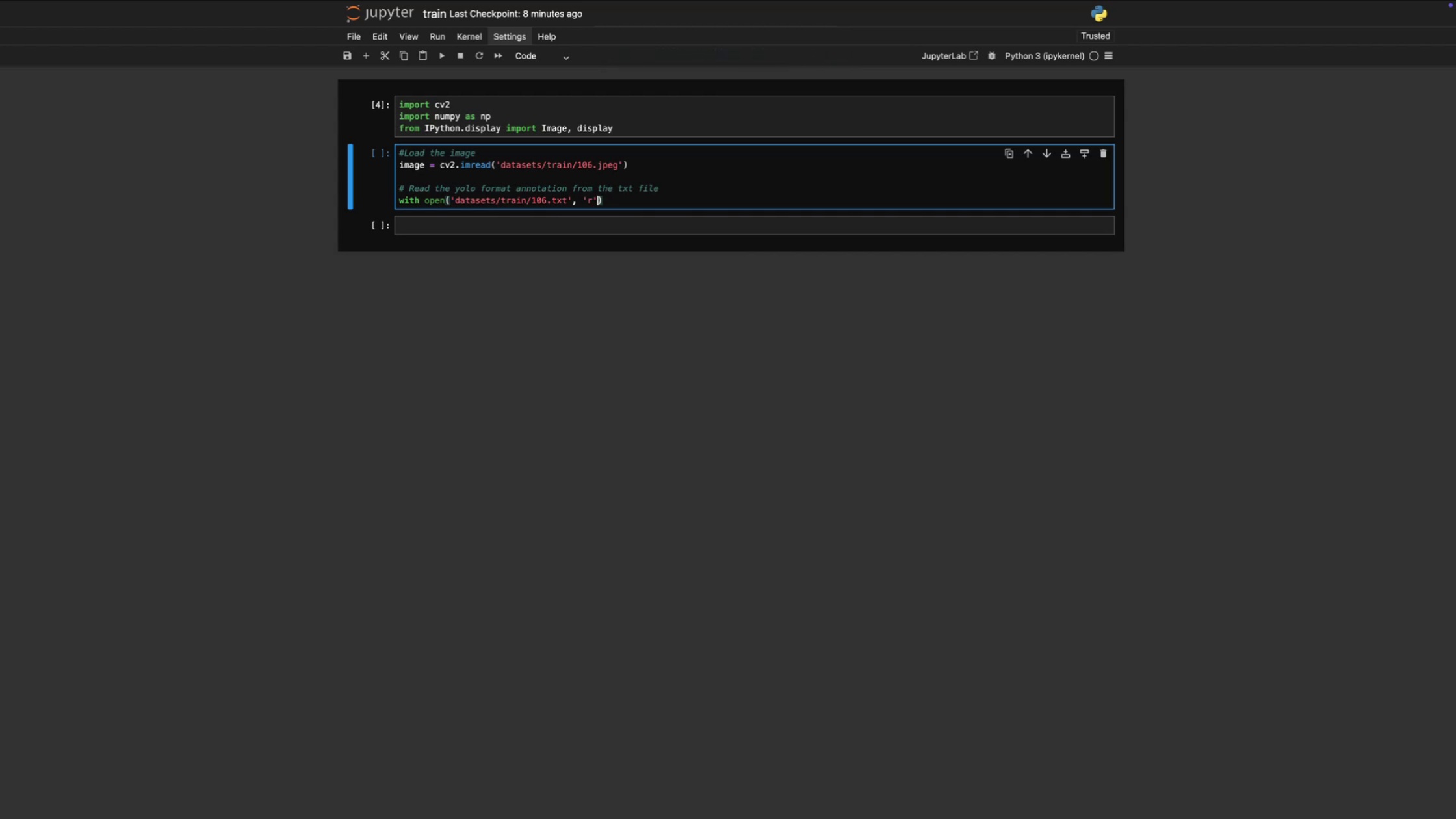 
key(ArrowRight)
 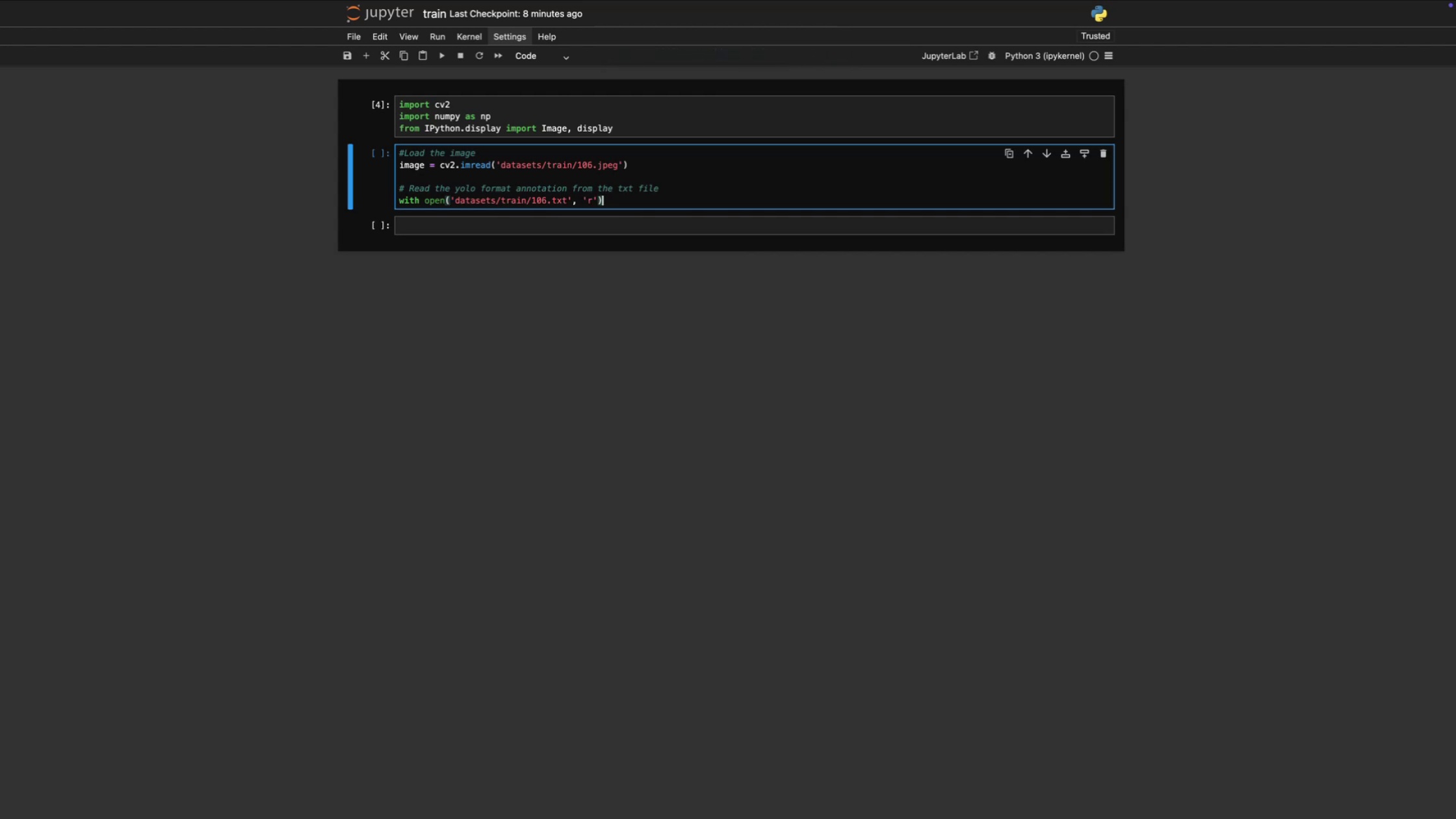 
hold_key(key=ShiftLeft, duration=0.43)
 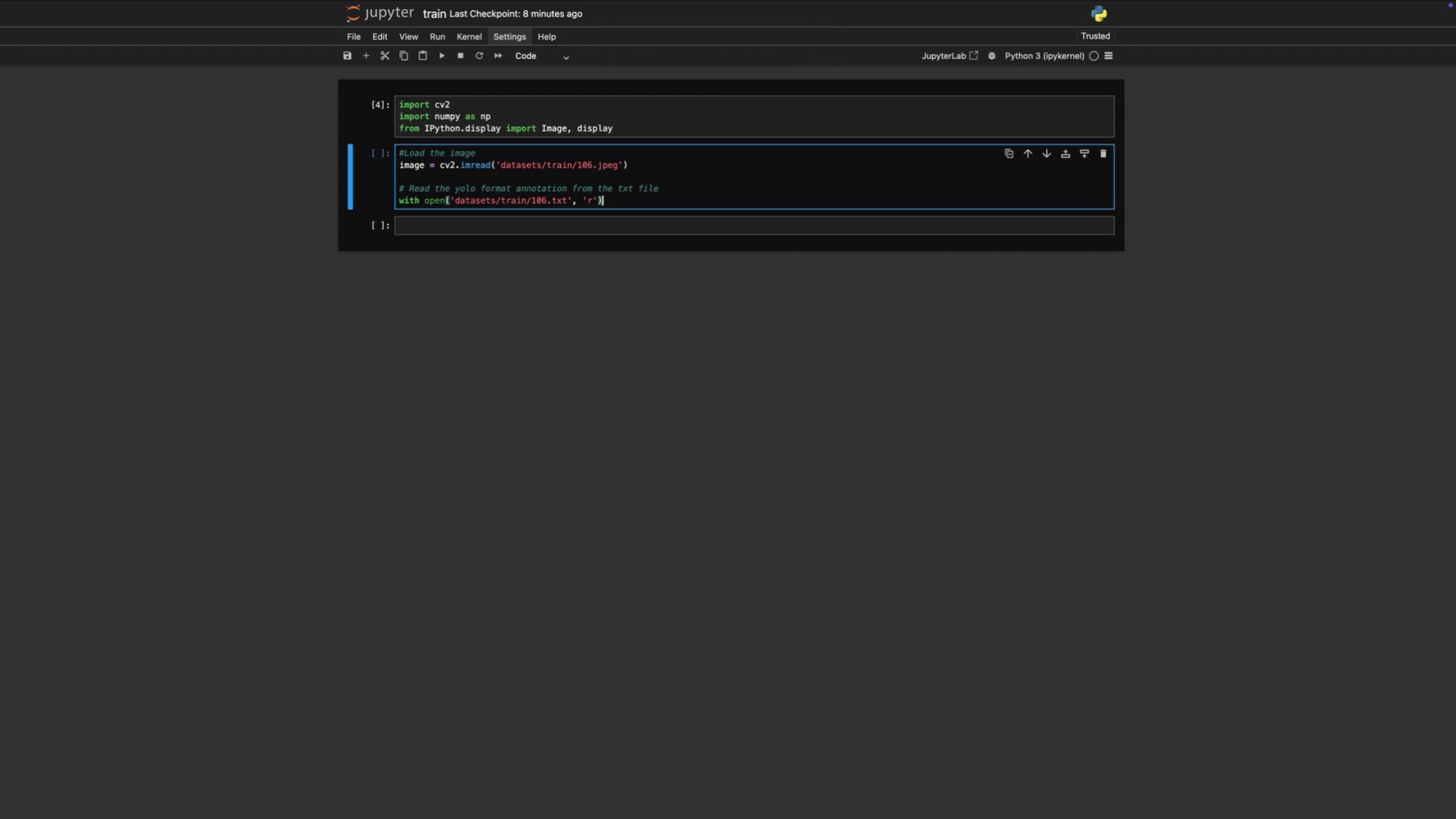 
type( as f:)
 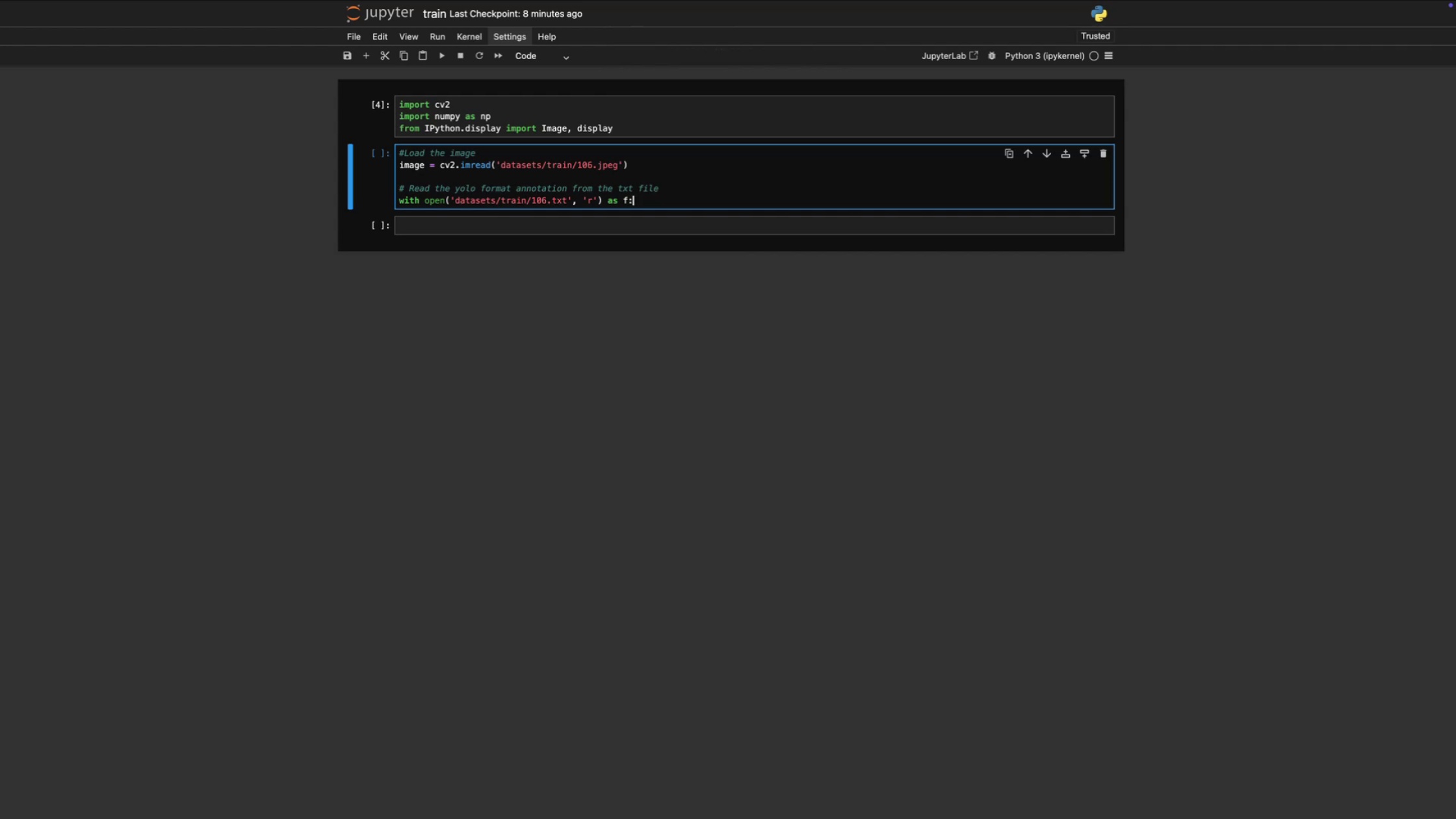 
key(Enter)
 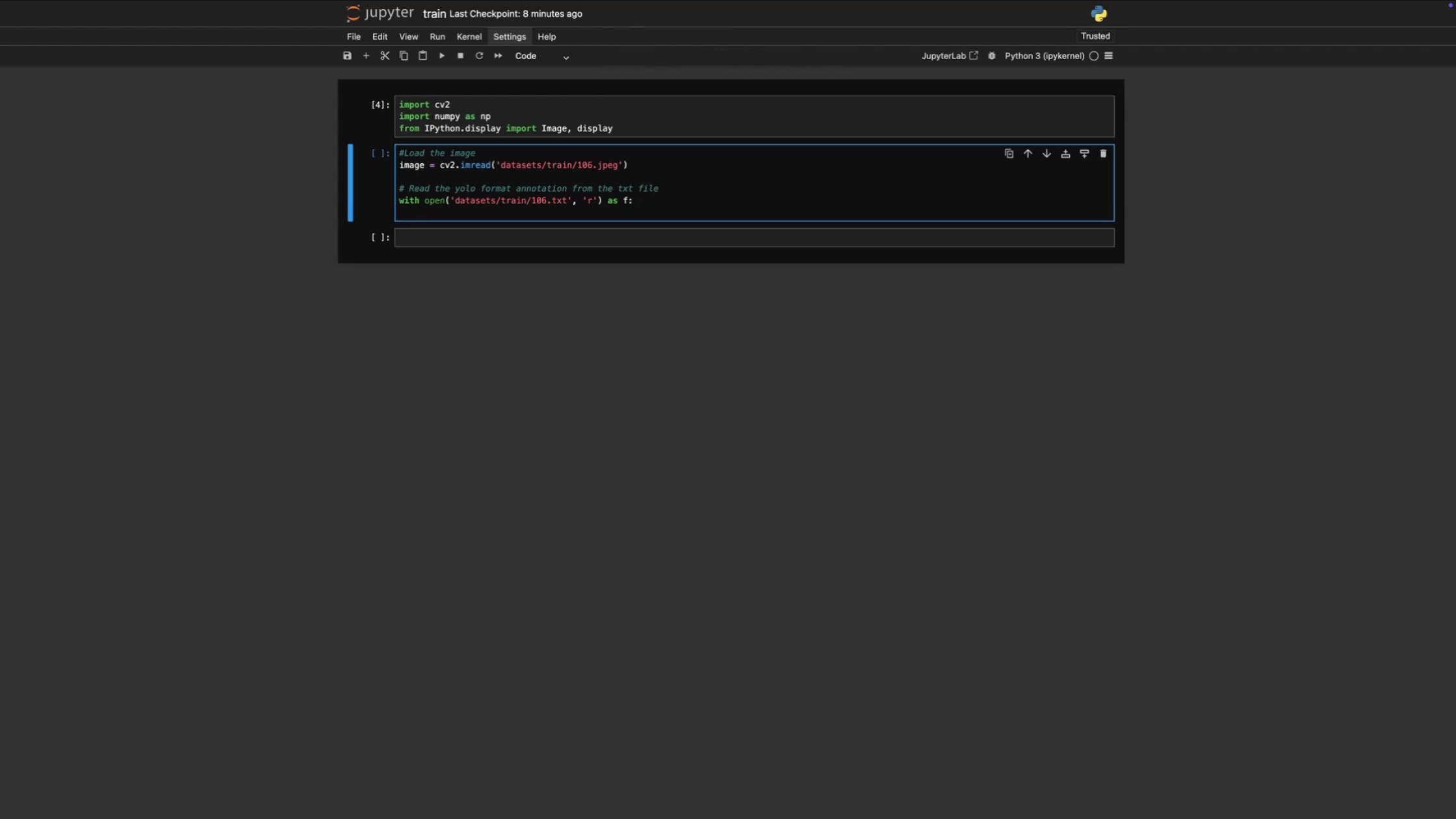 
type(yolo_annotations = f/)
key(Backspace)
type(.readlines())
 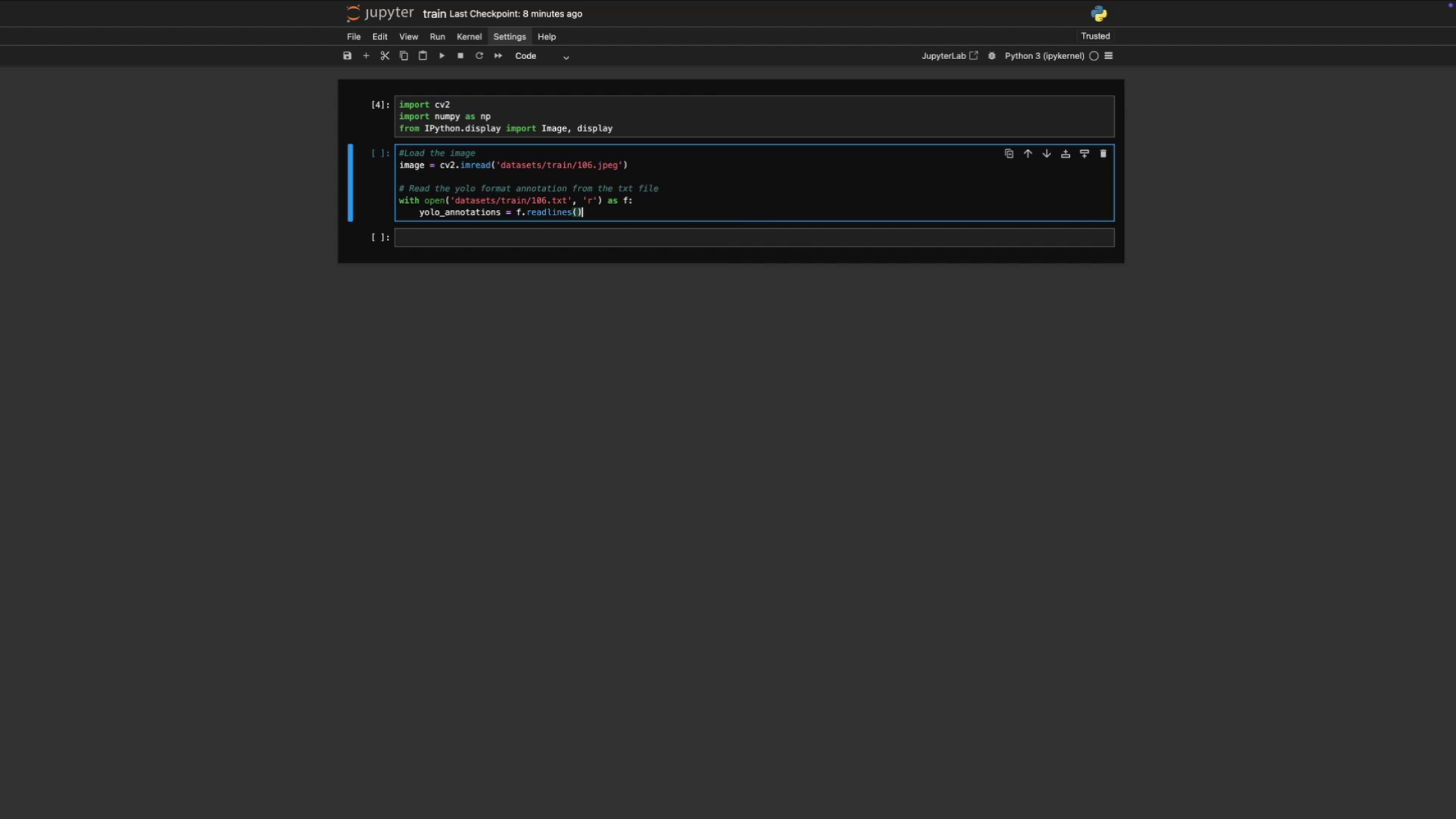 
key(Shift+Enter)
 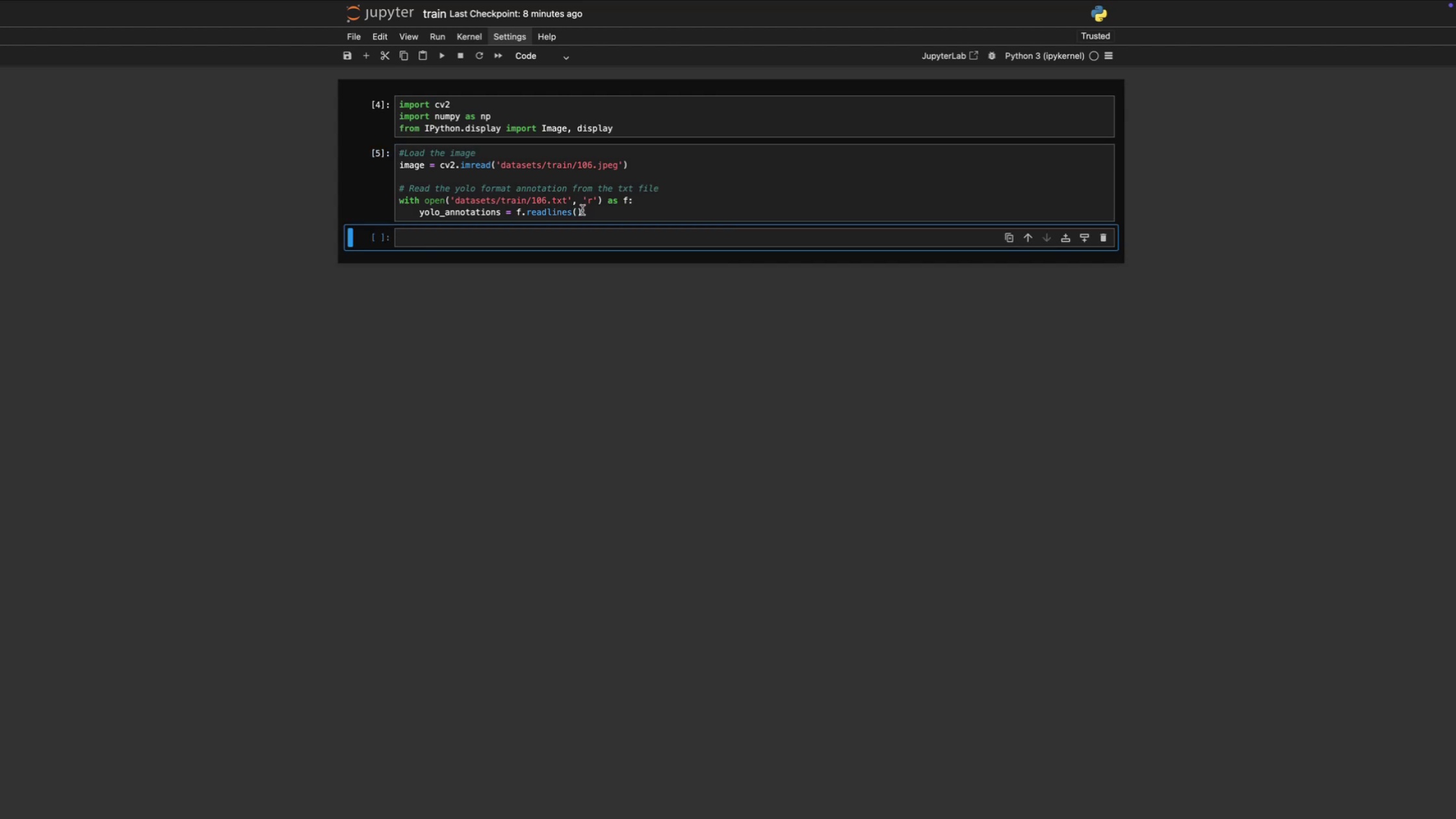 
left_click([541, 233])
 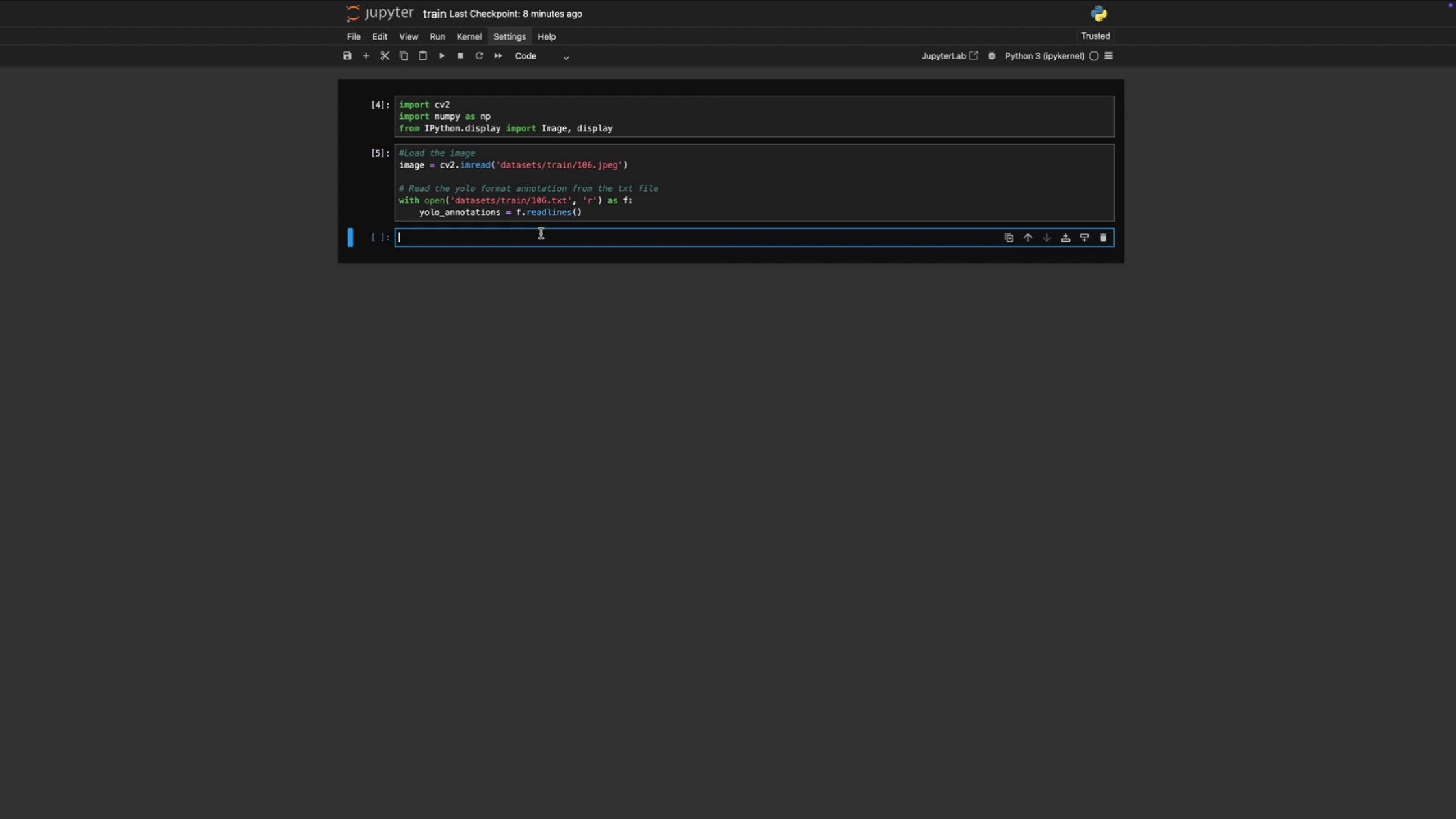 
type(image)
 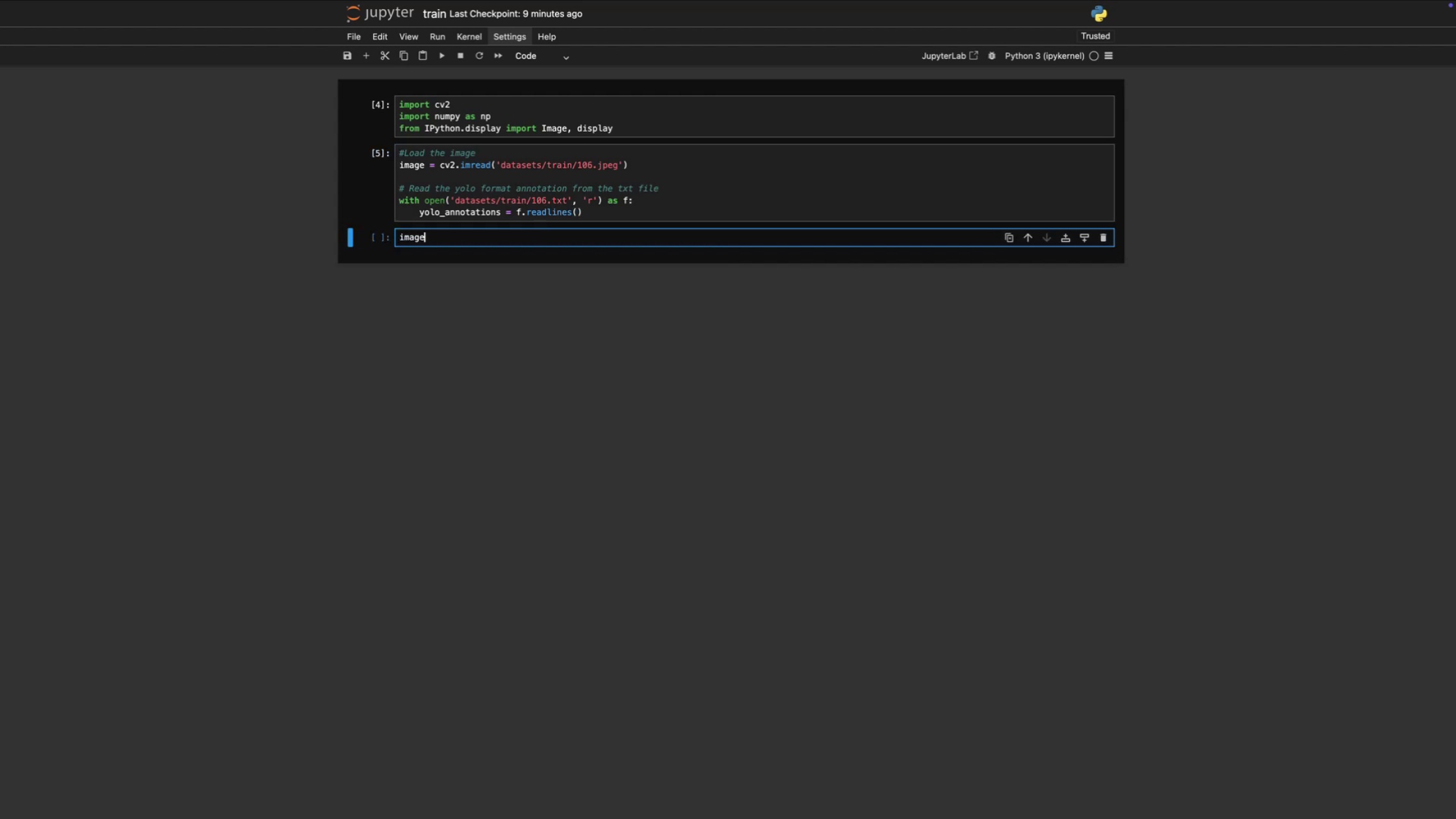 
key(Shift+Enter)
 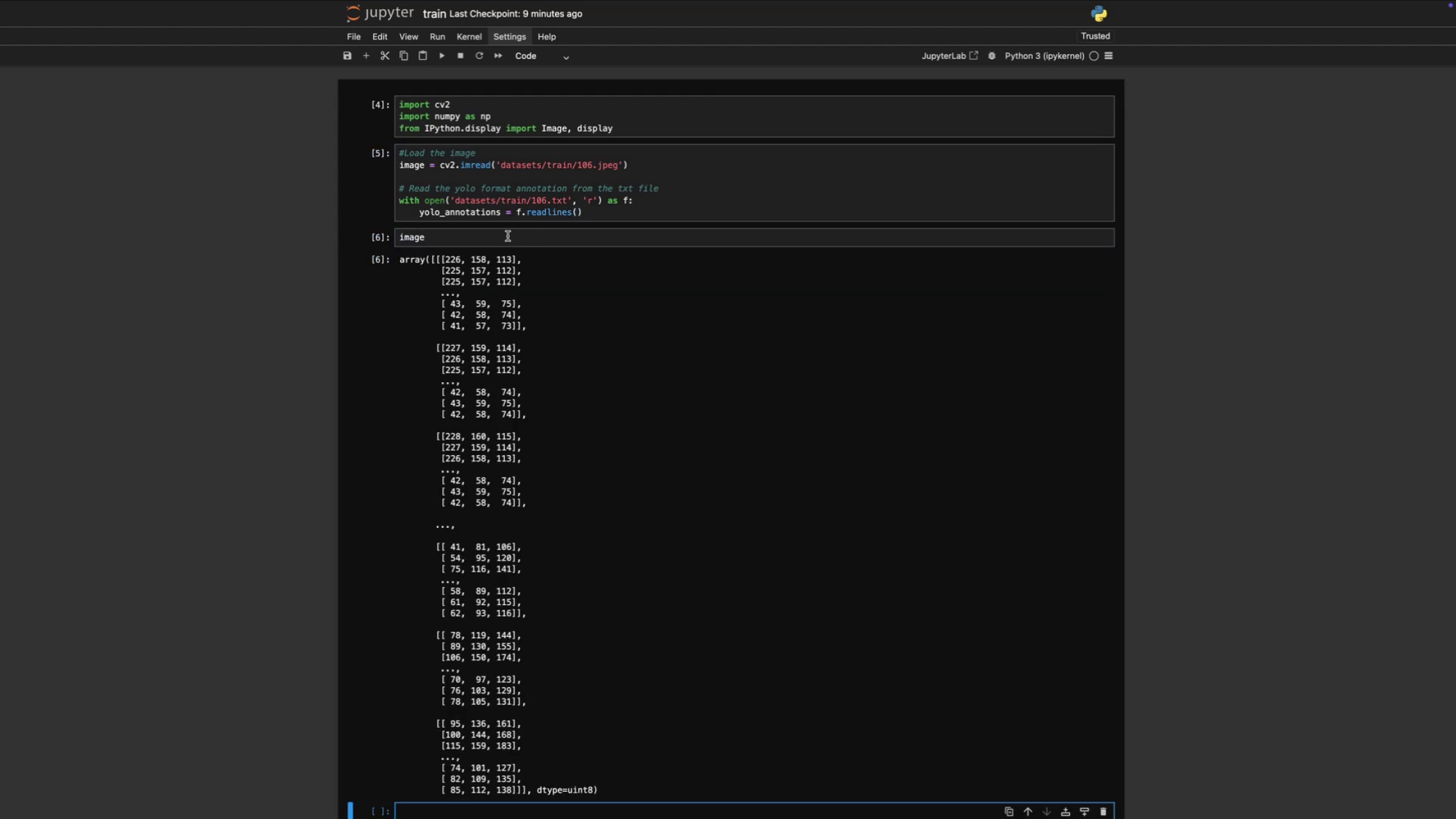 
left_click([489, 239])
 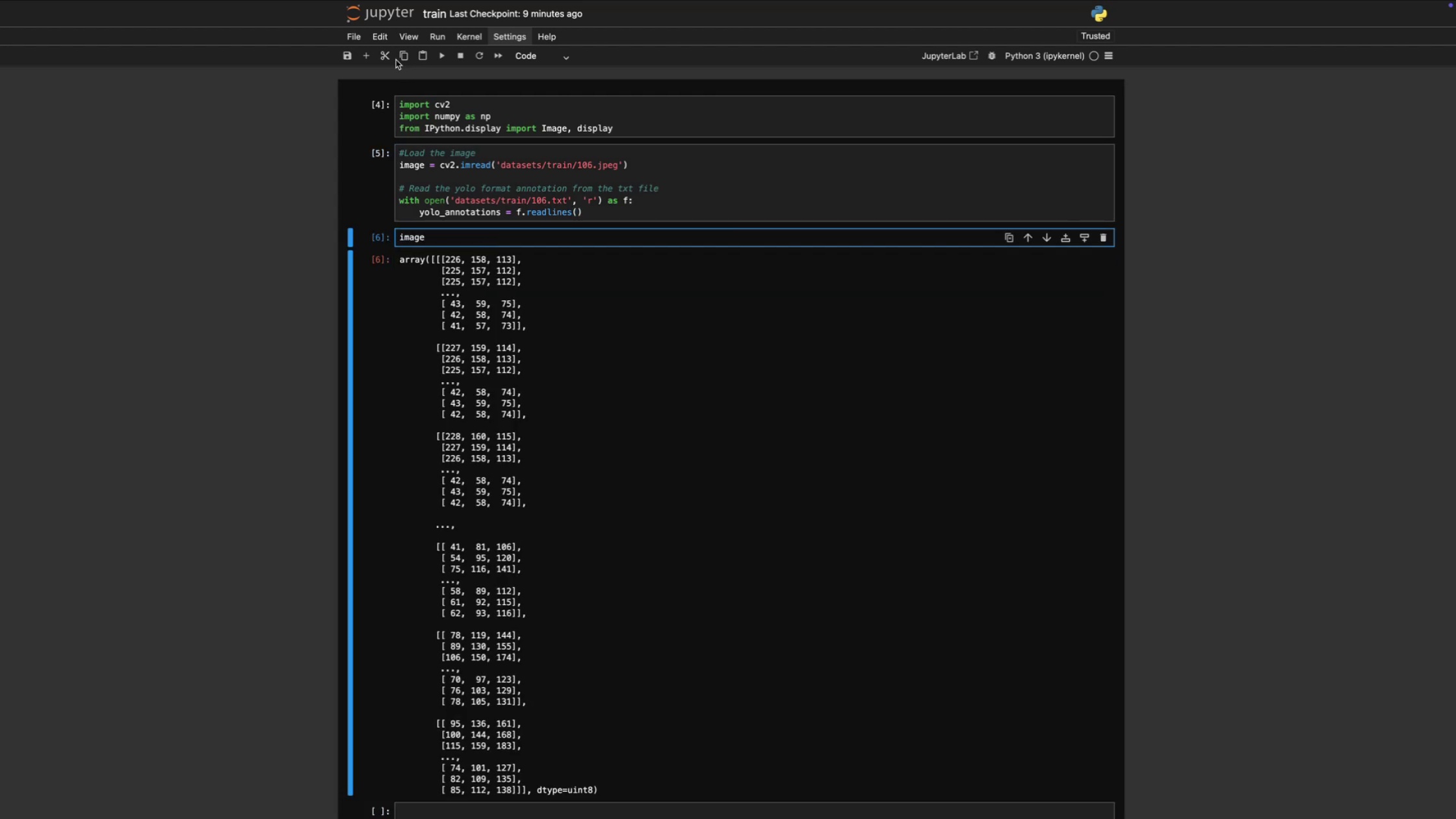 
left_click([388, 57])
 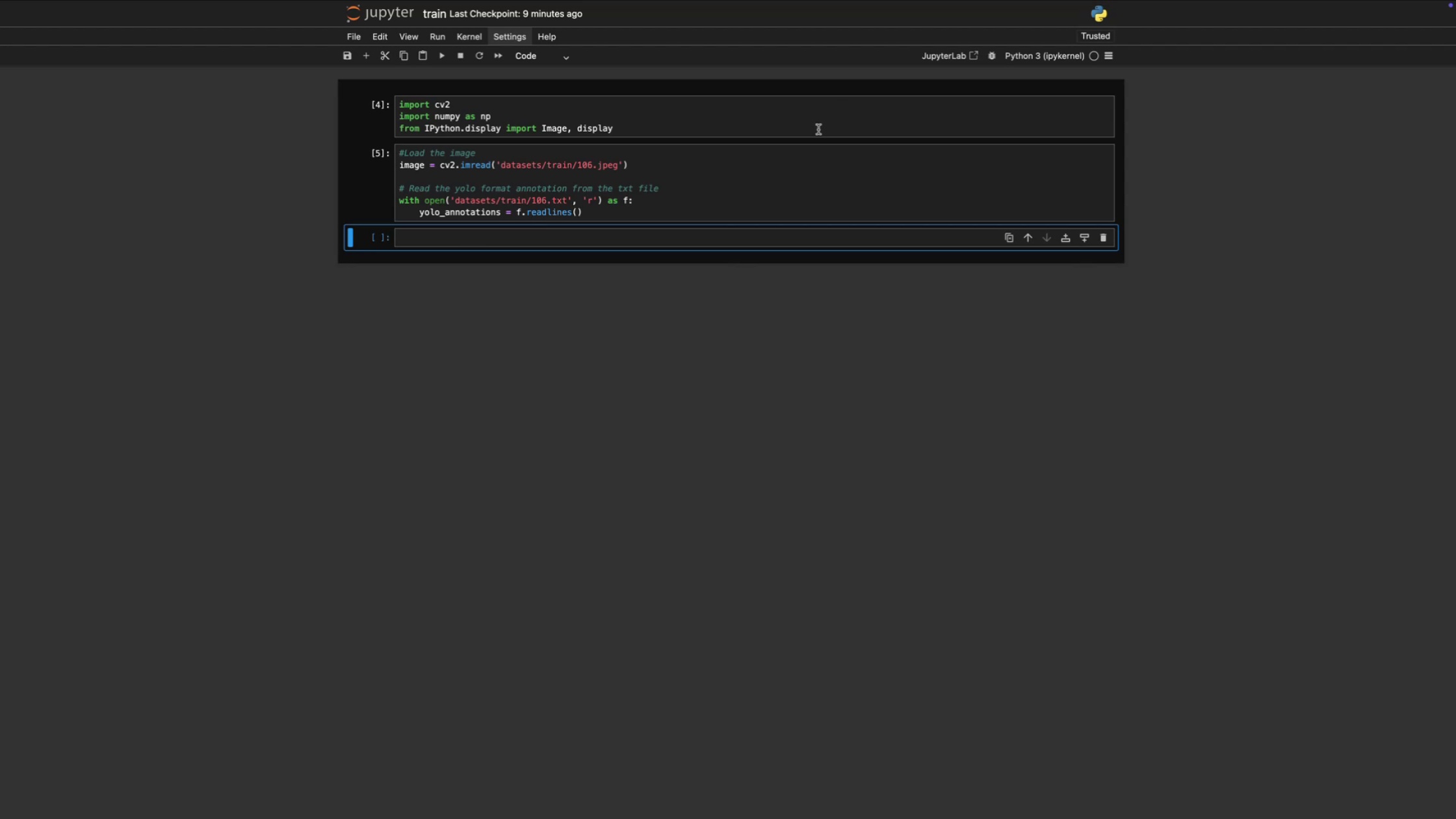 
wait(7.29)
 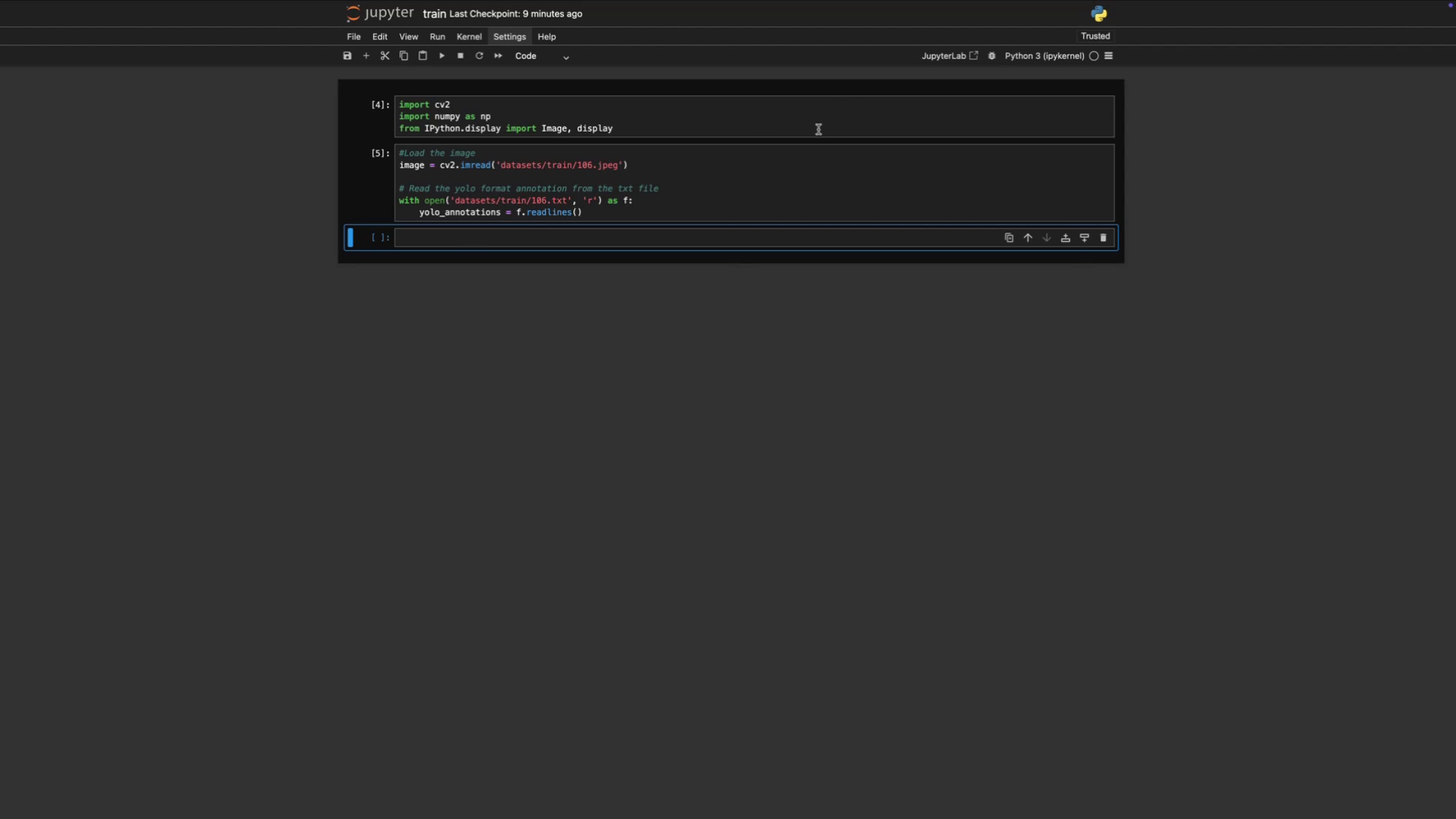 
left_click([603, 237])
 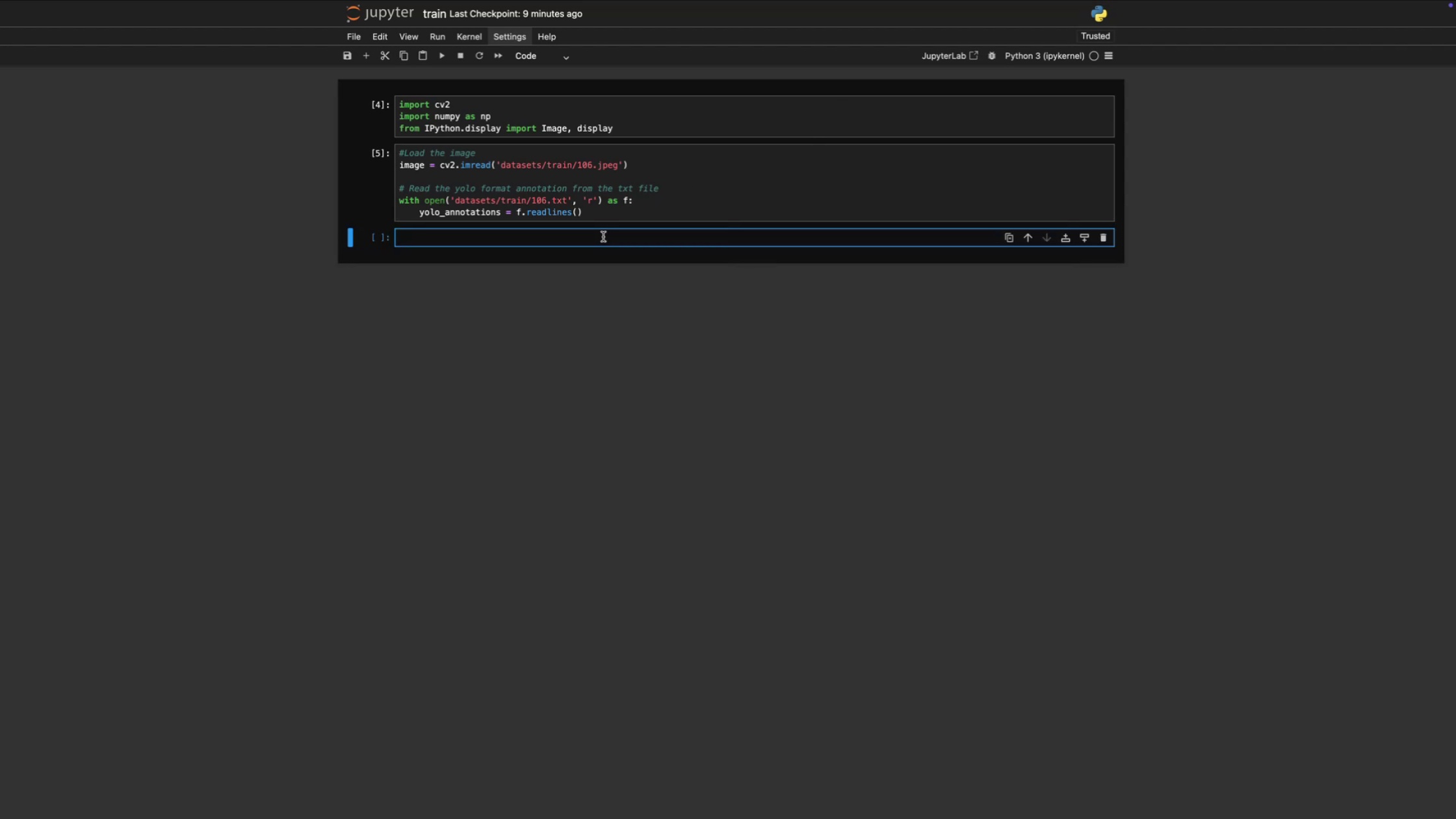 
type(# Define a function to draw )
 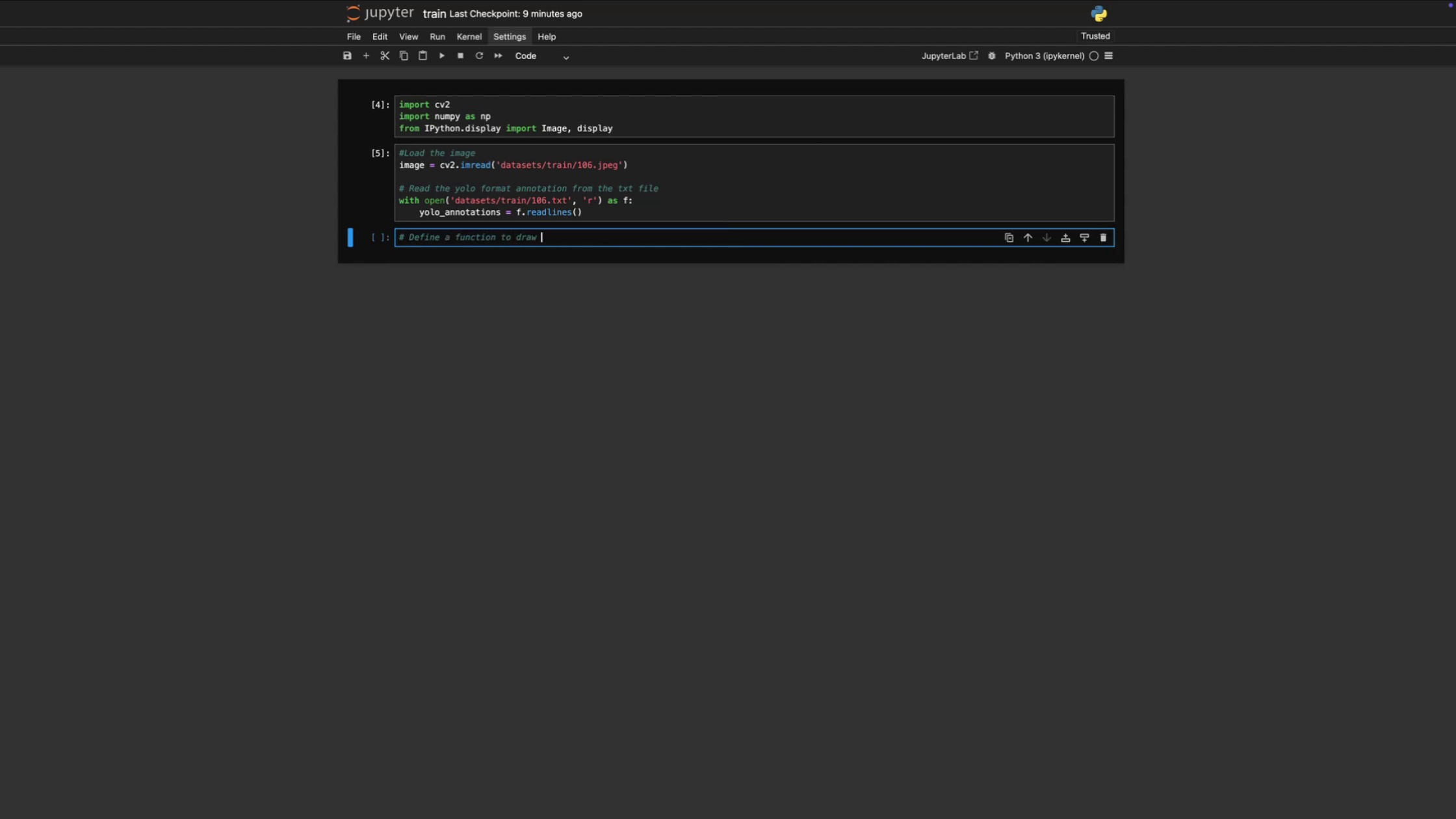 
type(YOLO format )
 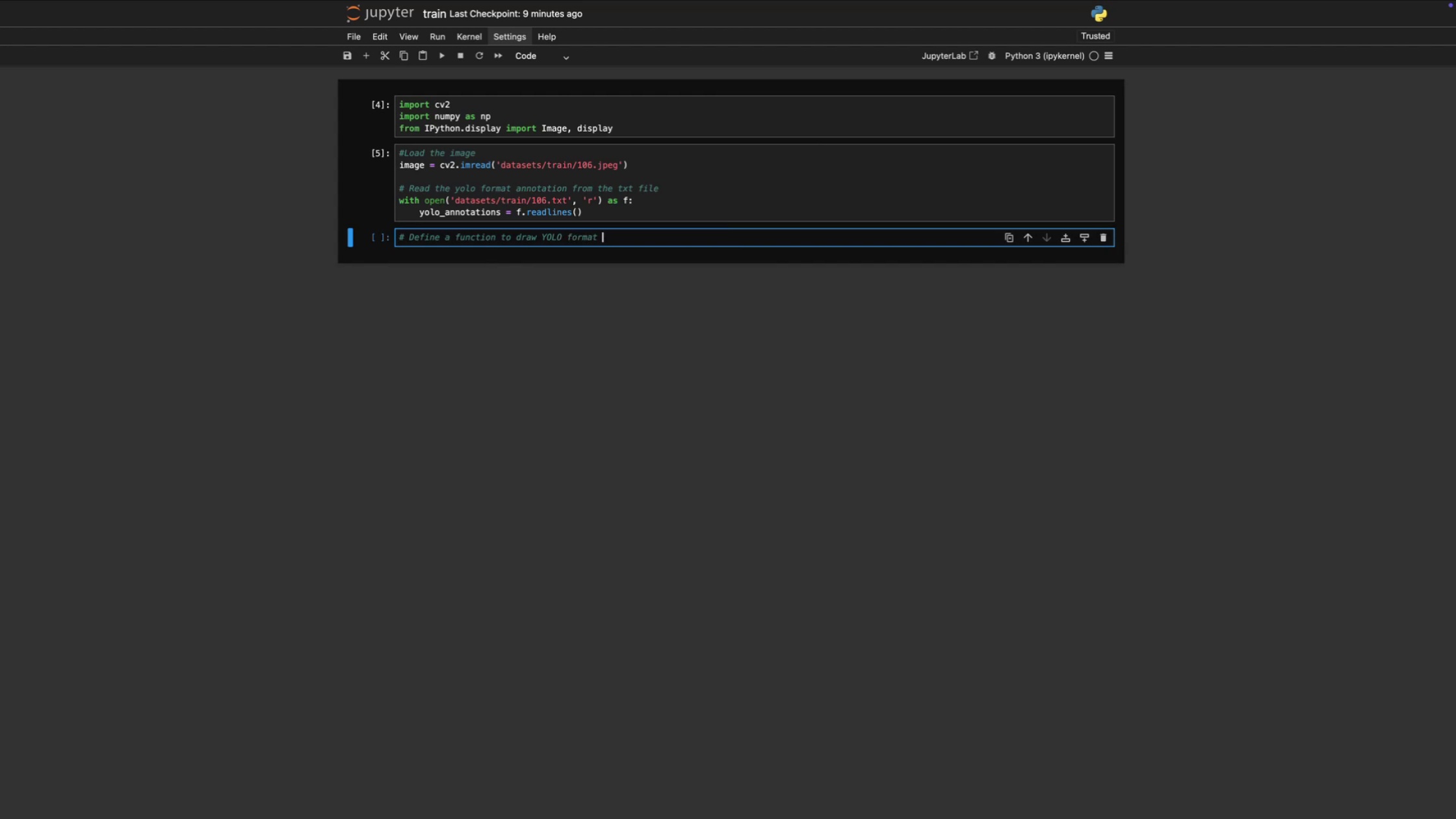 
wait(7.19)
 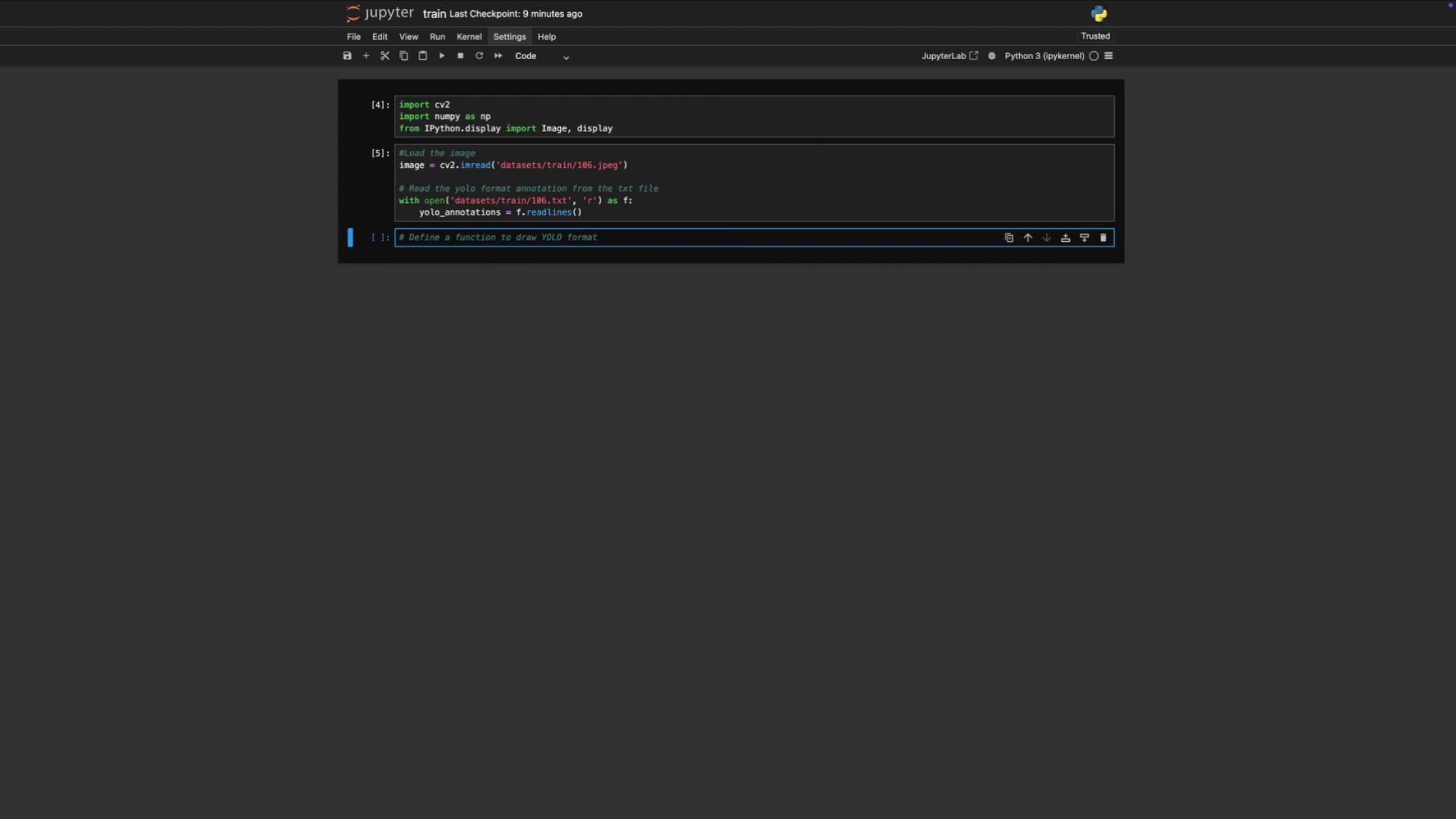 
type(annotations)
 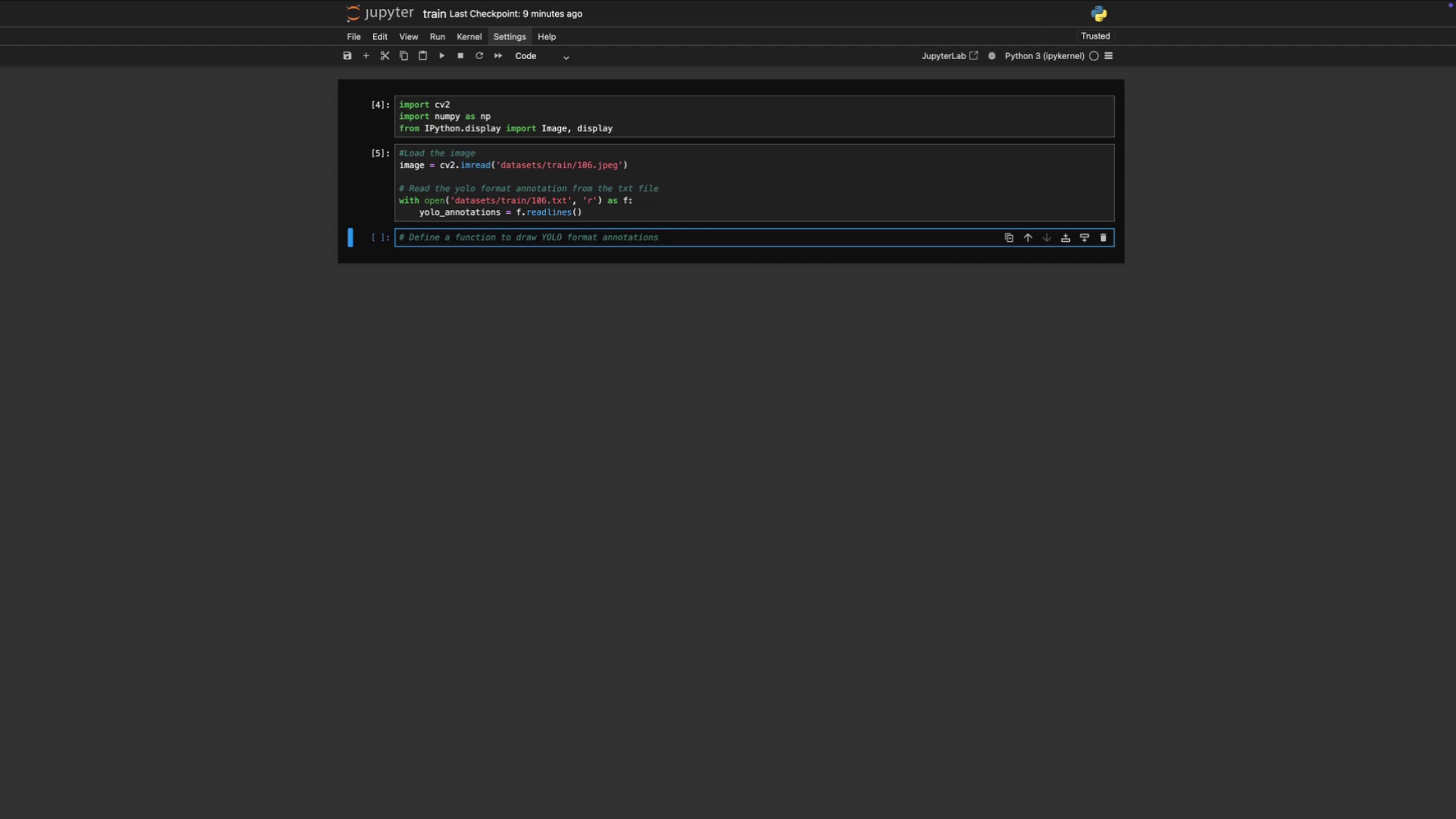 
key(Enter)
 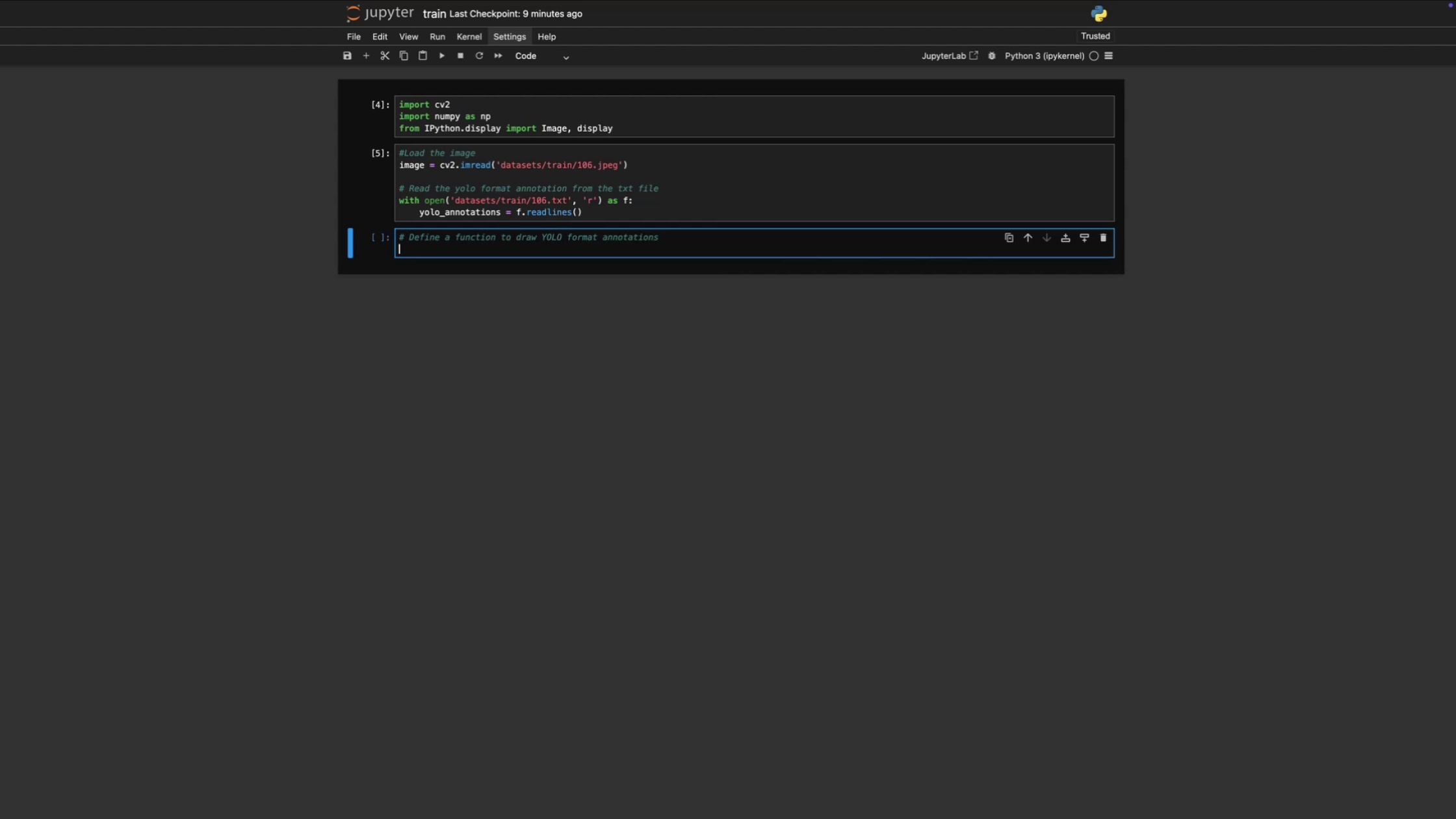 
type(def draw_yolo_annotations():)
 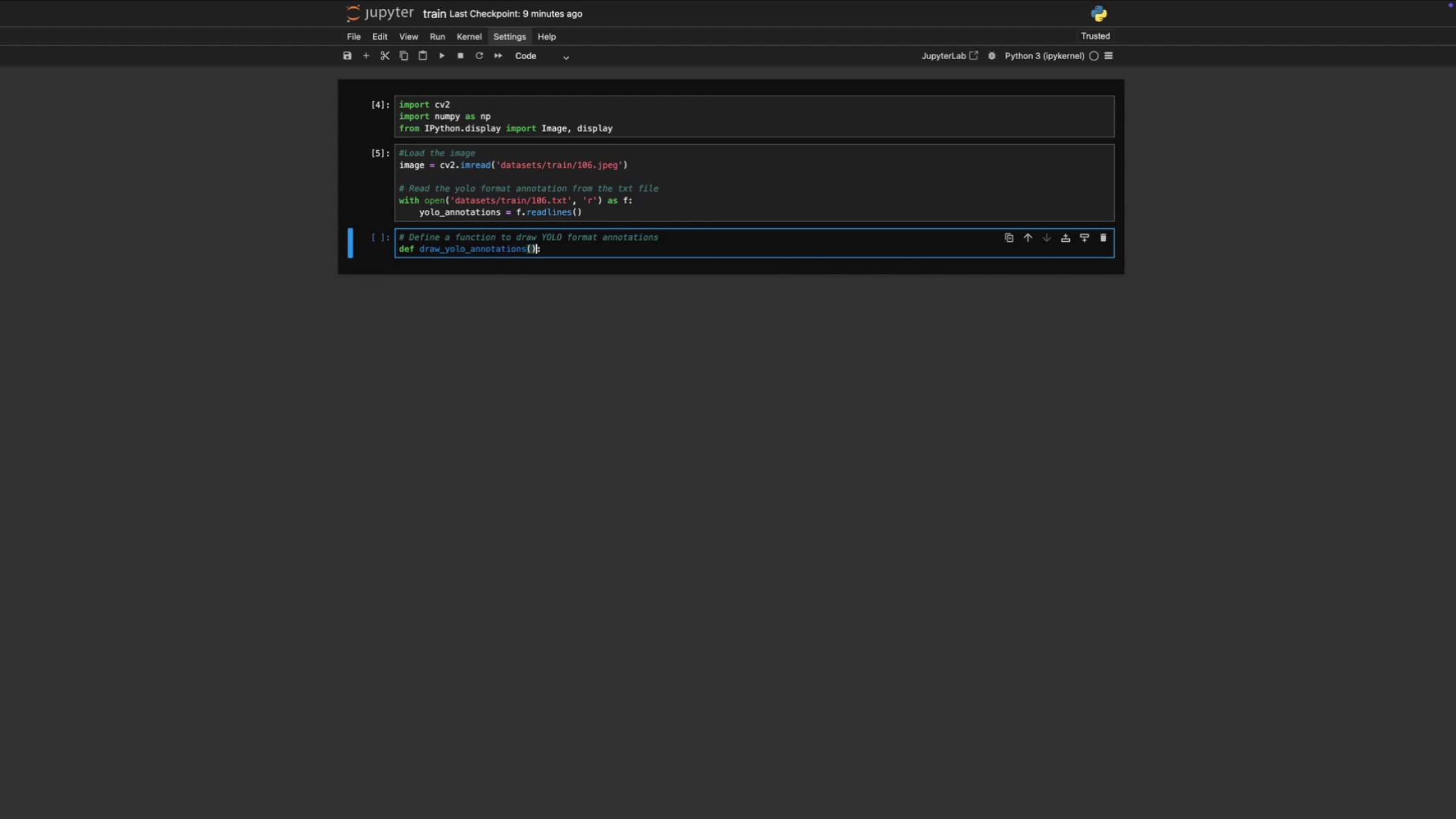 
 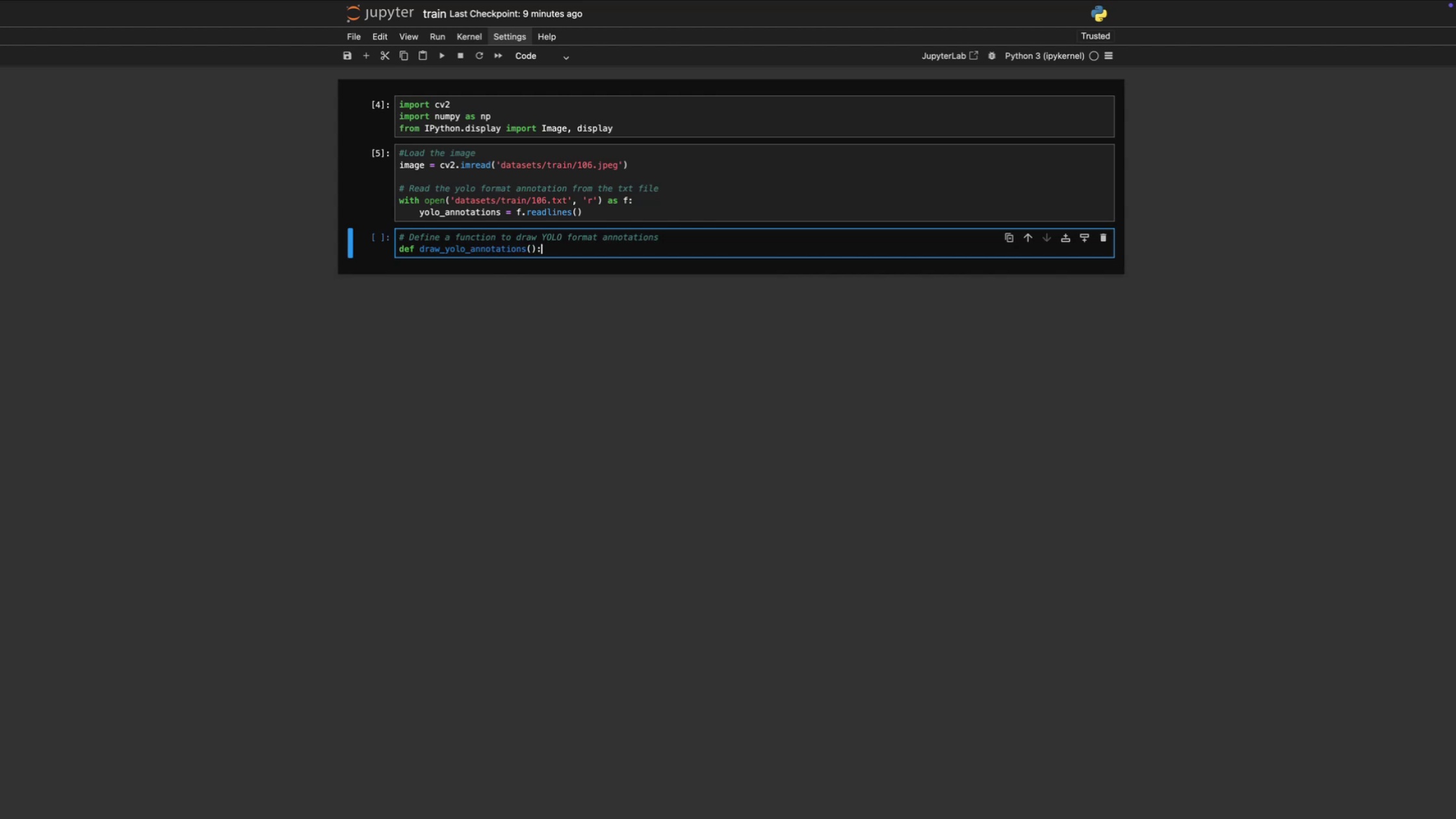 
key(ArrowLeft)
 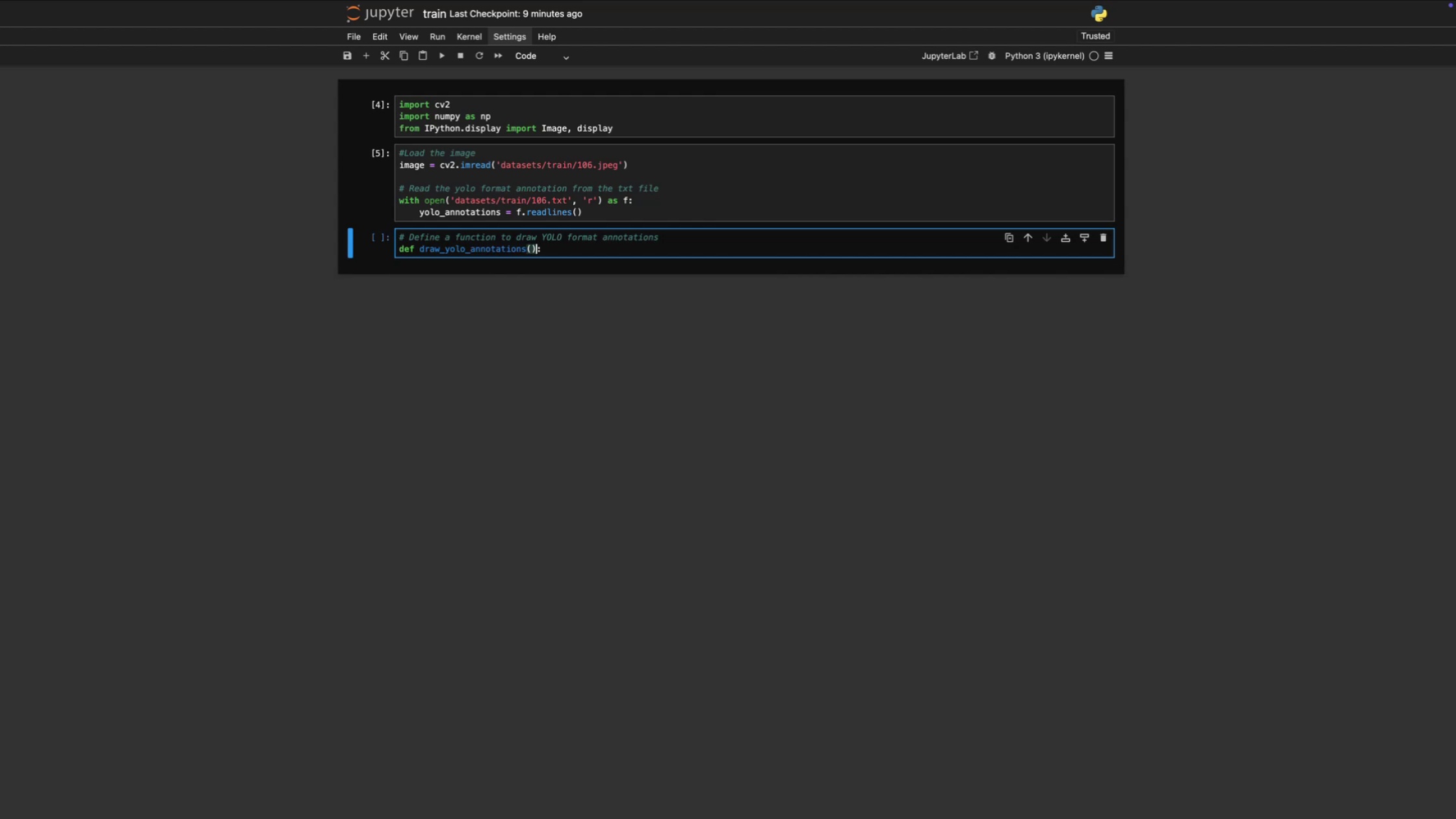 
key(ArrowLeft)
 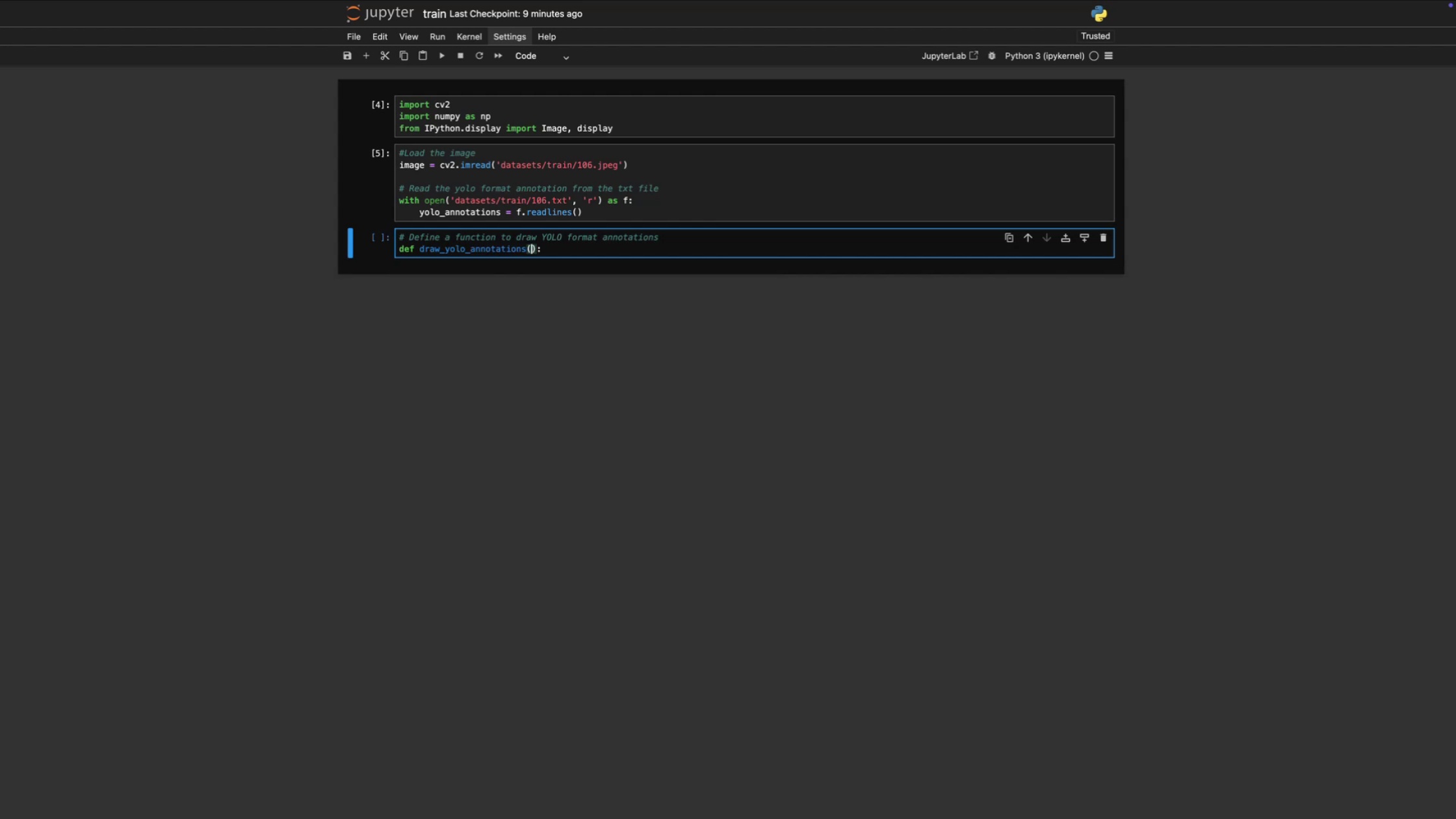 
type(image, annotations)
 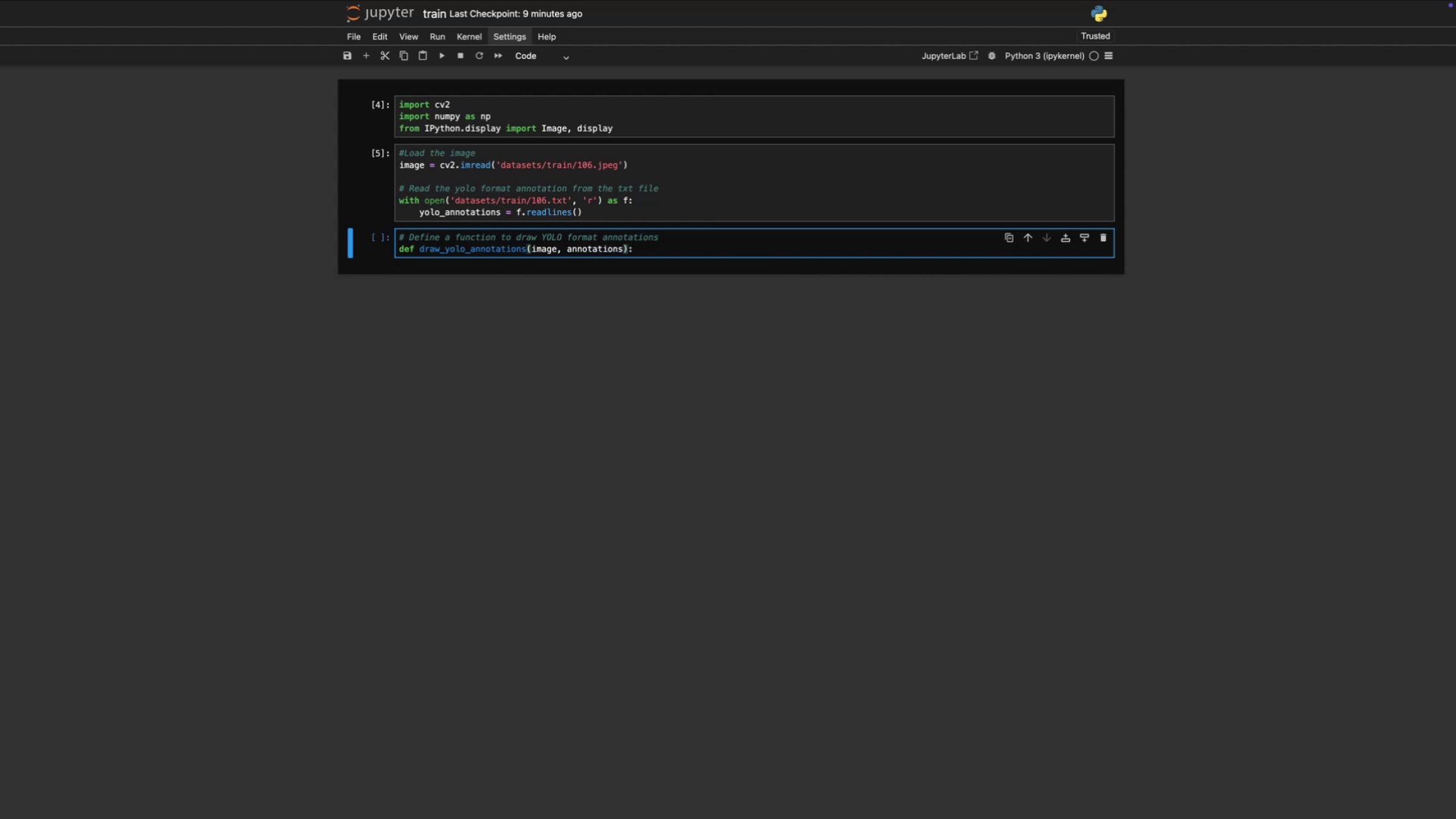 
key(ArrowRight)
 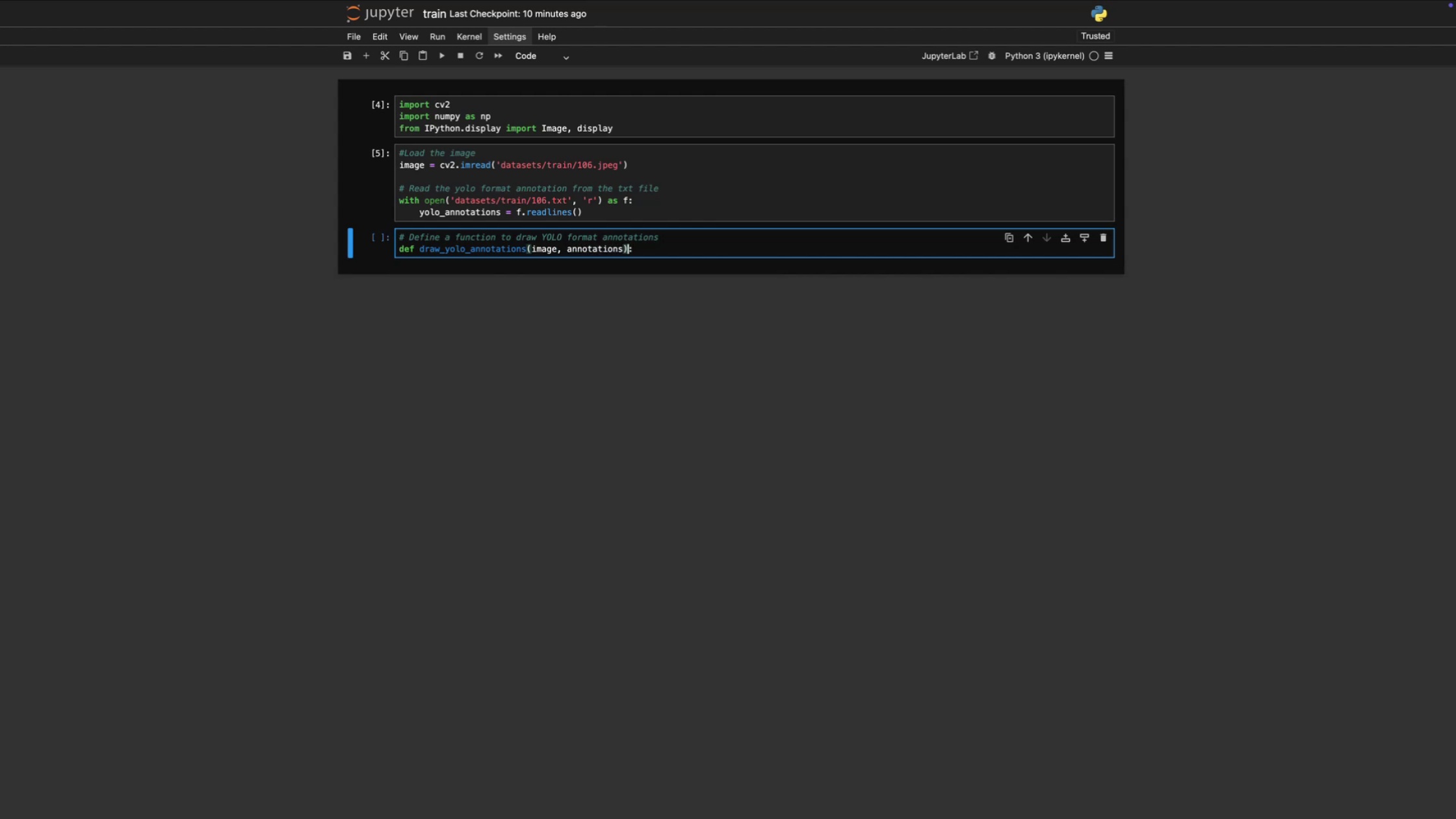 
key(ArrowRight)
 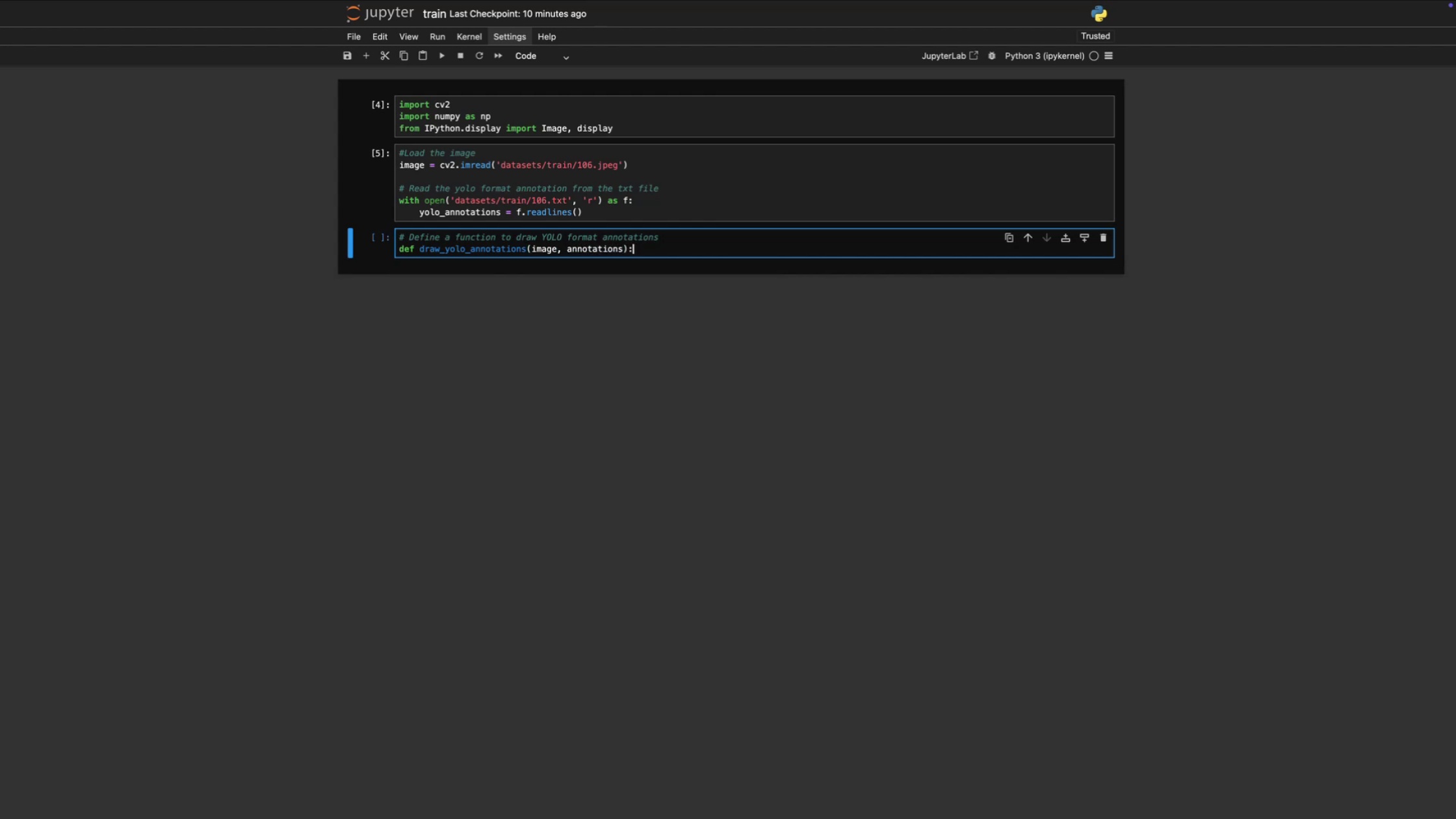 
key(Enter)
 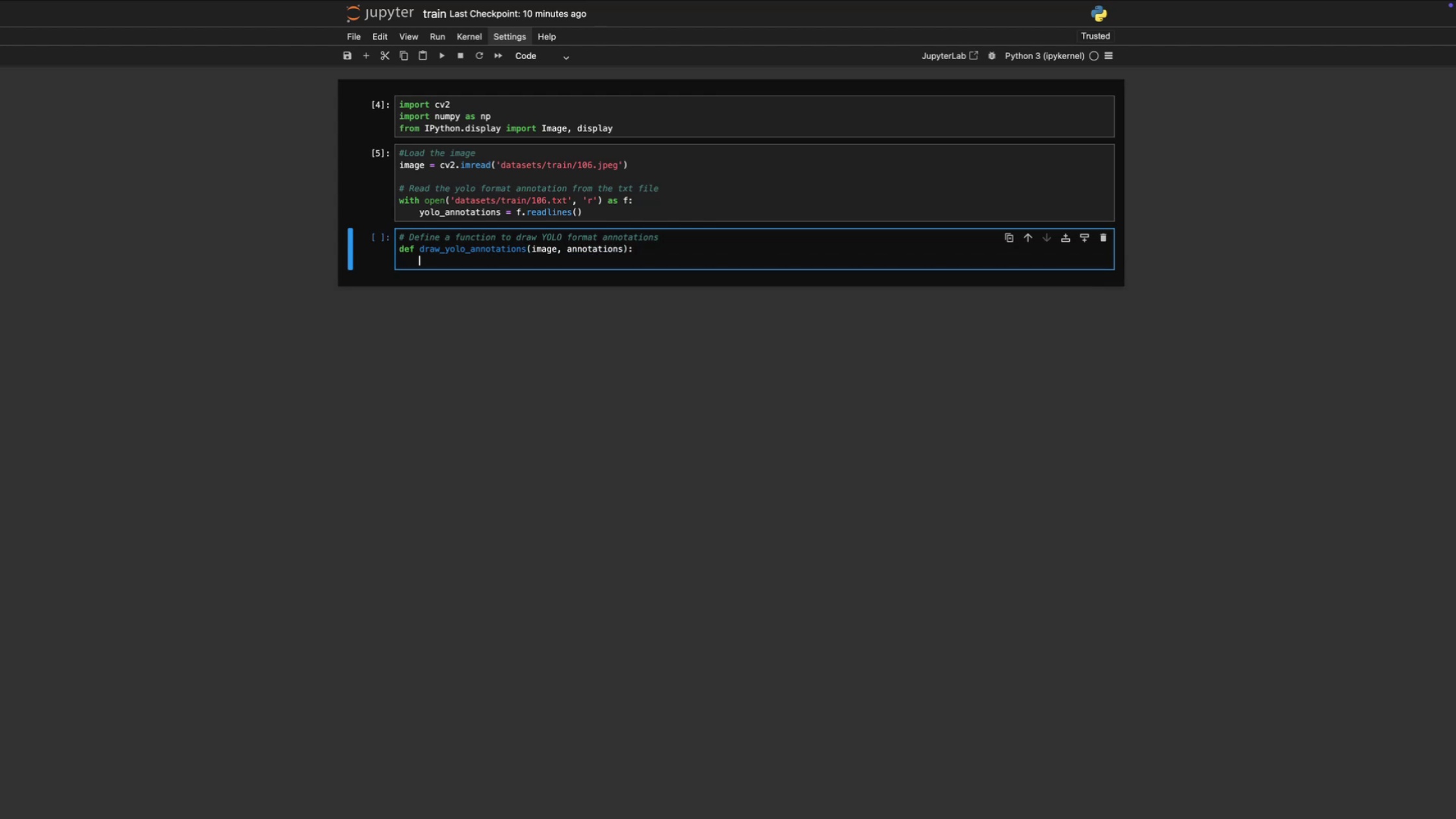 
type(for annotation in annotations:)
 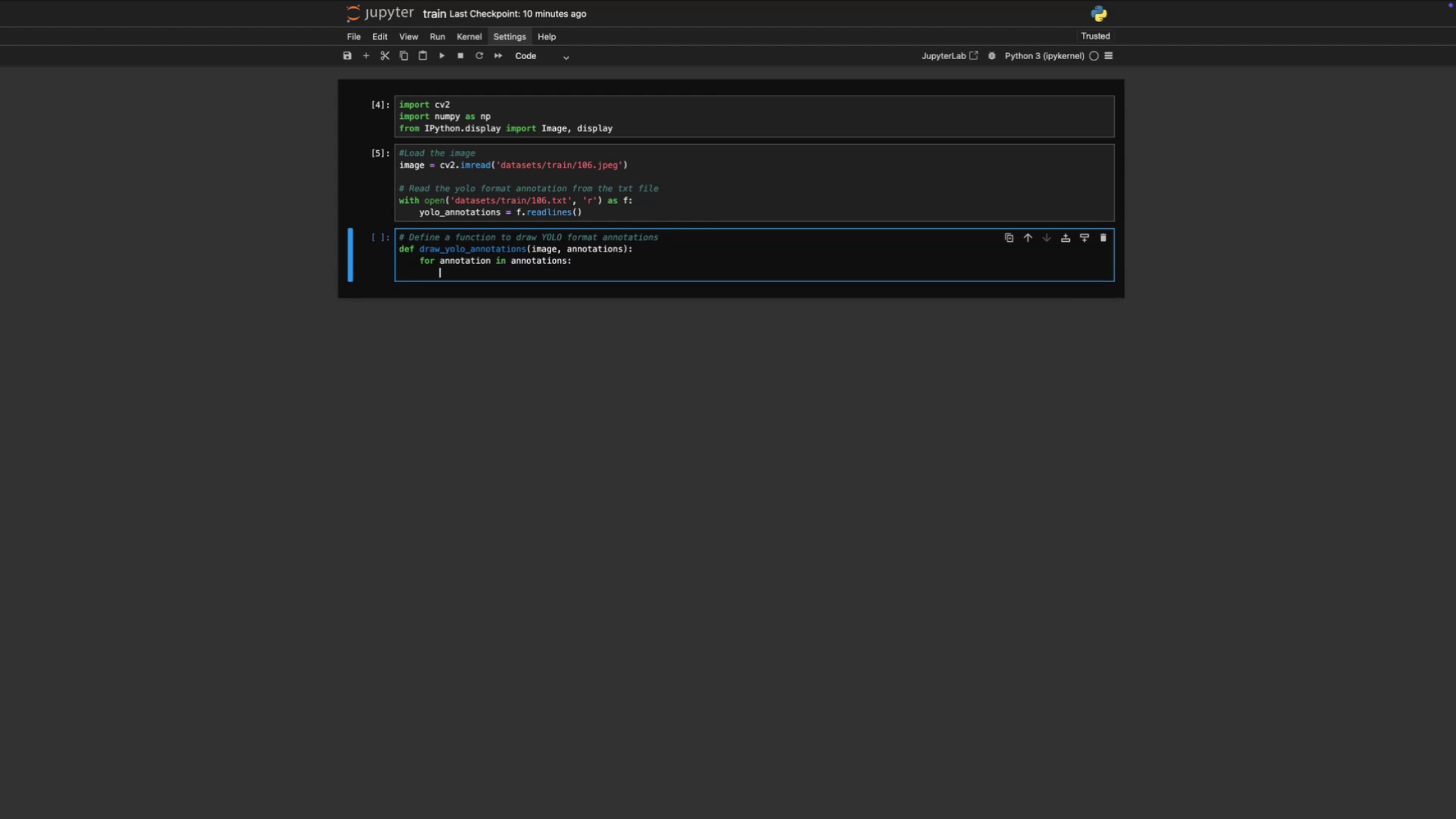 
 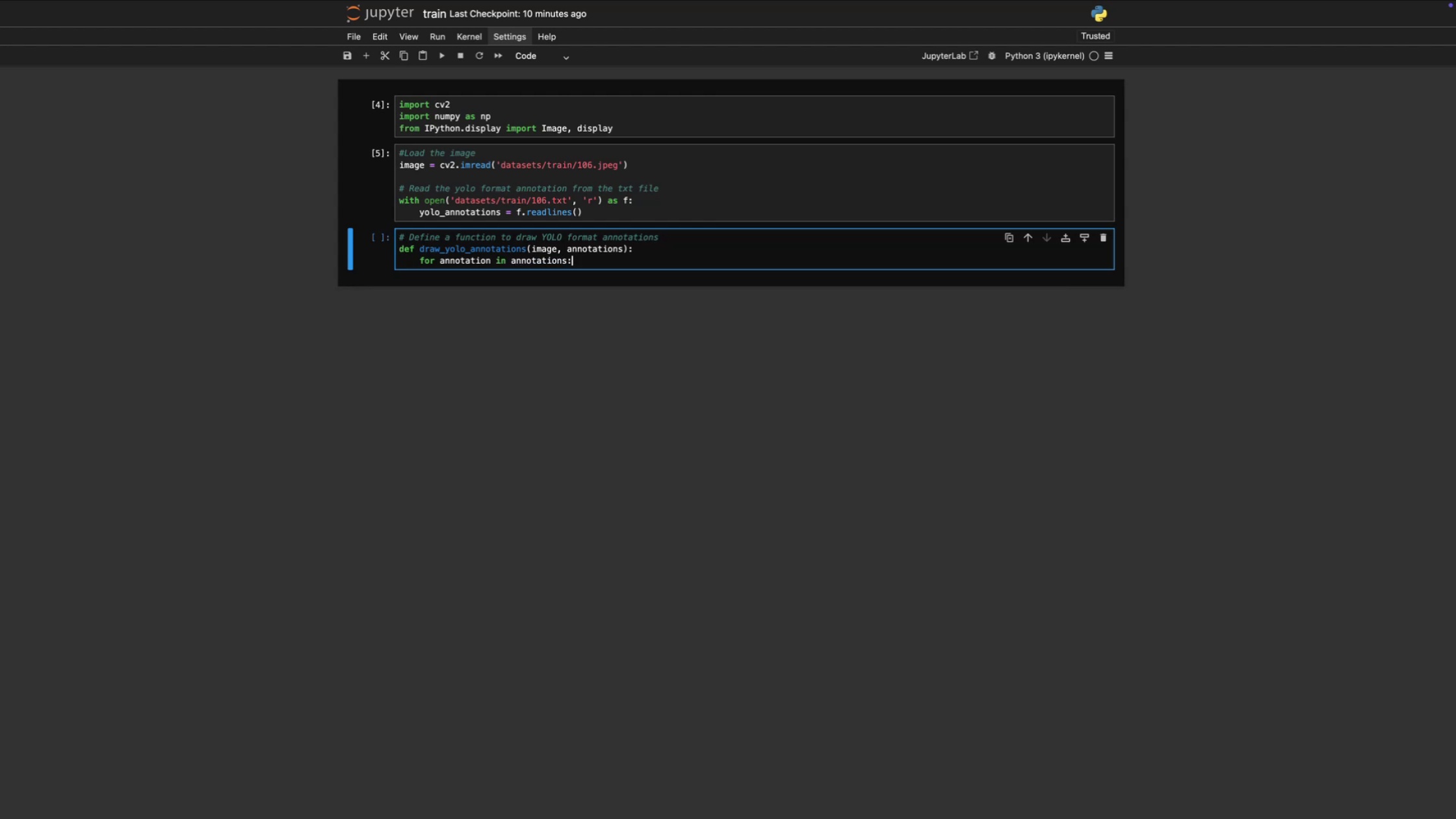 
key(Enter)
 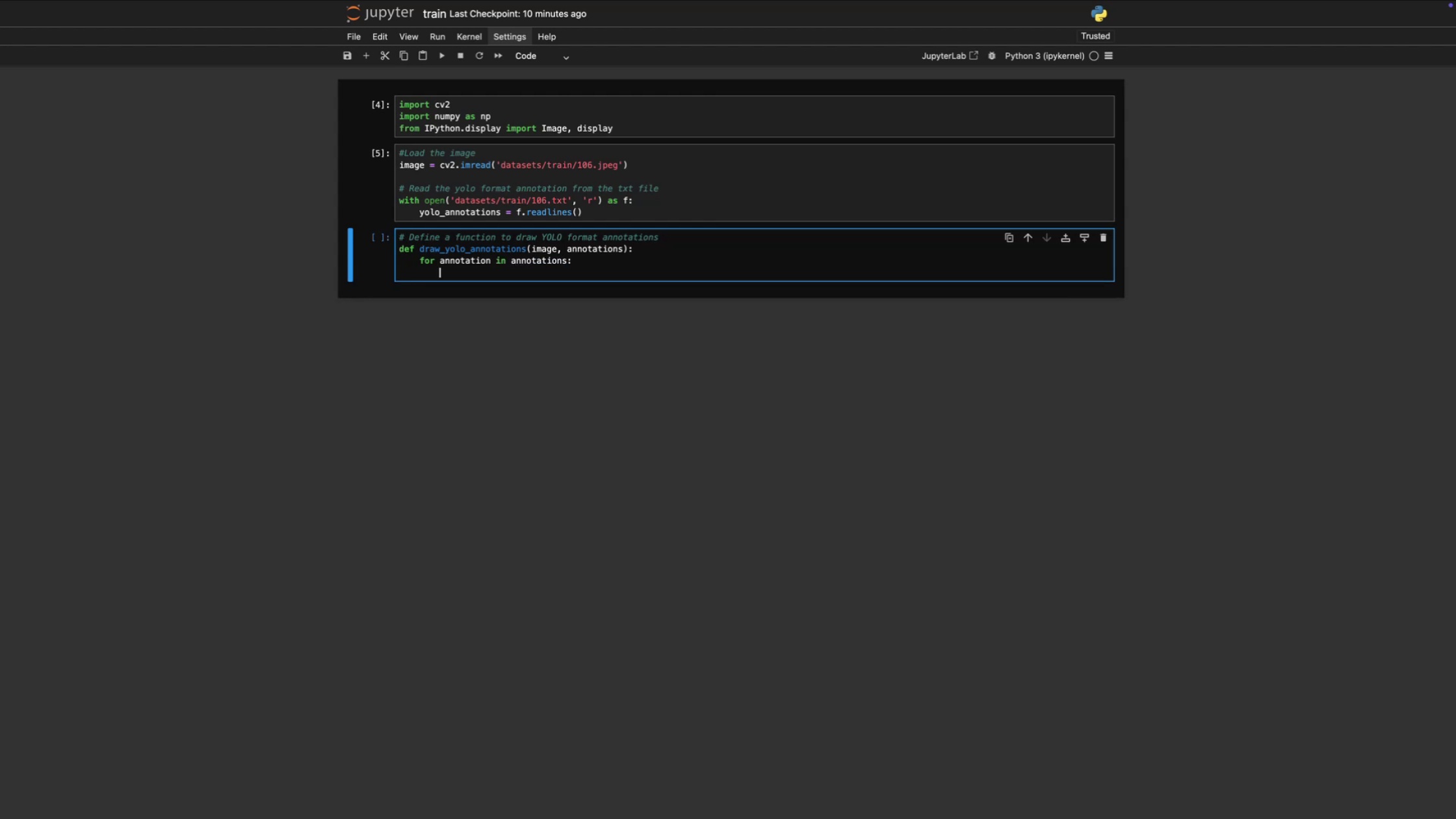 
type(parts = )
 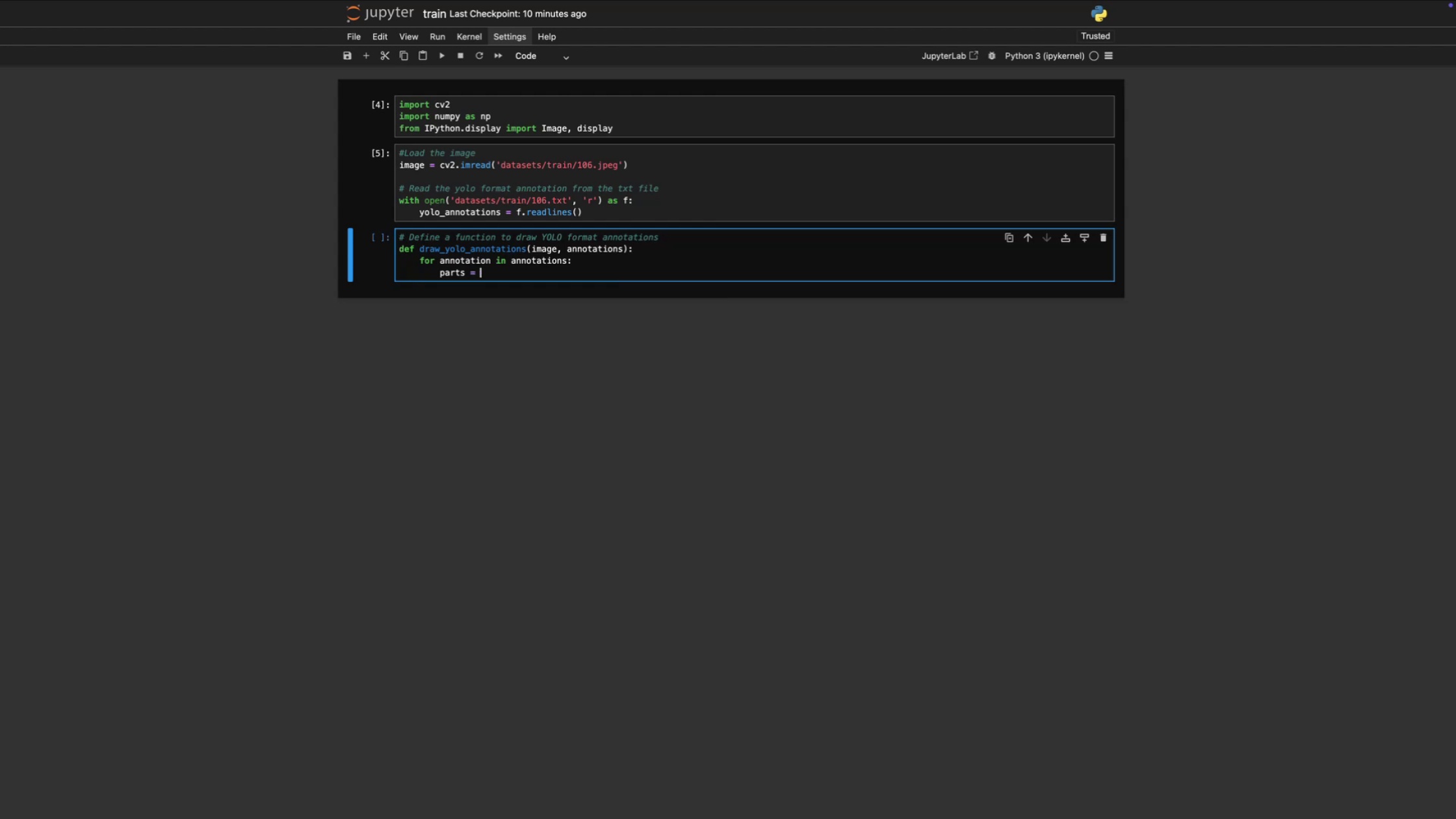 
hold_key(key=A, duration=0.69)
 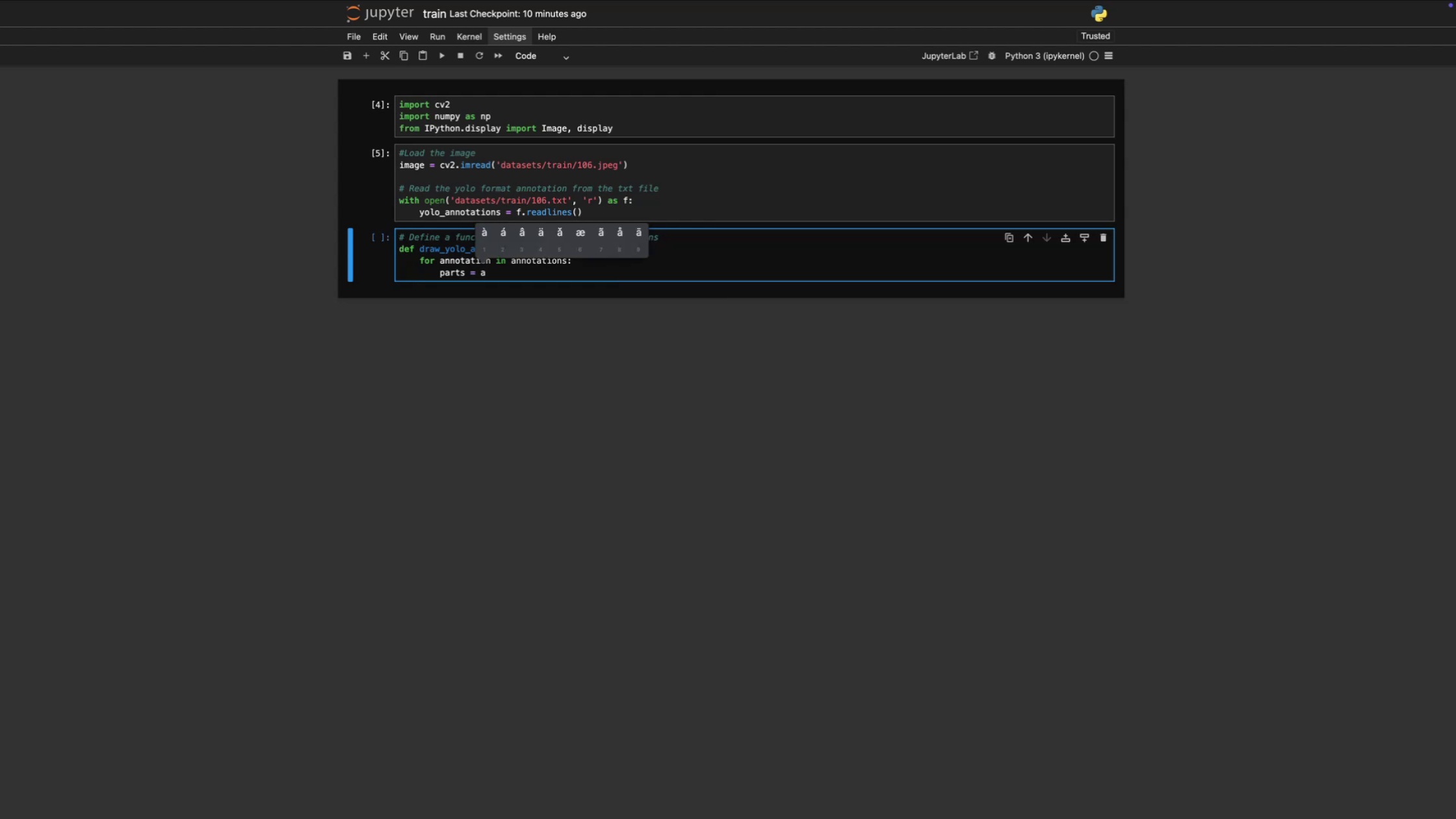 
key(Backspace)
type(anbn)
key(Backspace)
key(Backspace)
type(notation.split())
 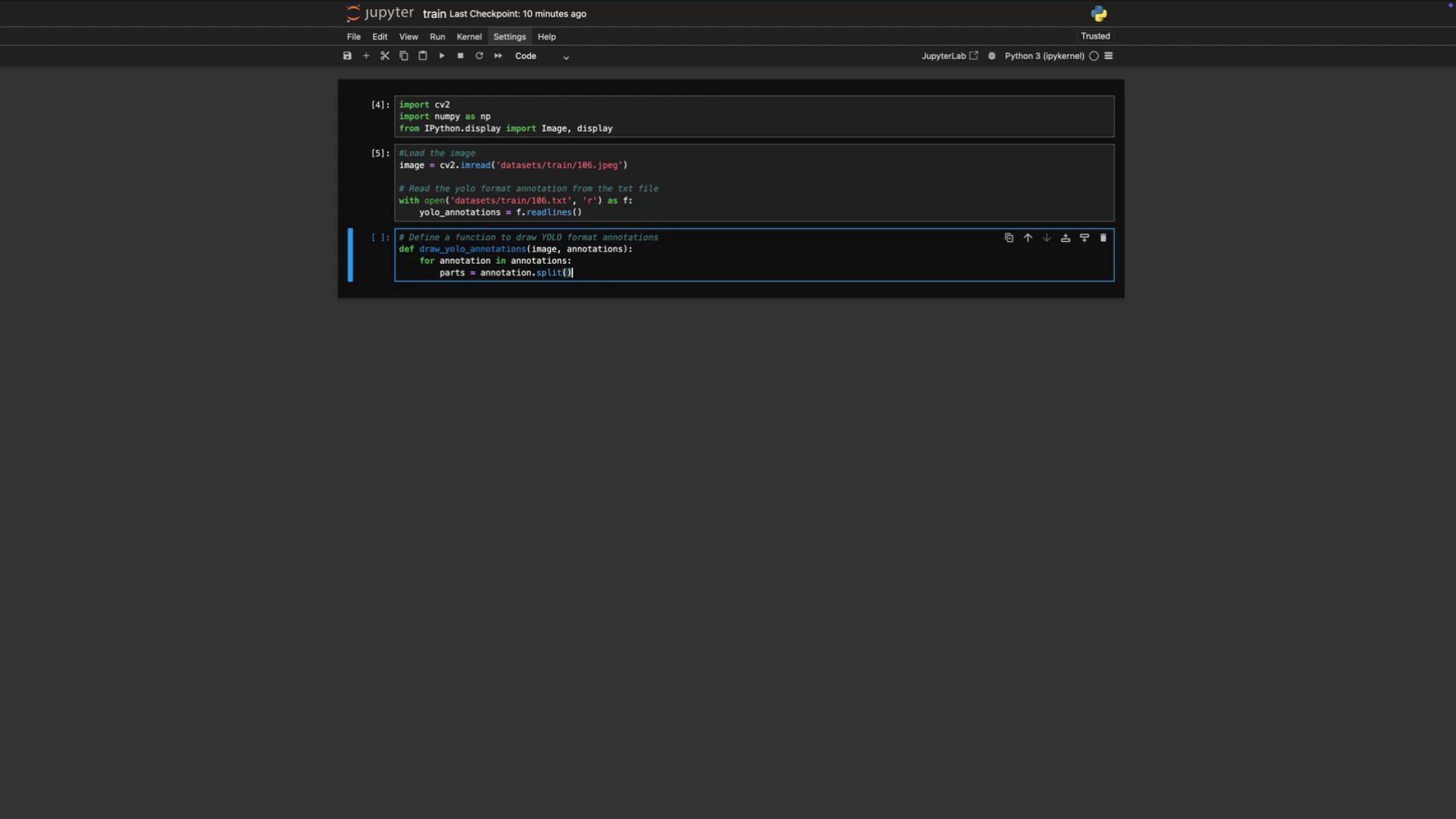 
scroll: coordinate [408, 183], scroll_direction: up, amount: 278.0
 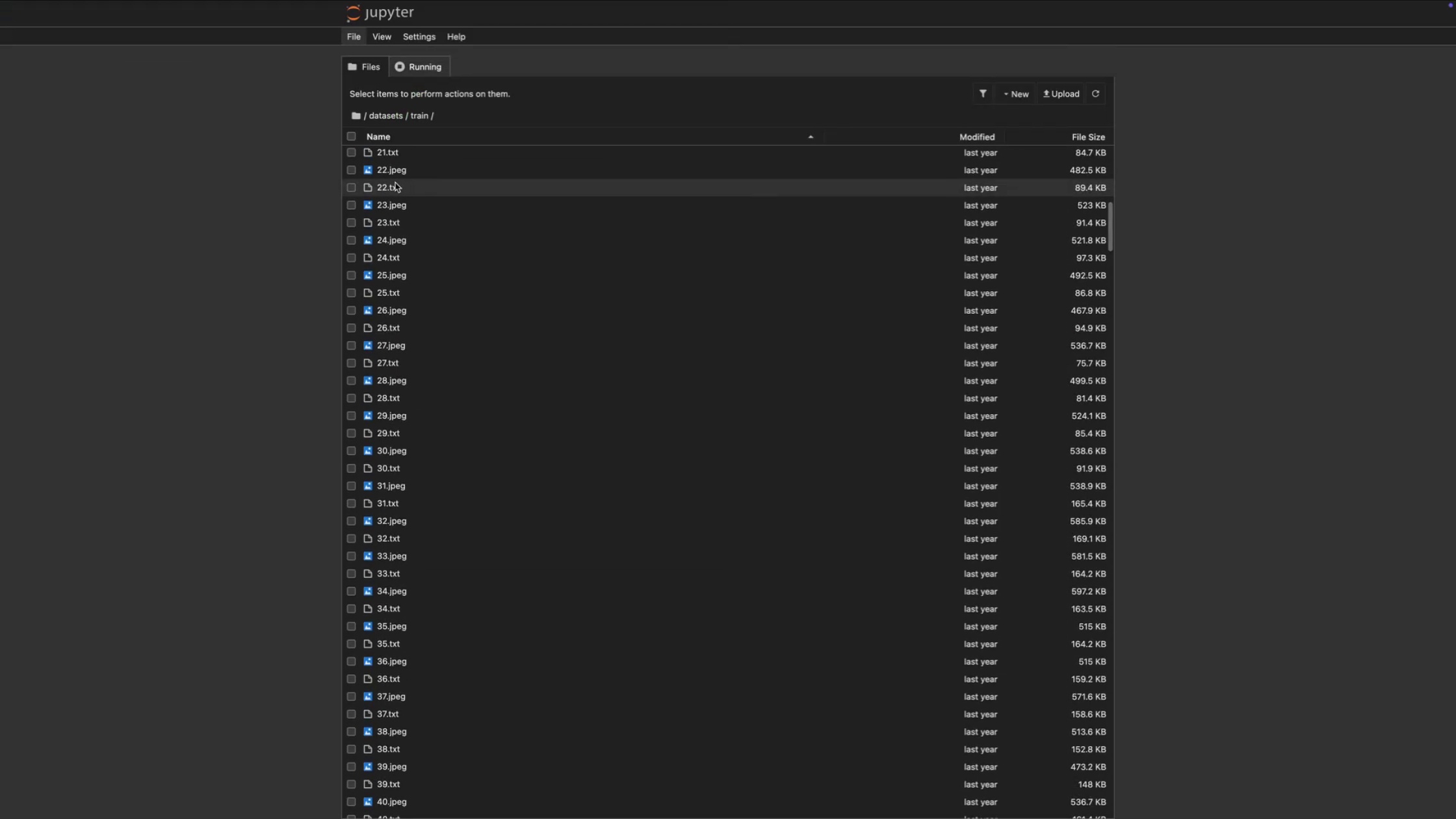 
left_click([395, 183])
 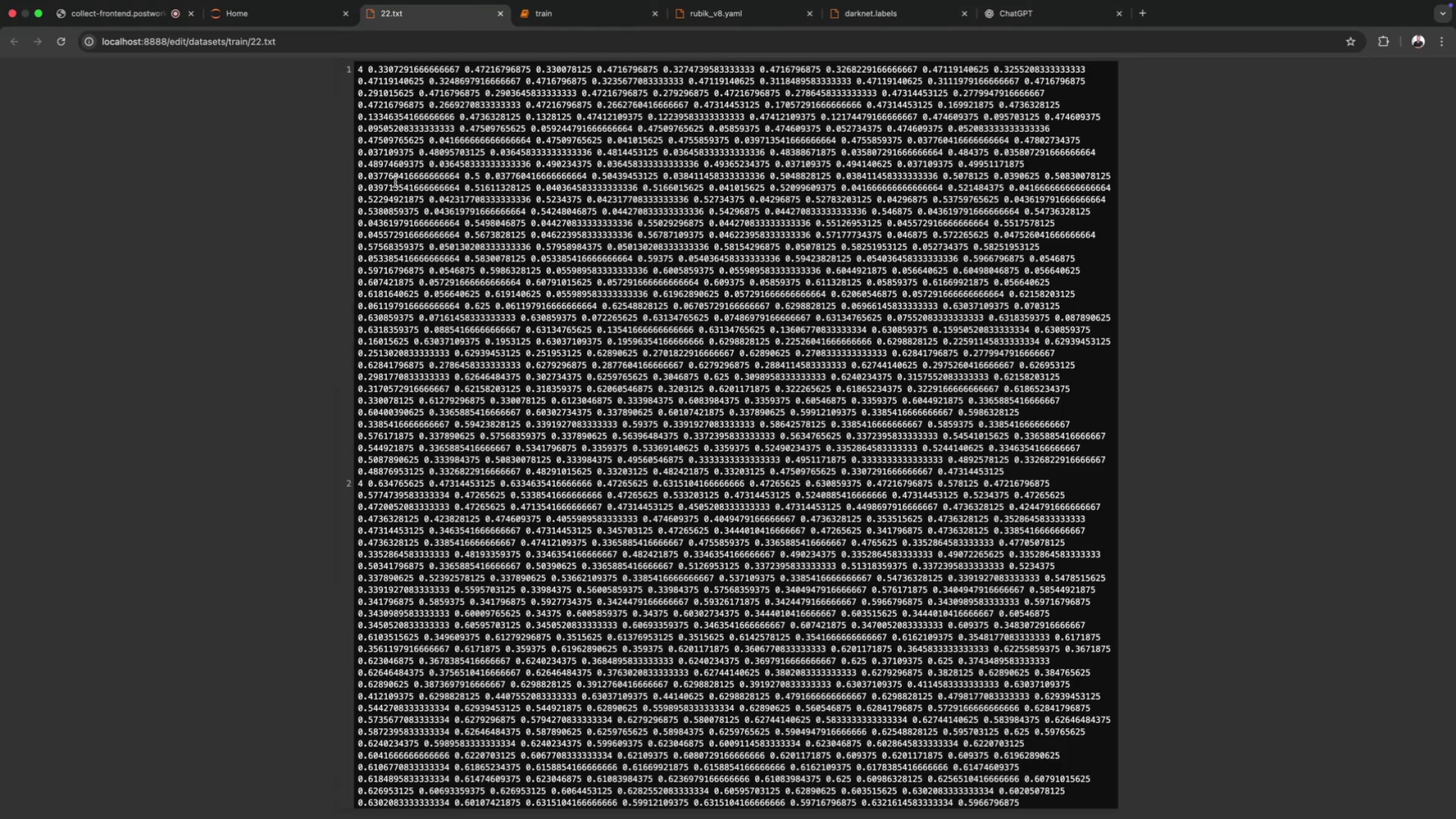 
scroll: coordinate [419, 103], scroll_direction: up, amount: 119.0
 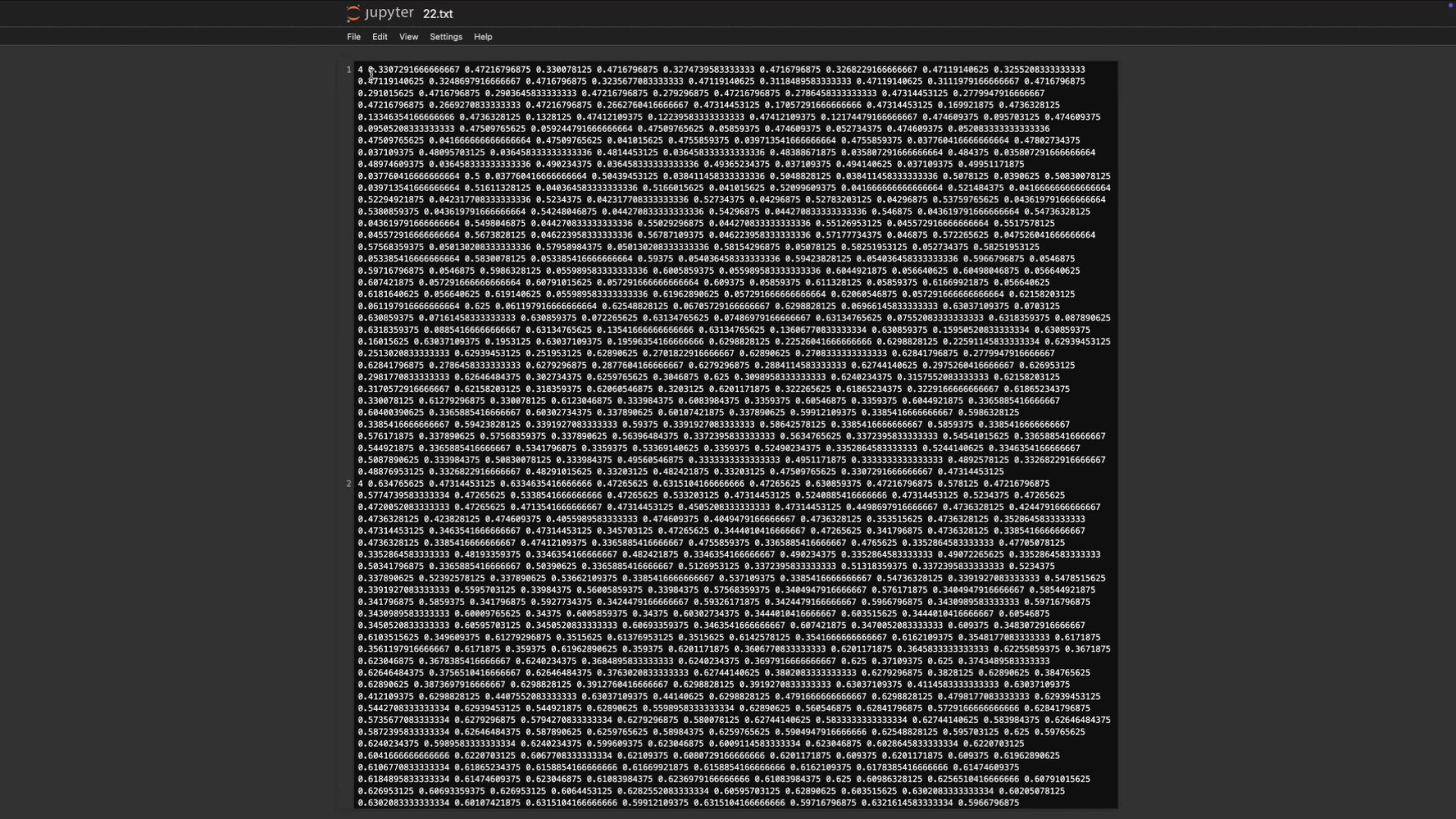 
left_click_drag(start_coordinate=[361, 66], to_coordinate=[426, 68])
 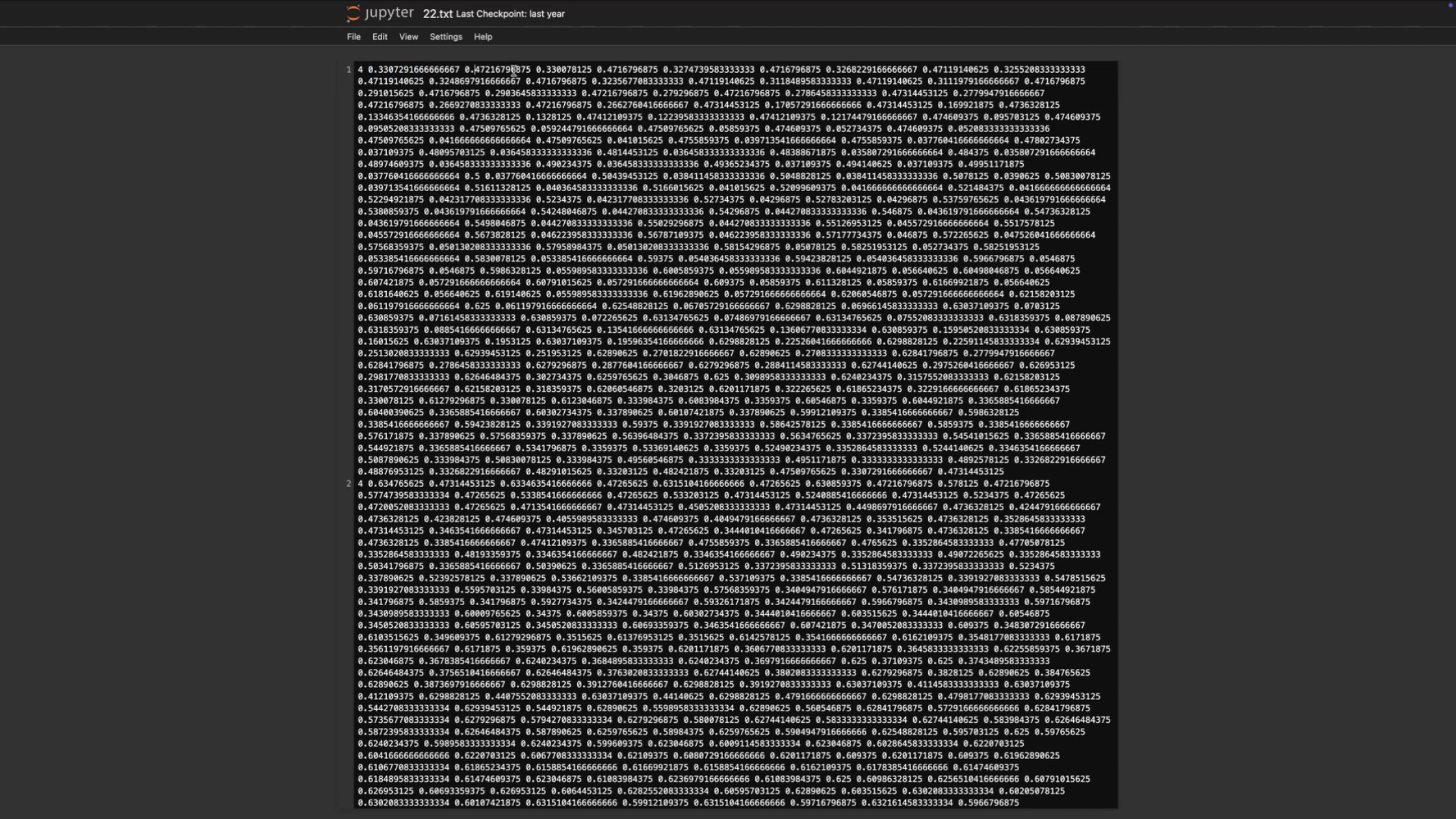 
double_click([524, 72])
 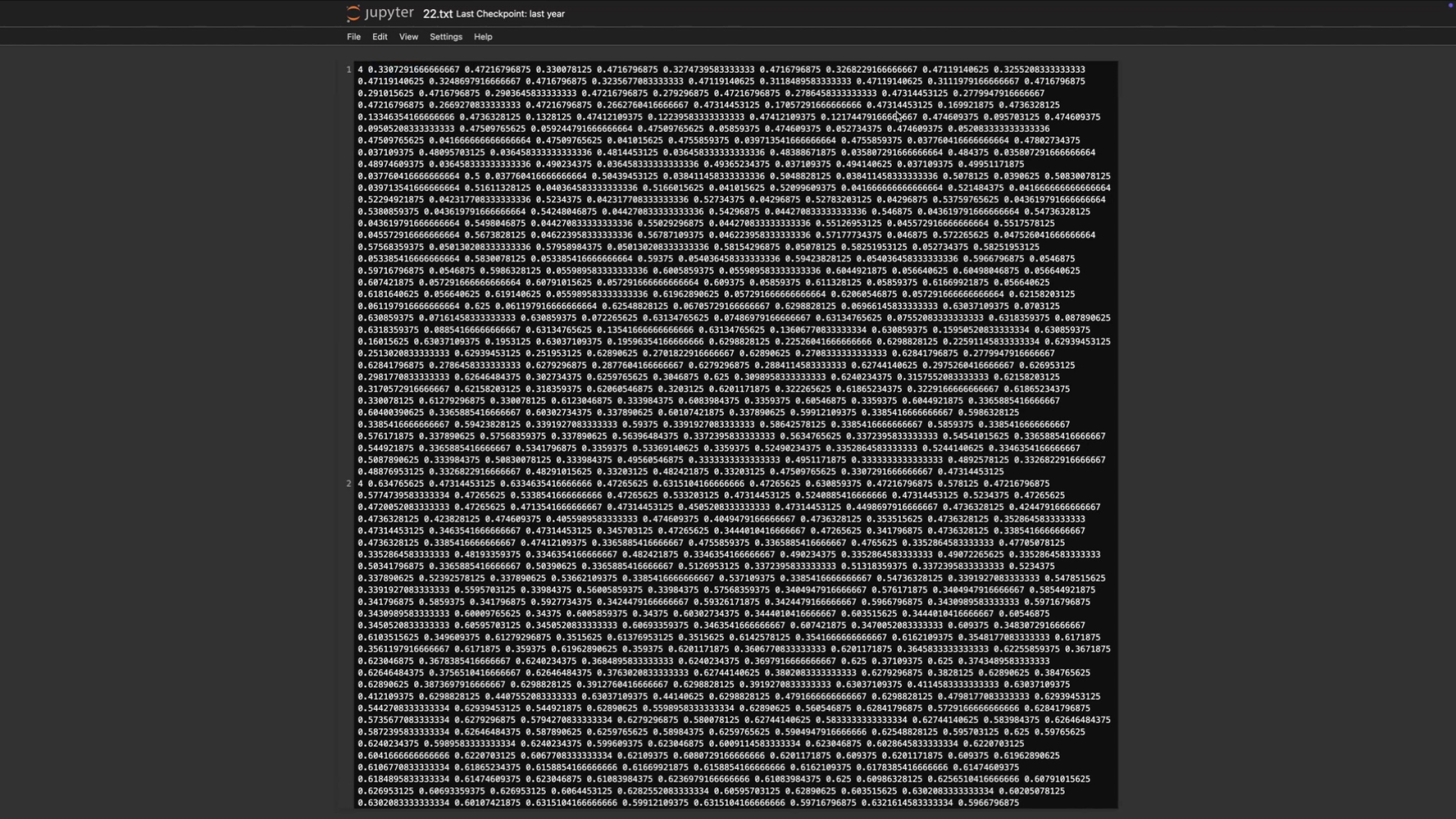 
double_click([567, 136])
 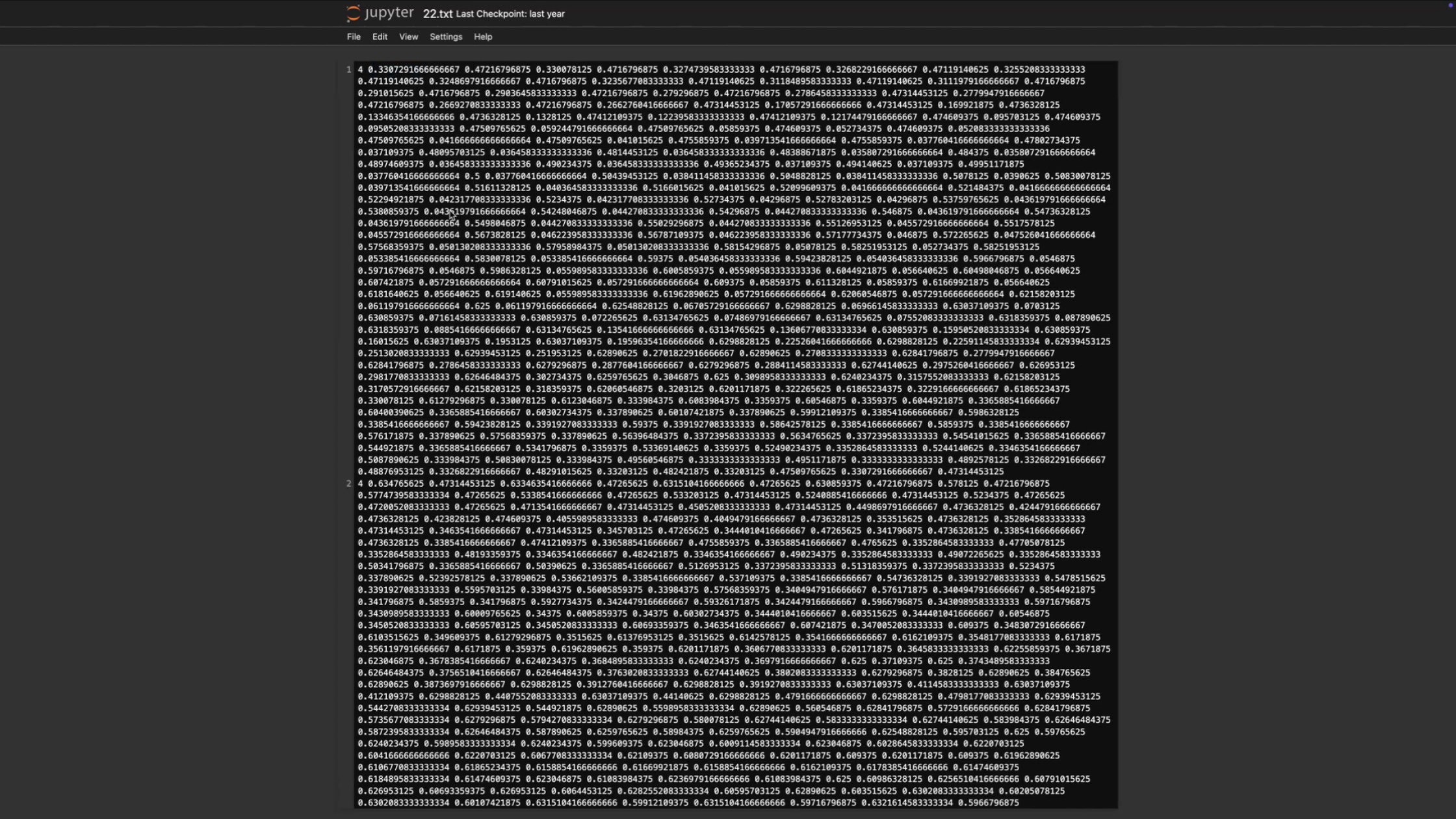 
scroll: coordinate [450, 211], scroll_direction: down, amount: 4.0
 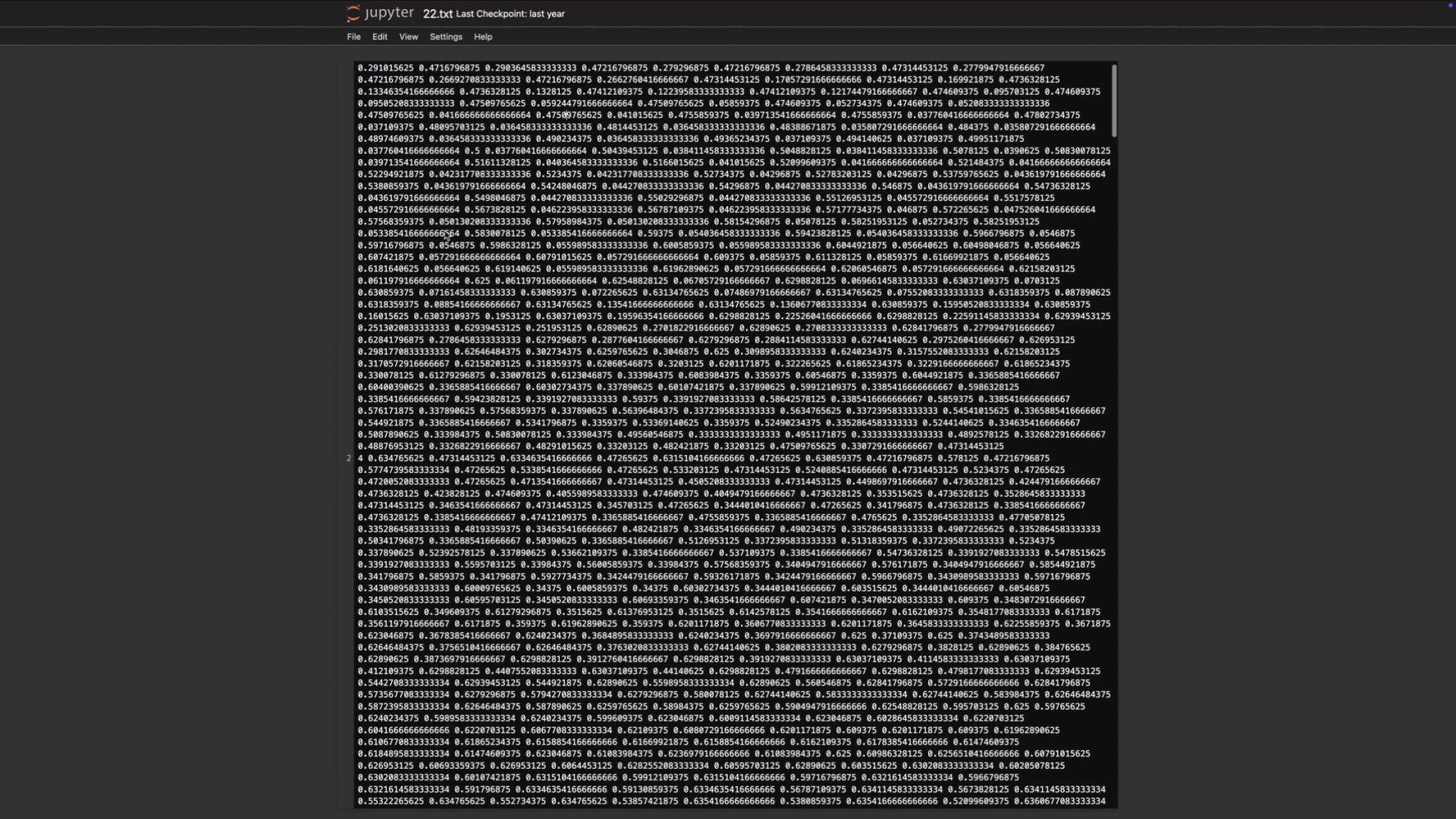 
scroll: coordinate [442, 231], scroll_direction: up, amount: 7.0
 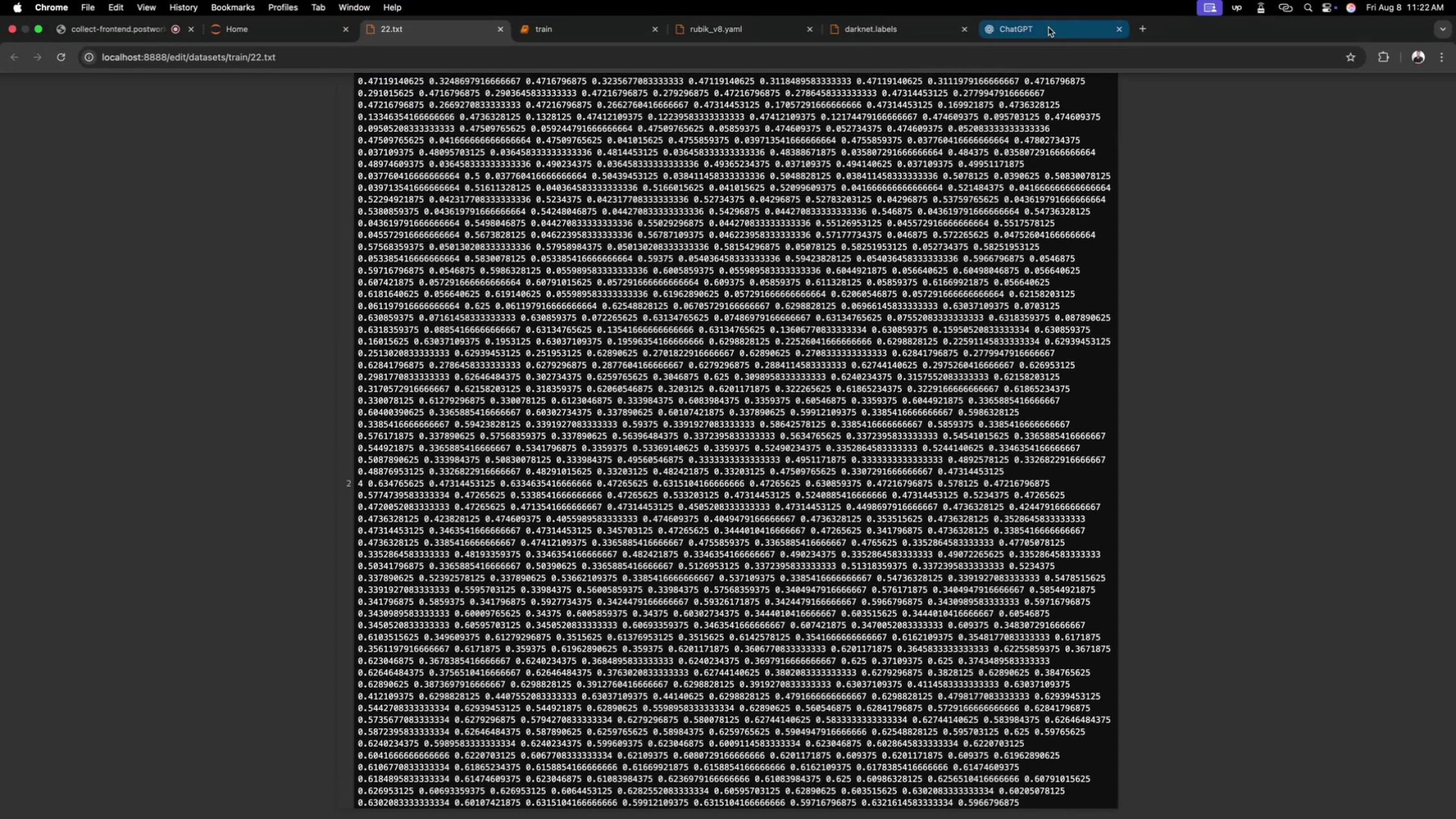 
wait(5.05)
 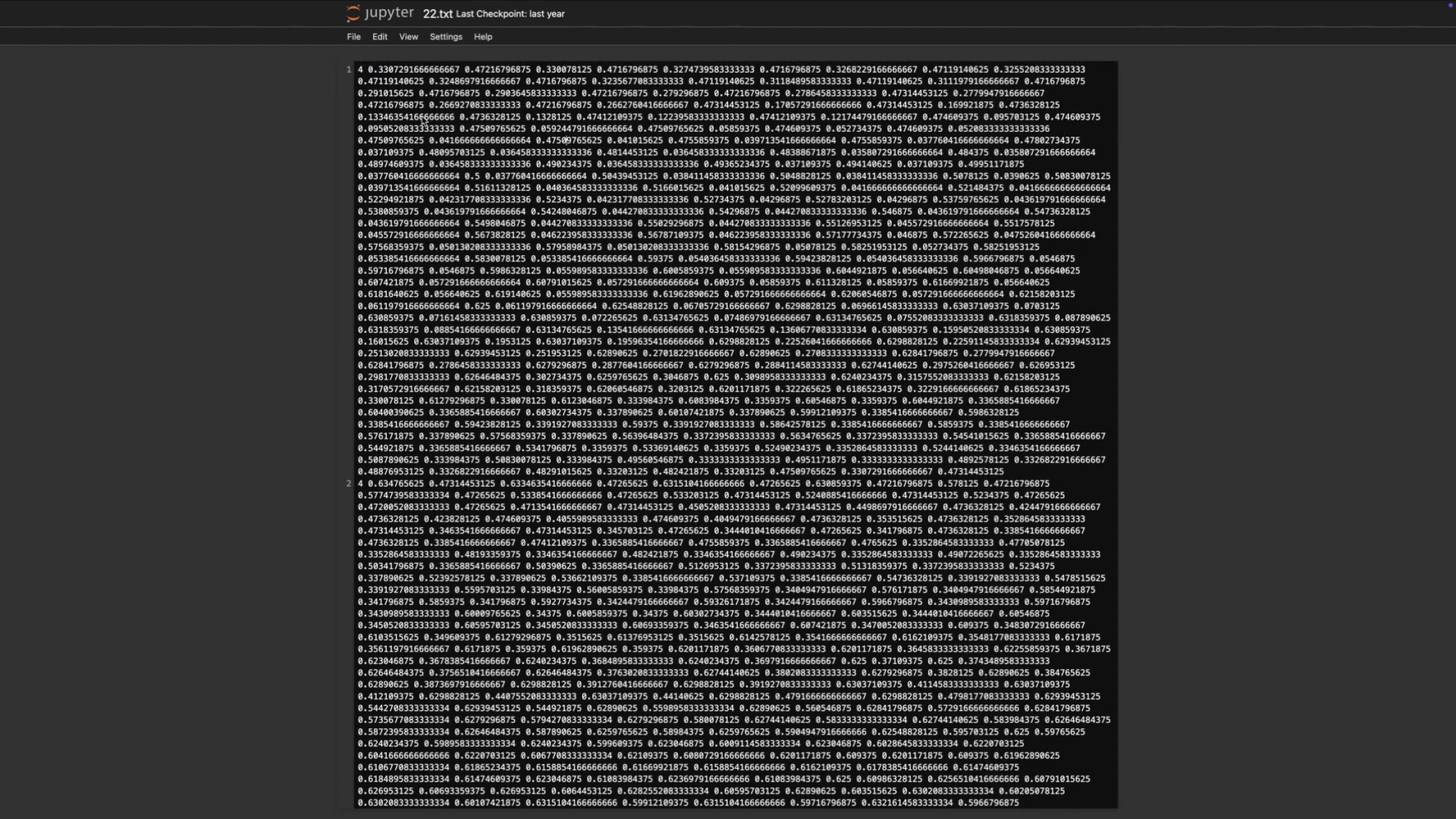 
left_click([1026, 26])
 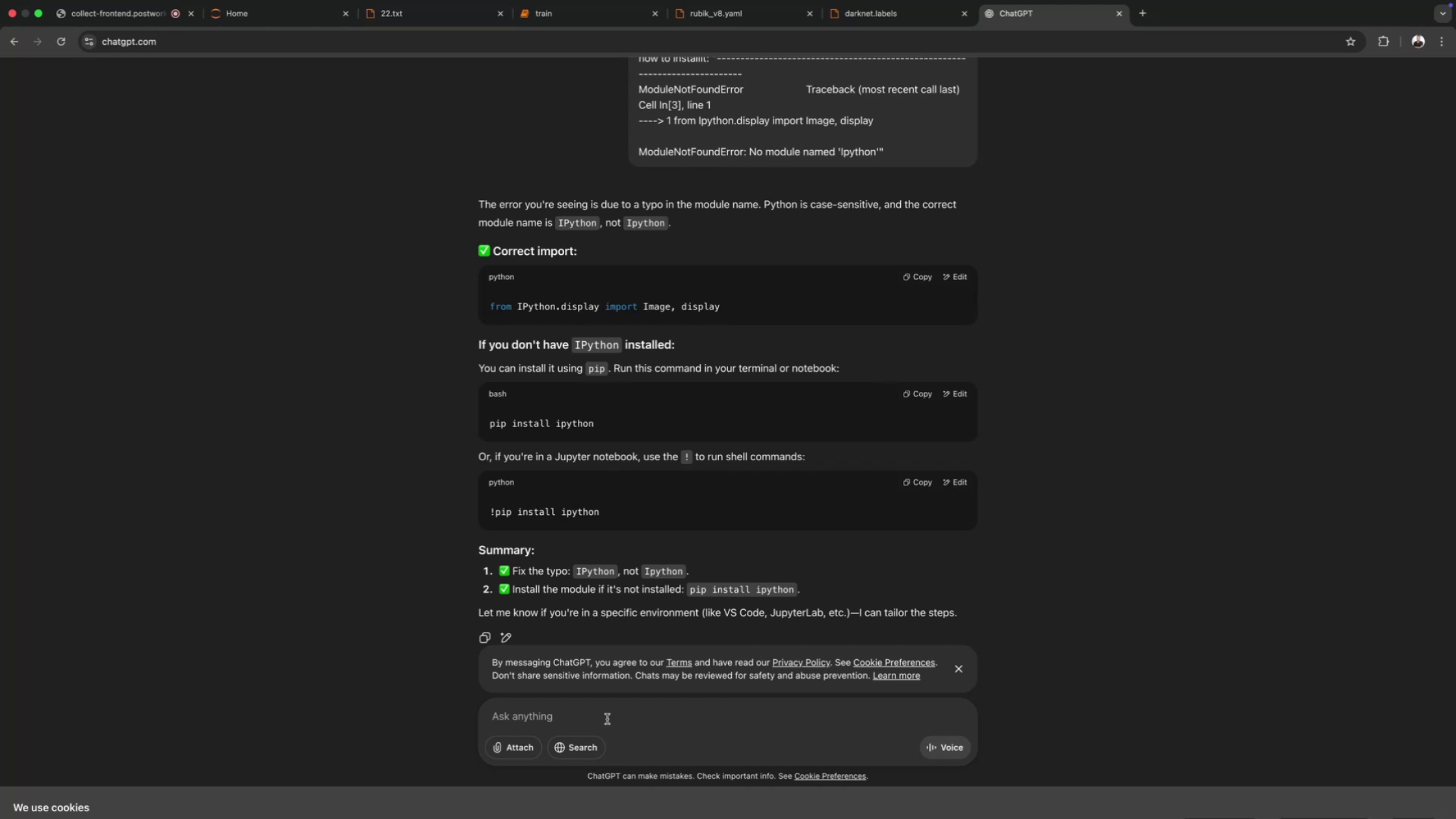 
left_click([606, 719])
 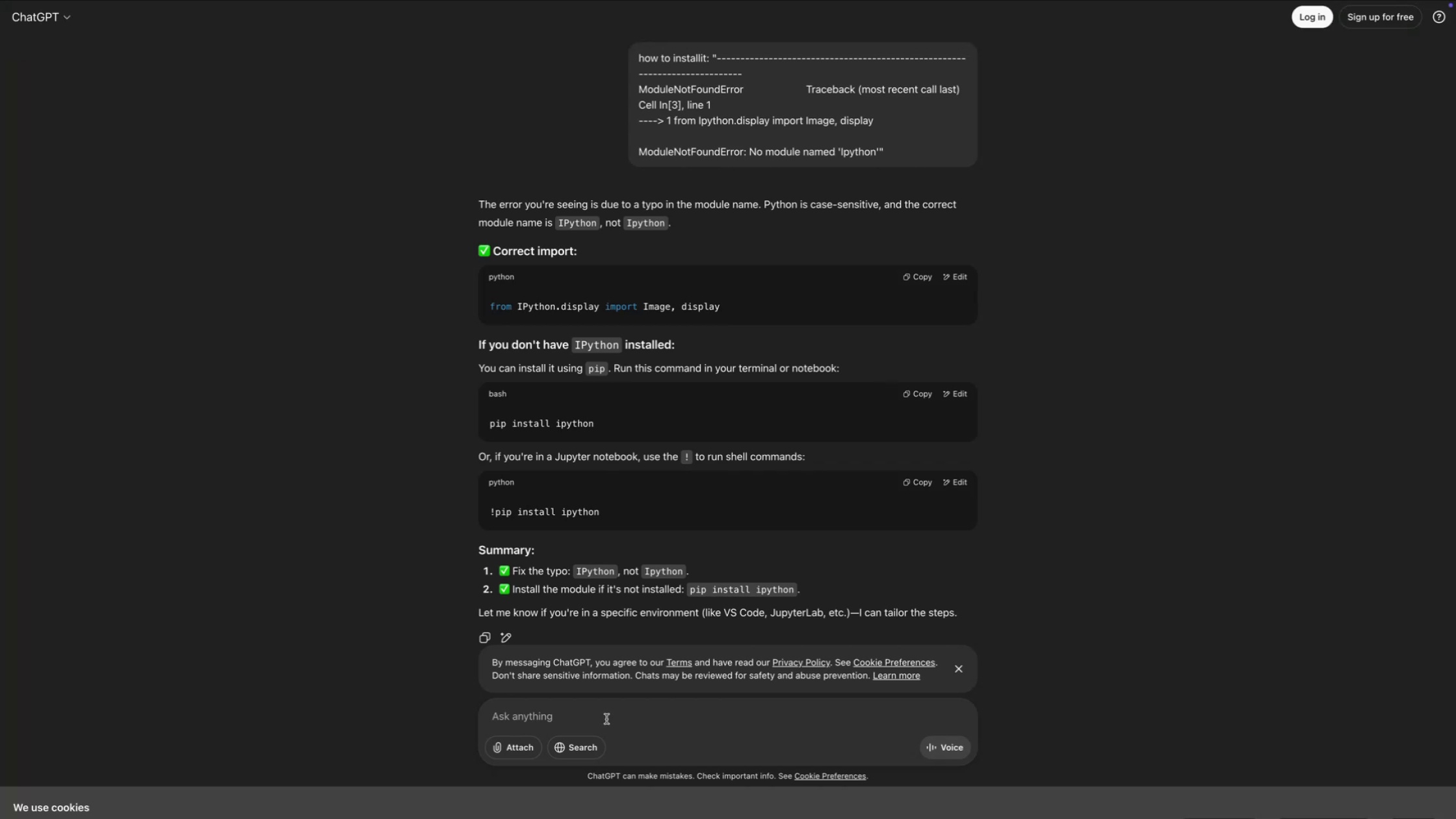 
type(yolo annotation format?)
 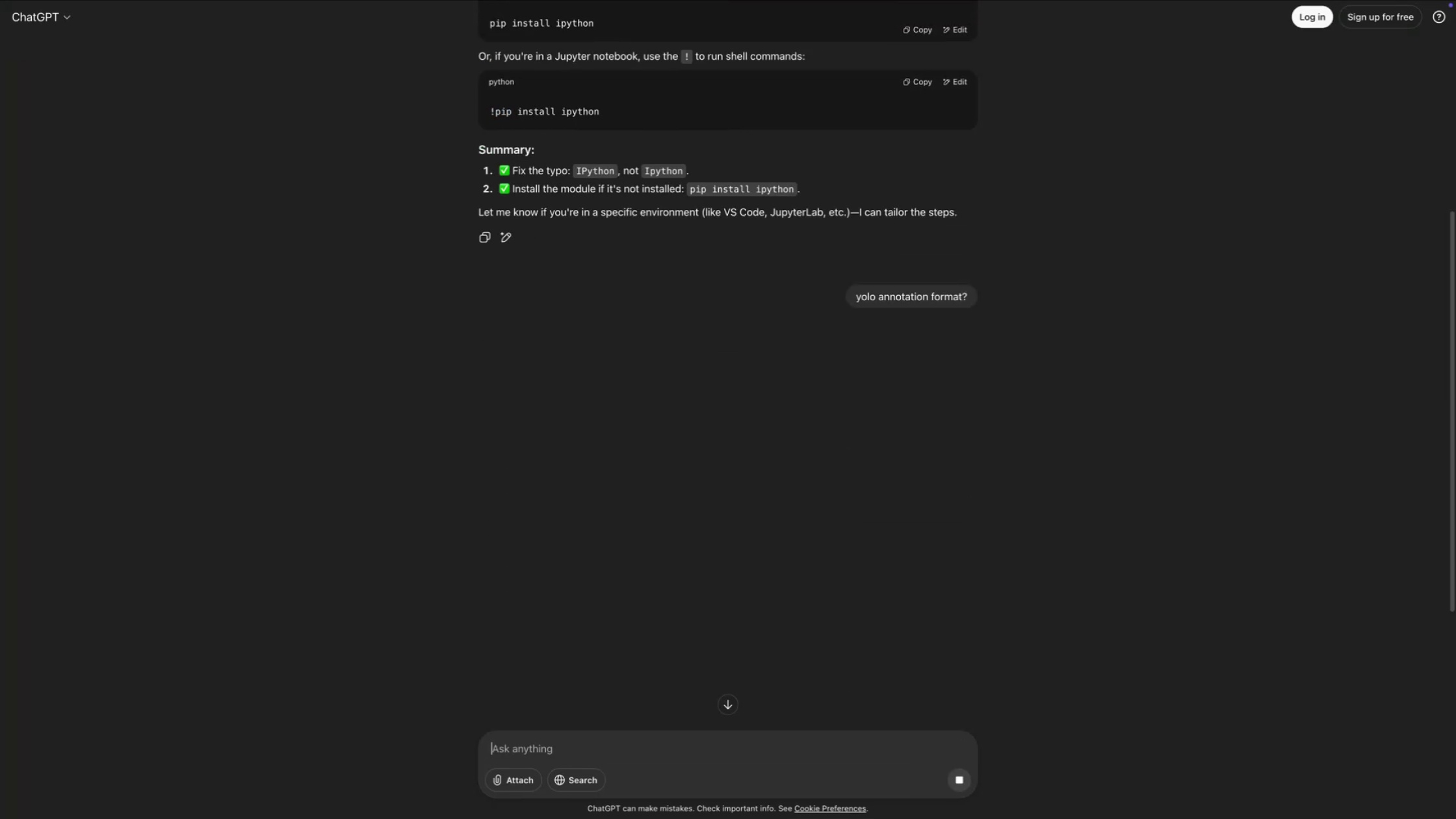 
 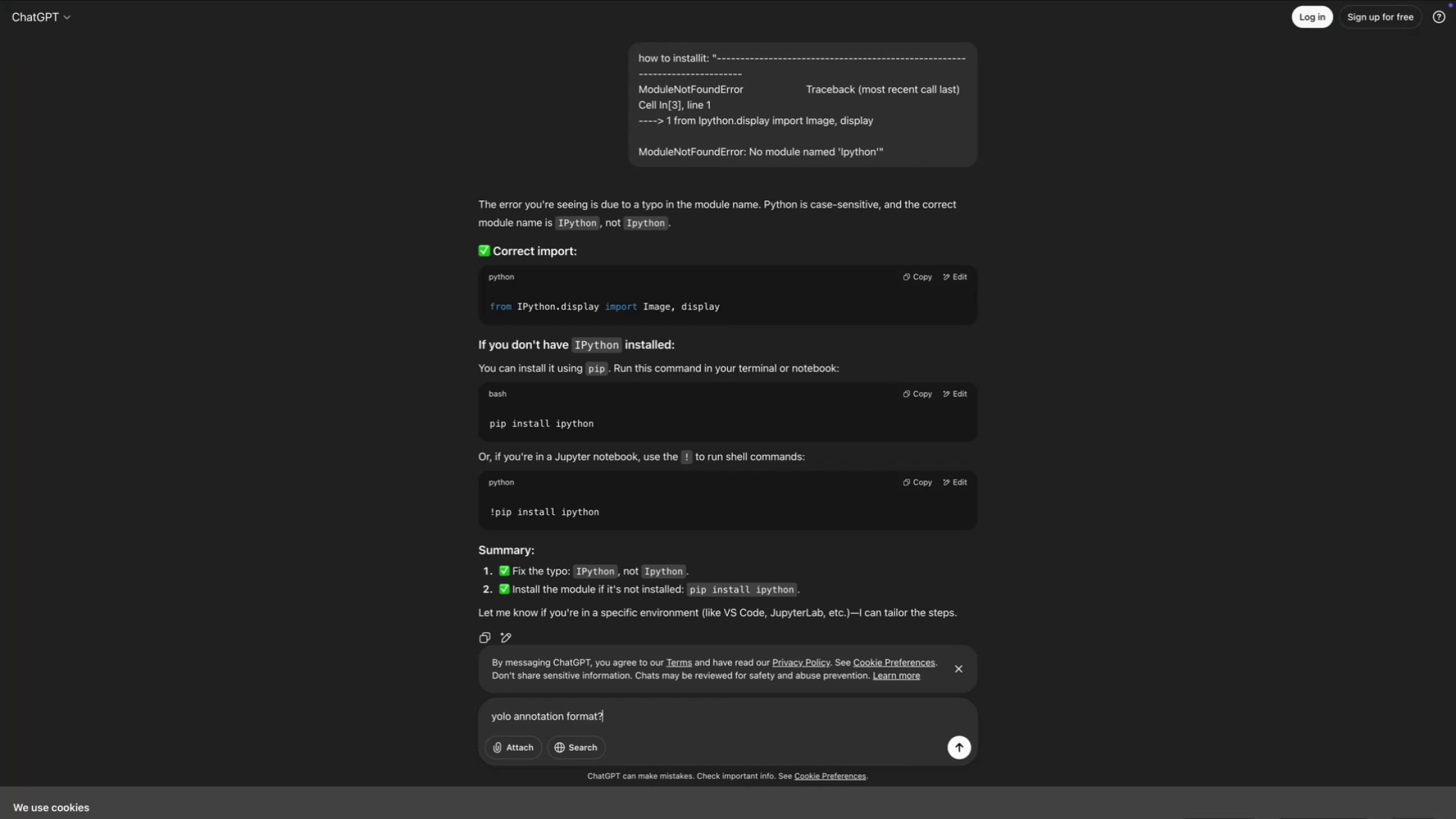 
key(Enter)
 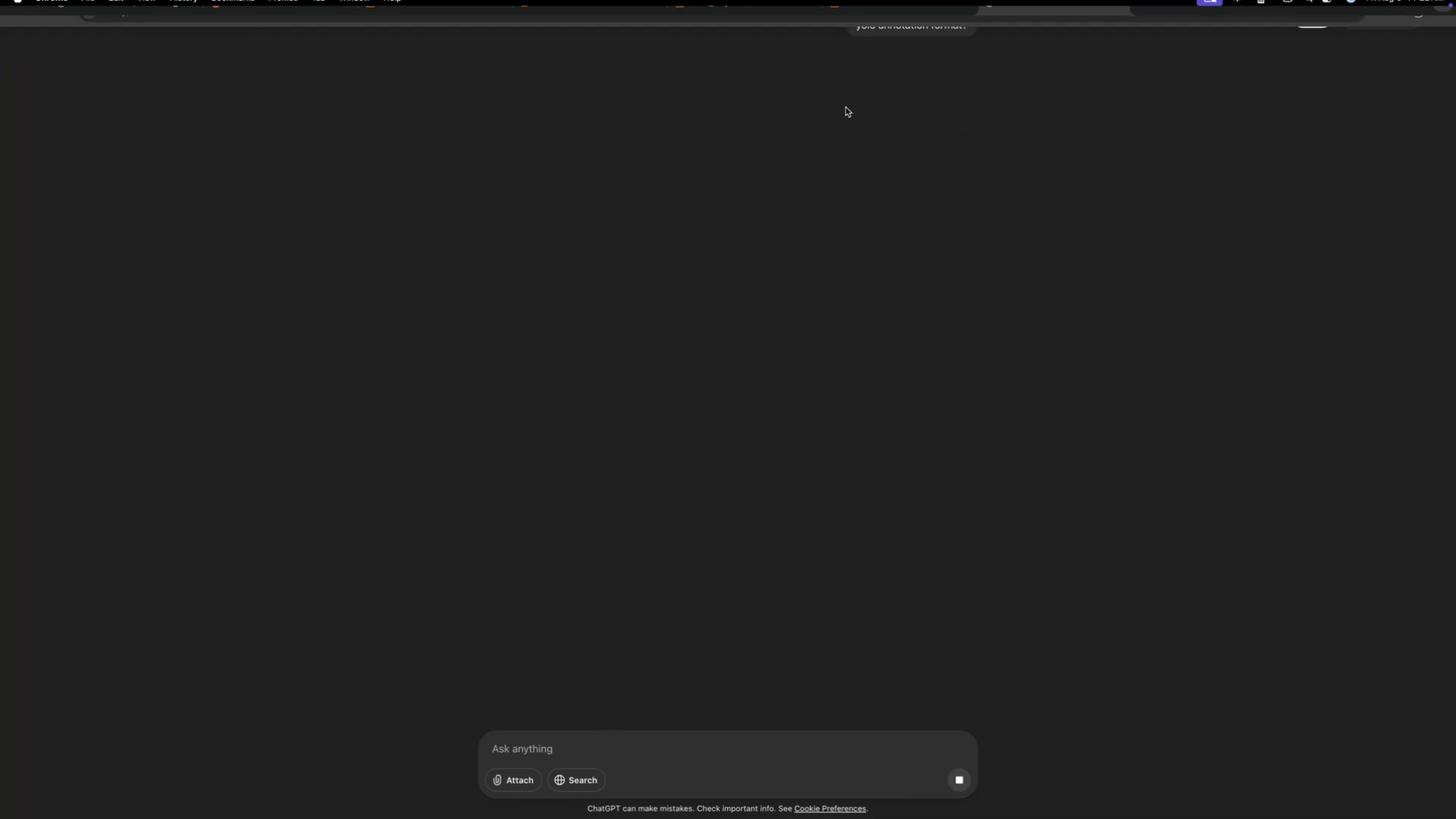 
scroll: coordinate [859, 185], scroll_direction: up, amount: 14.0
 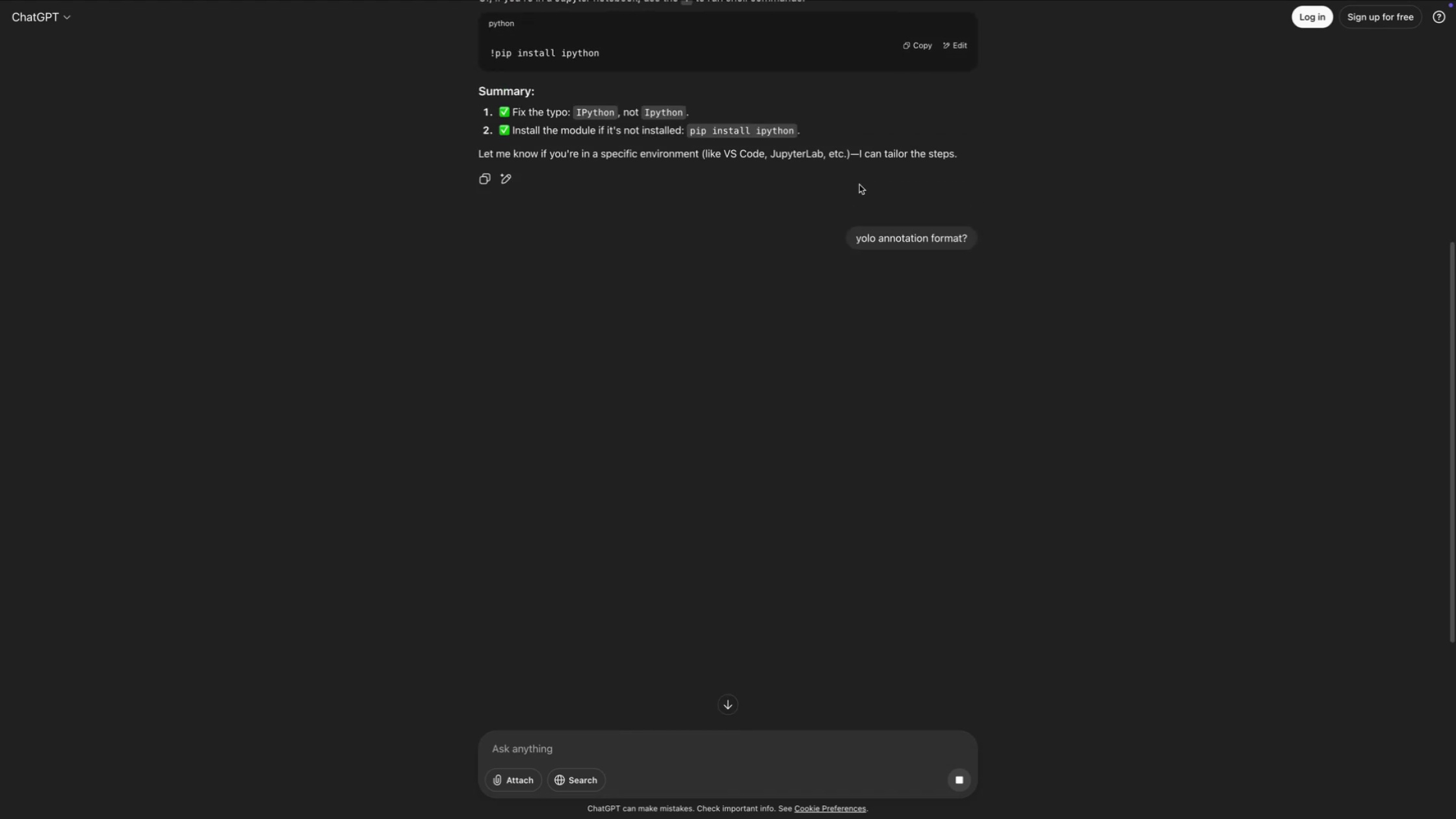 
scroll: coordinate [859, 185], scroll_direction: down, amount: 42.0
 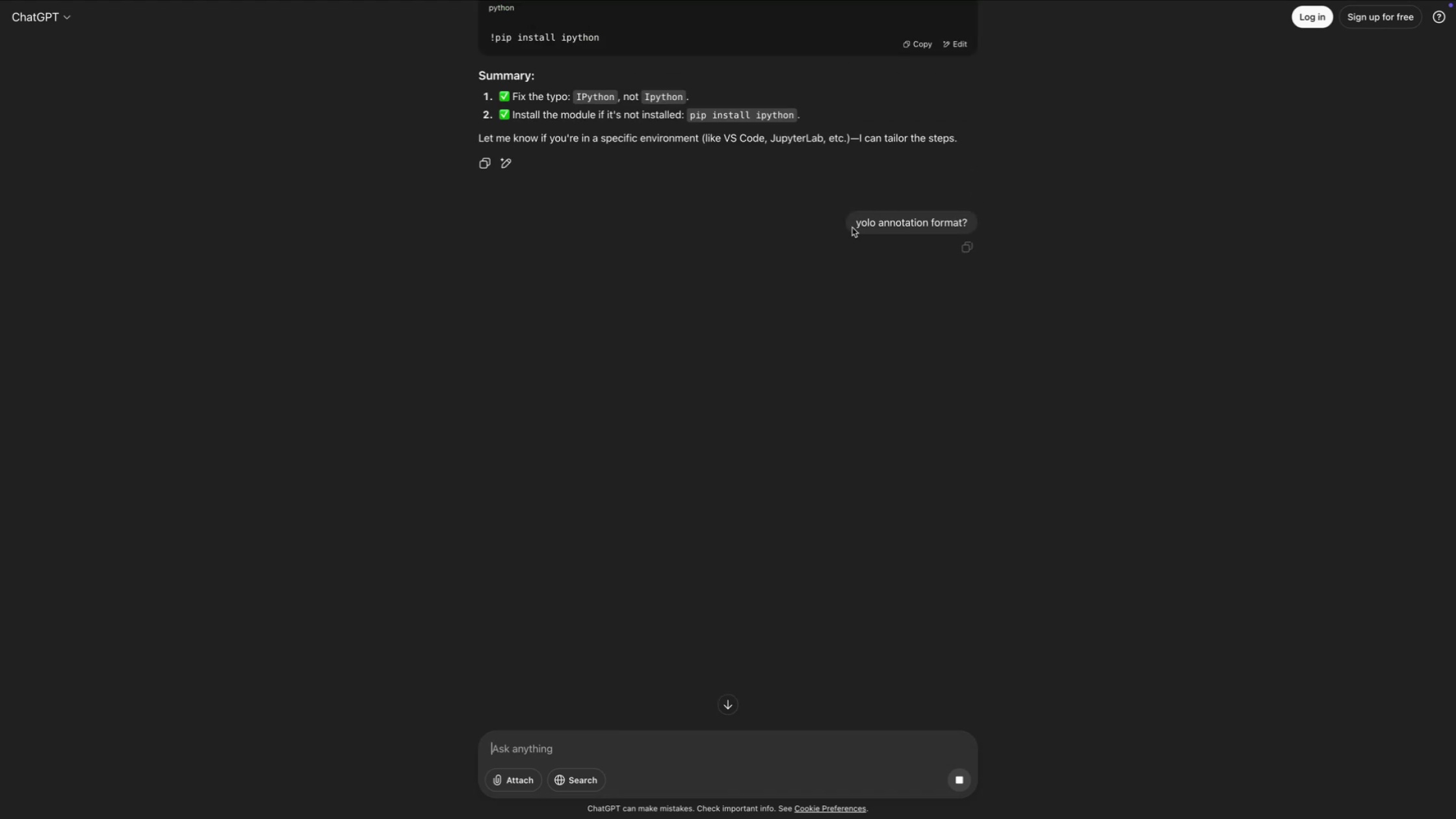 
left_click_drag(start_coordinate=[855, 224], to_coordinate=[975, 213])
 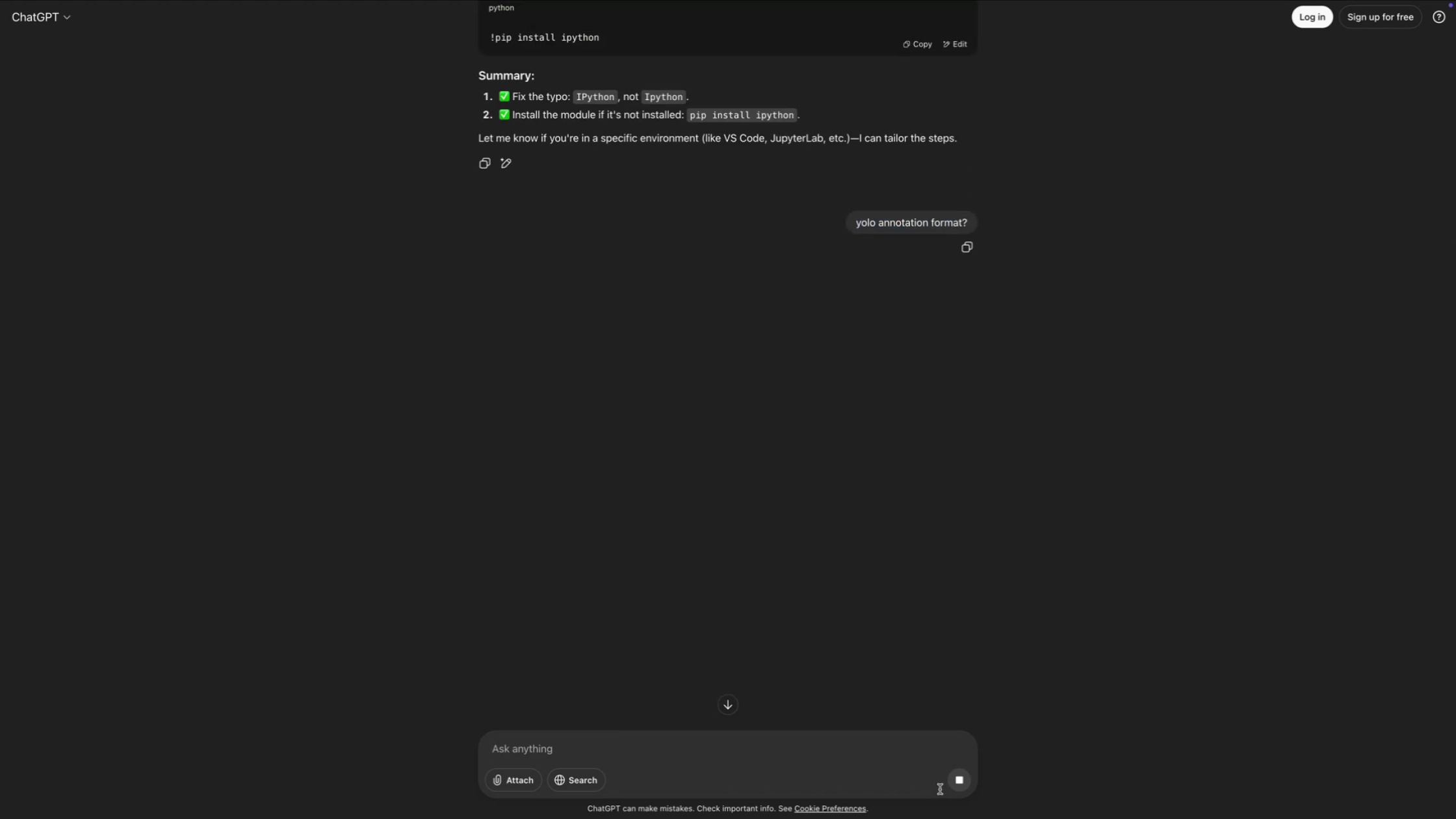 
left_click([952, 783])
 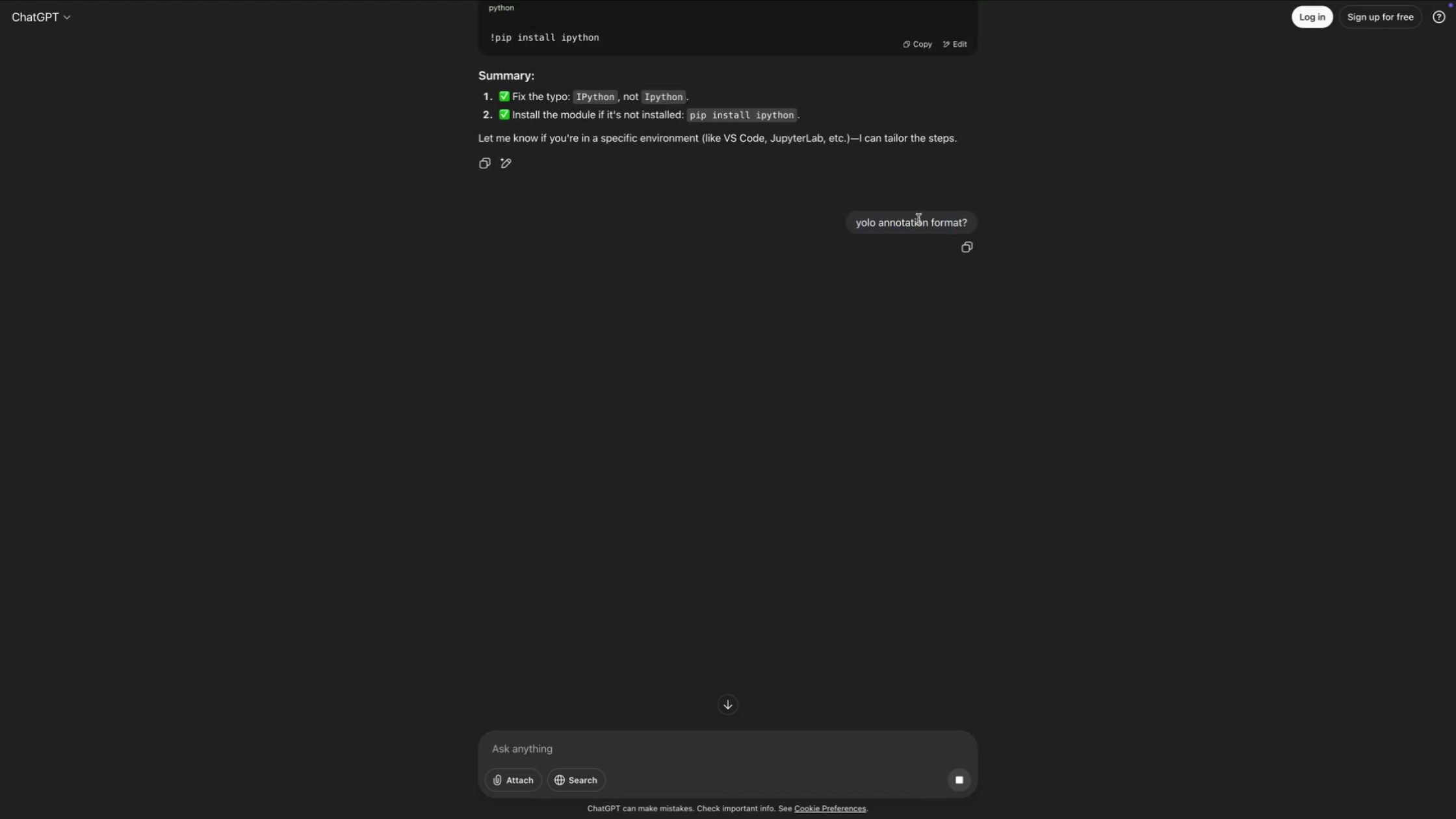 
left_click([918, 219])
 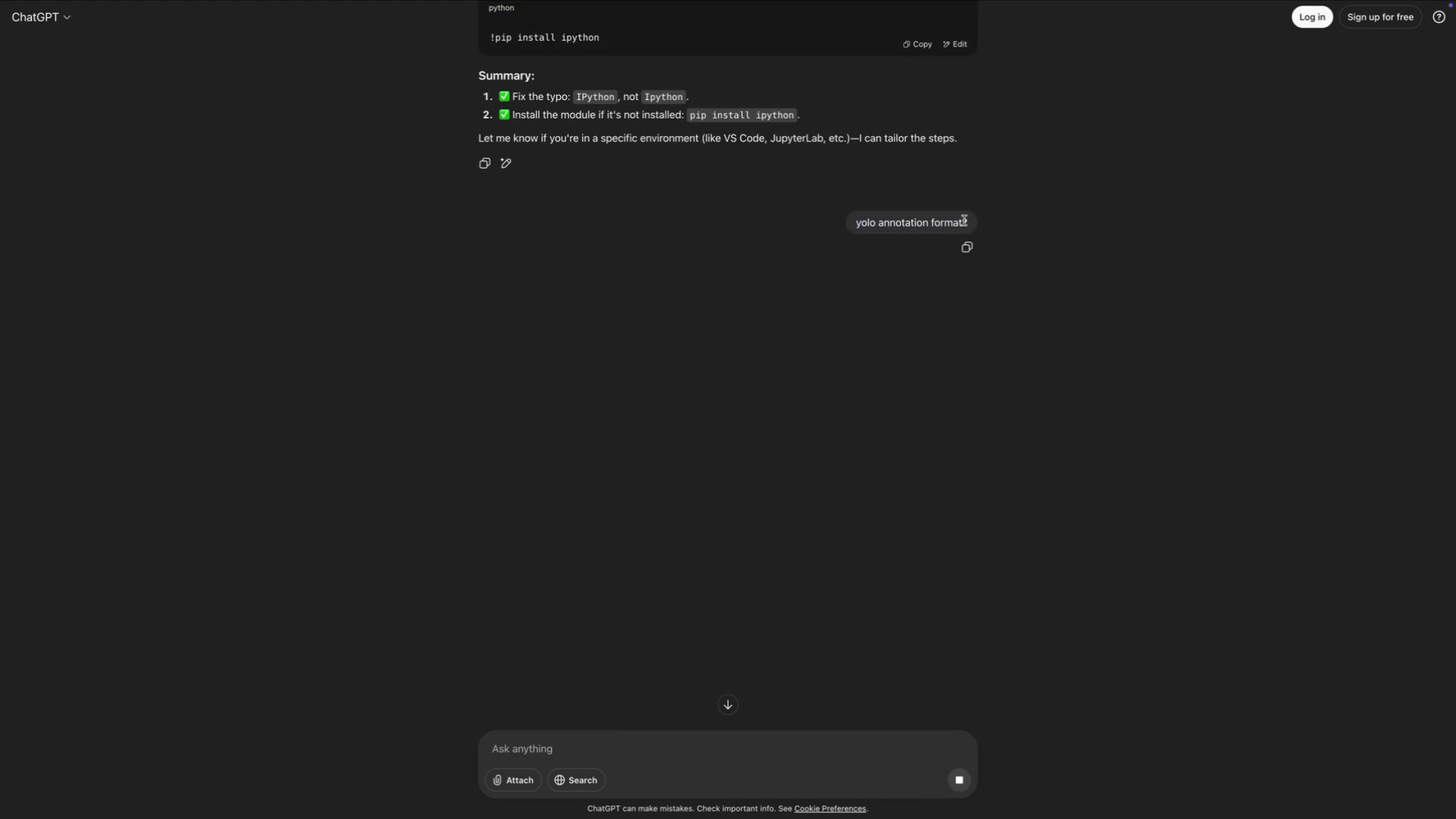 
left_click_drag(start_coordinate=[965, 221], to_coordinate=[861, 219])
 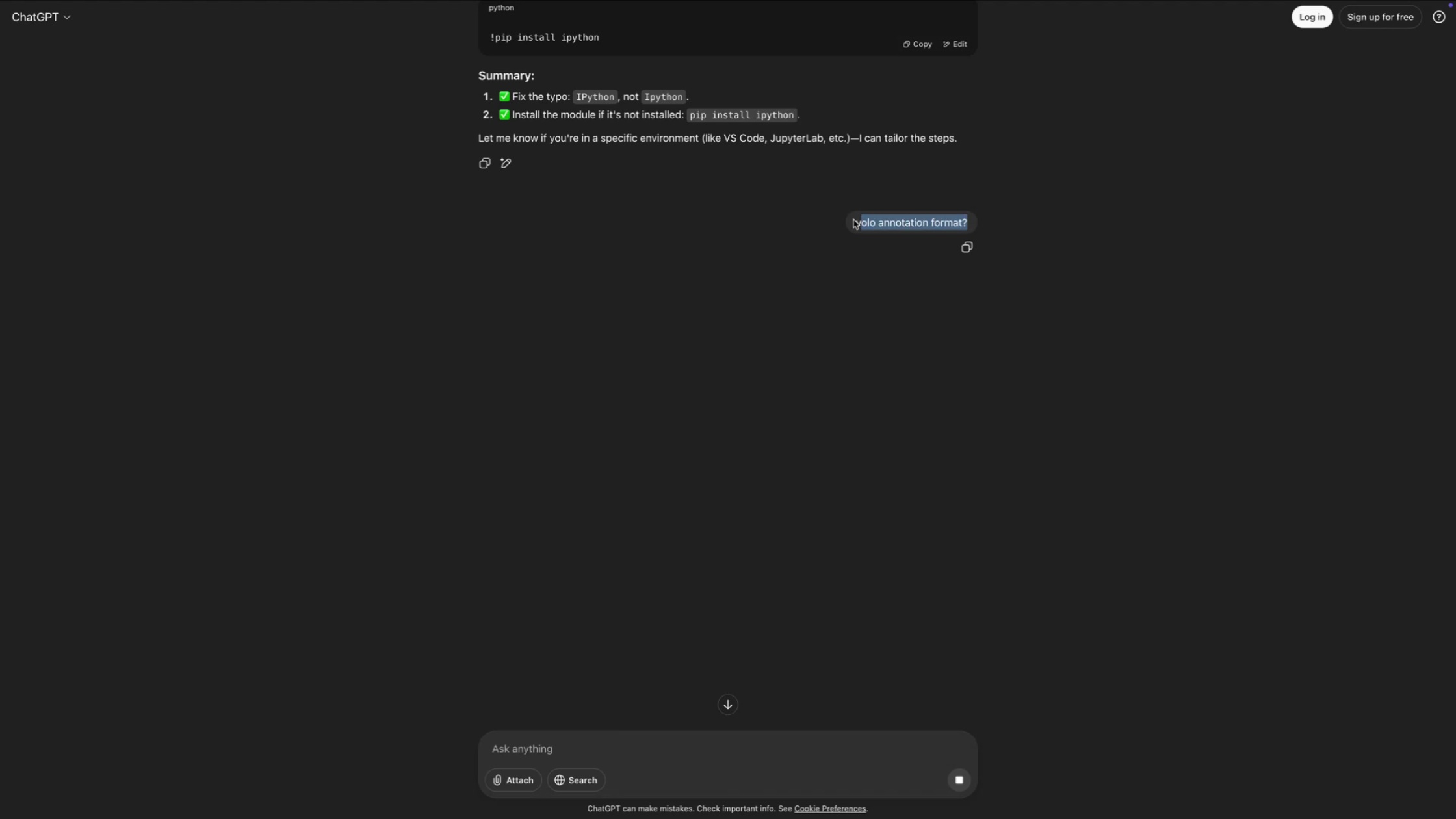 
left_click([853, 220])
 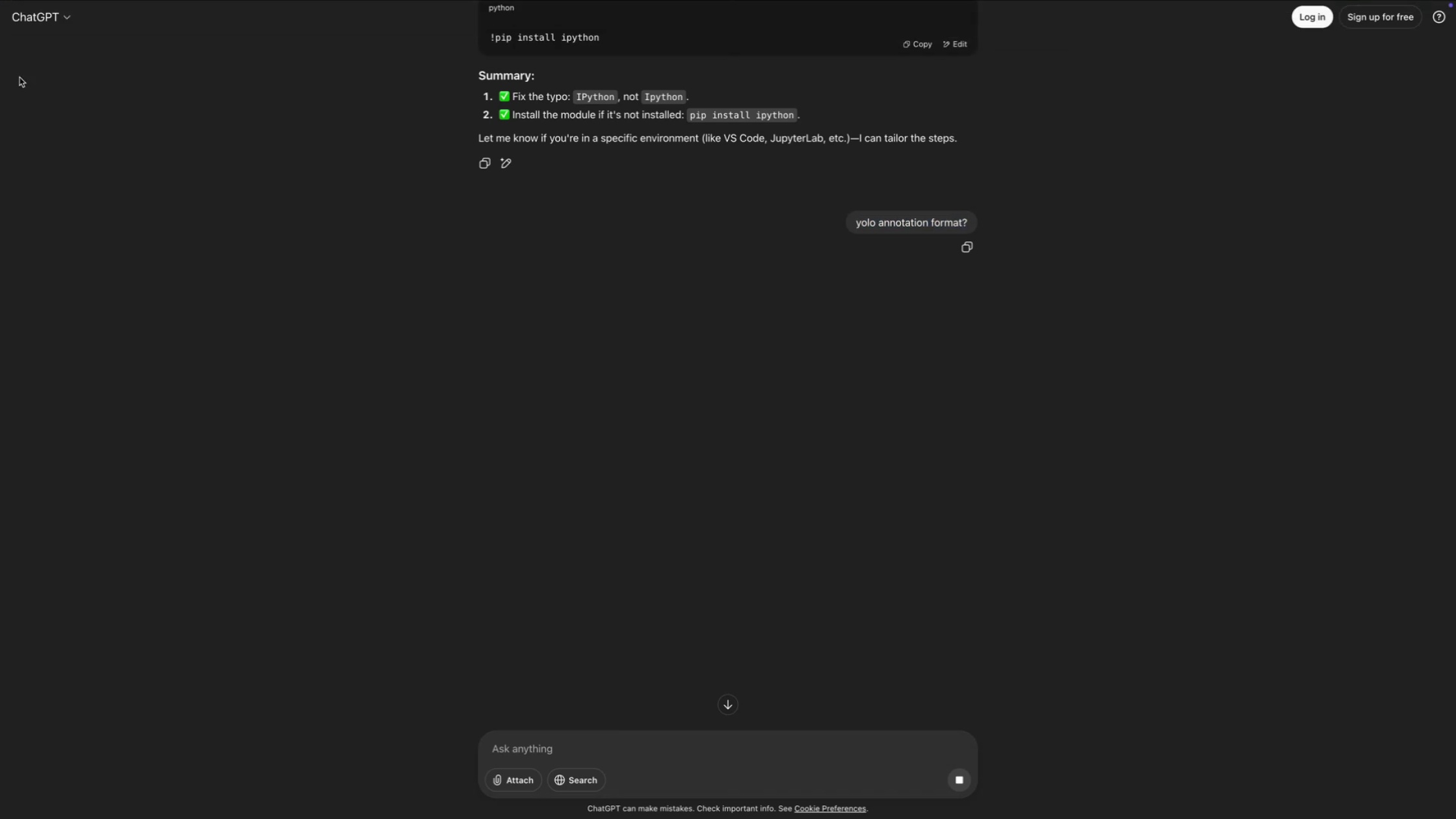 
left_click([30, 25])
 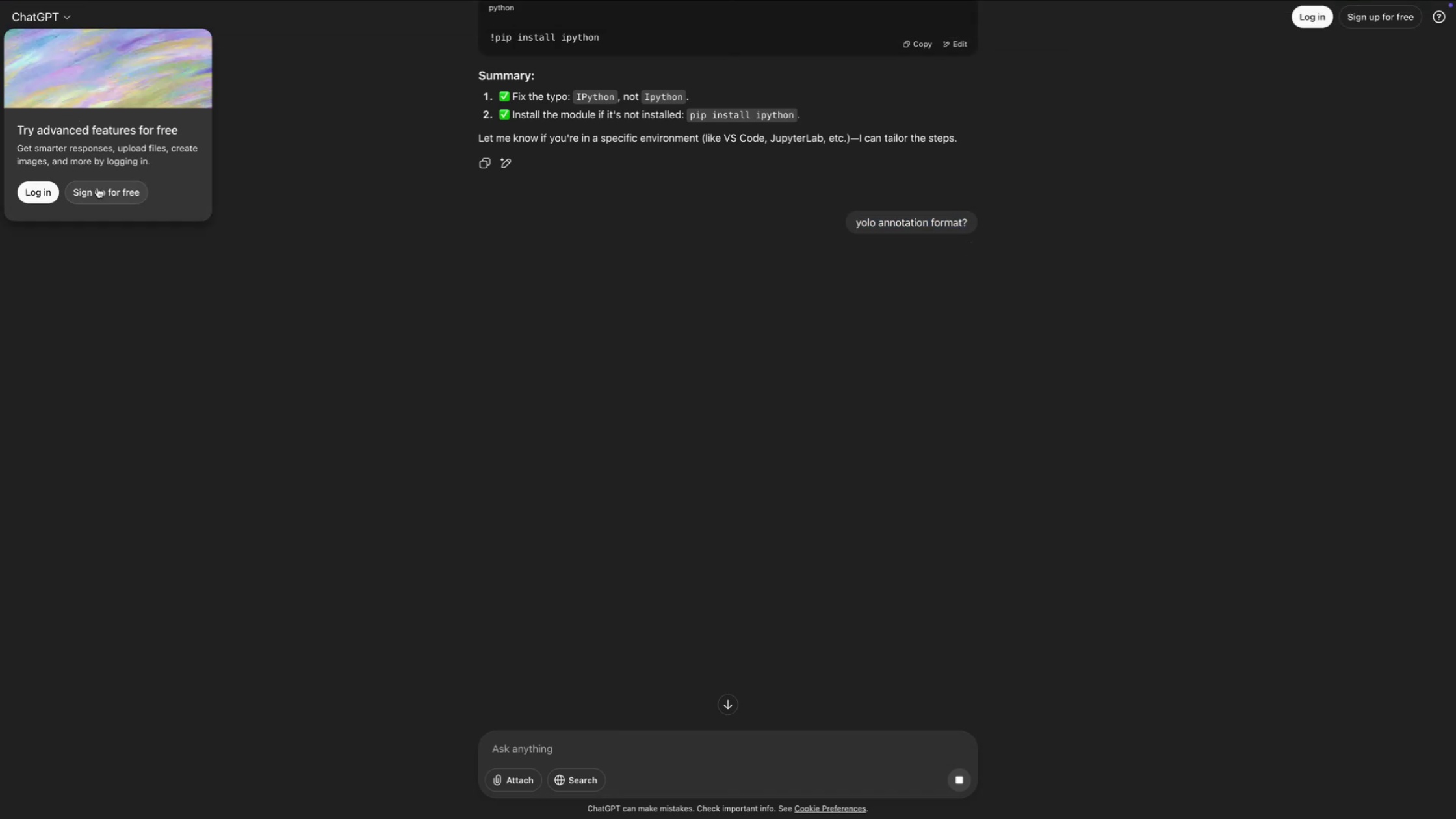 
left_click([474, 143])
 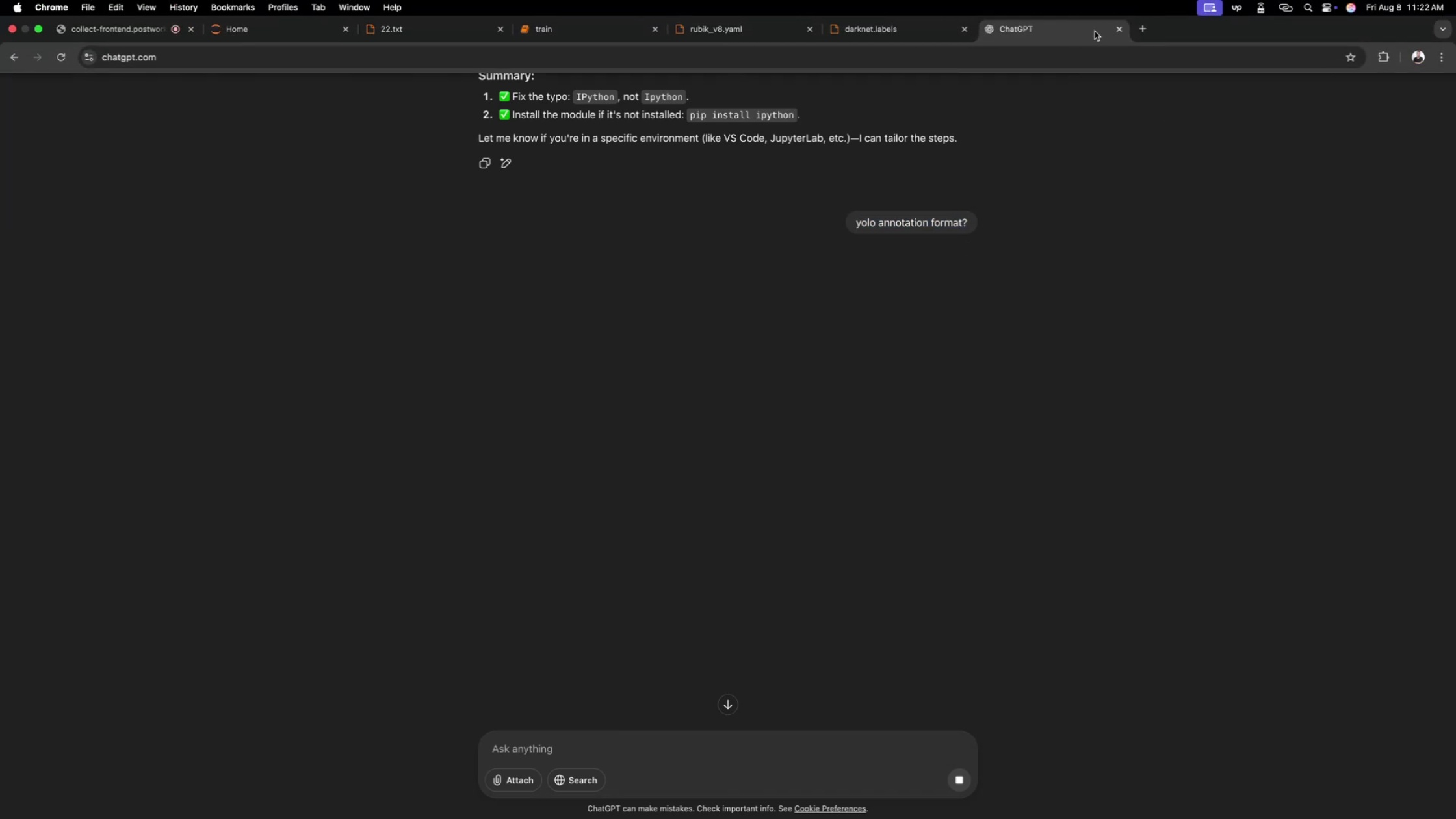 
left_click([1115, 31])
 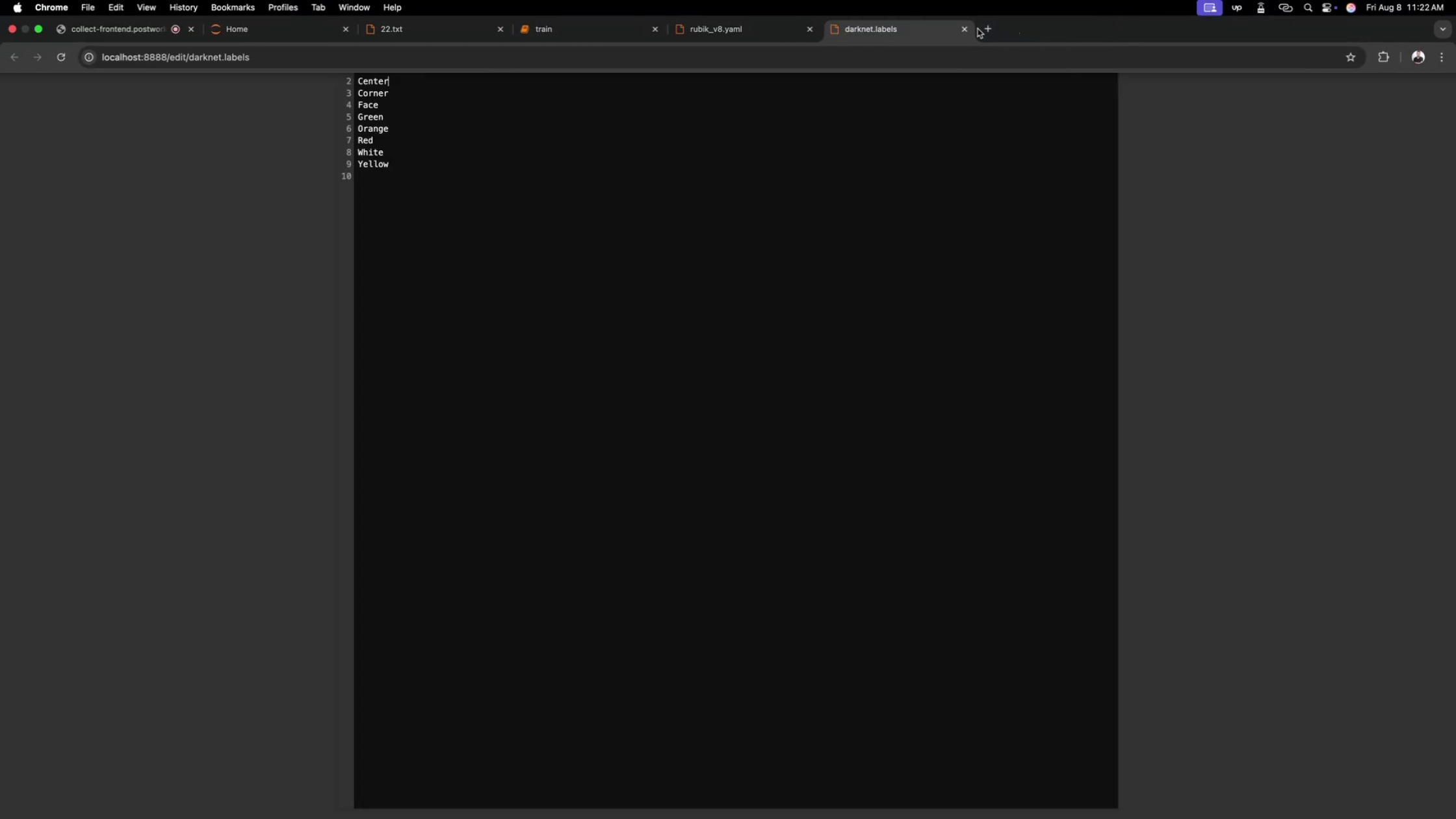 
left_click([985, 26])
 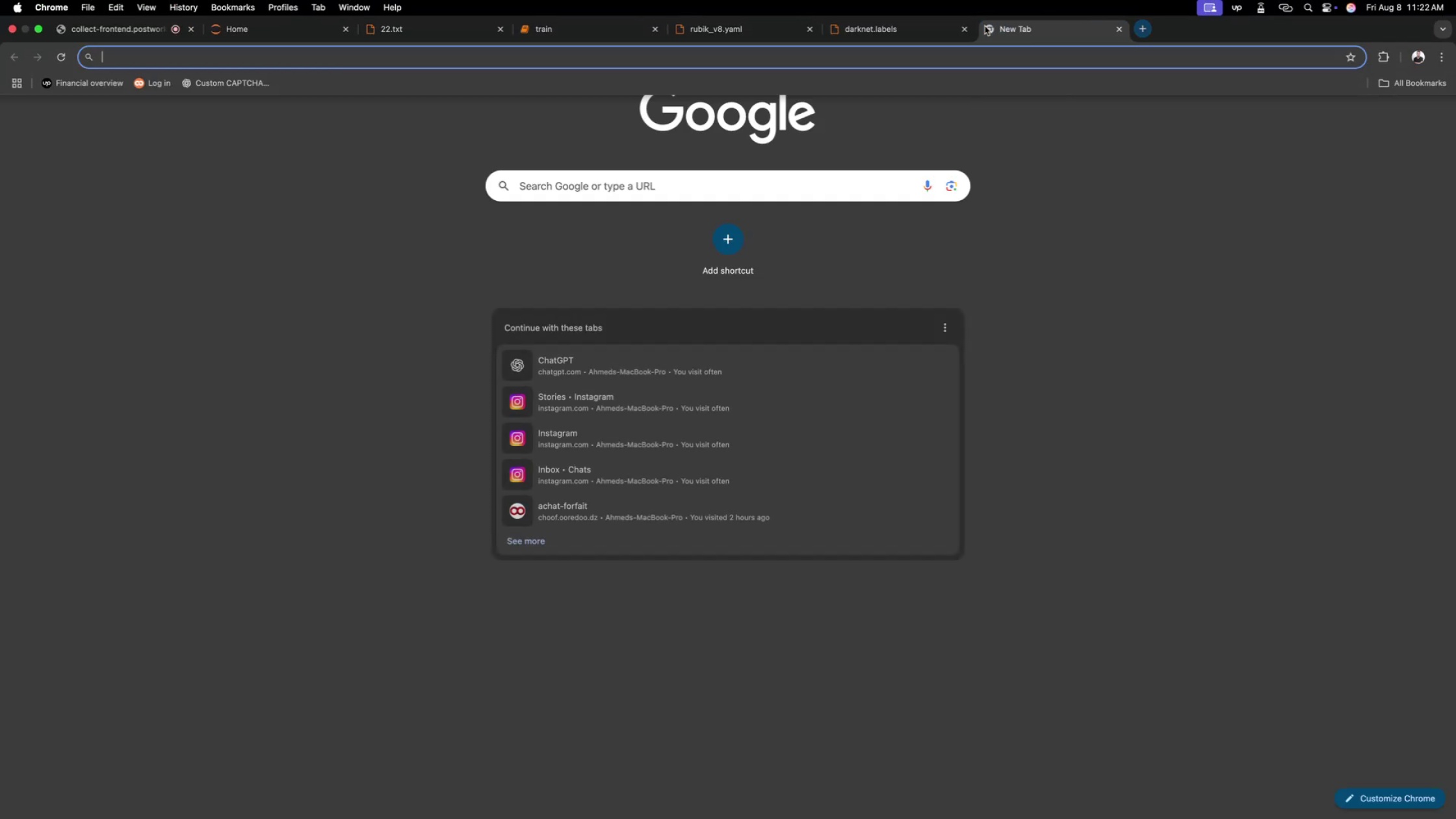 
type(yolo annotation format)
 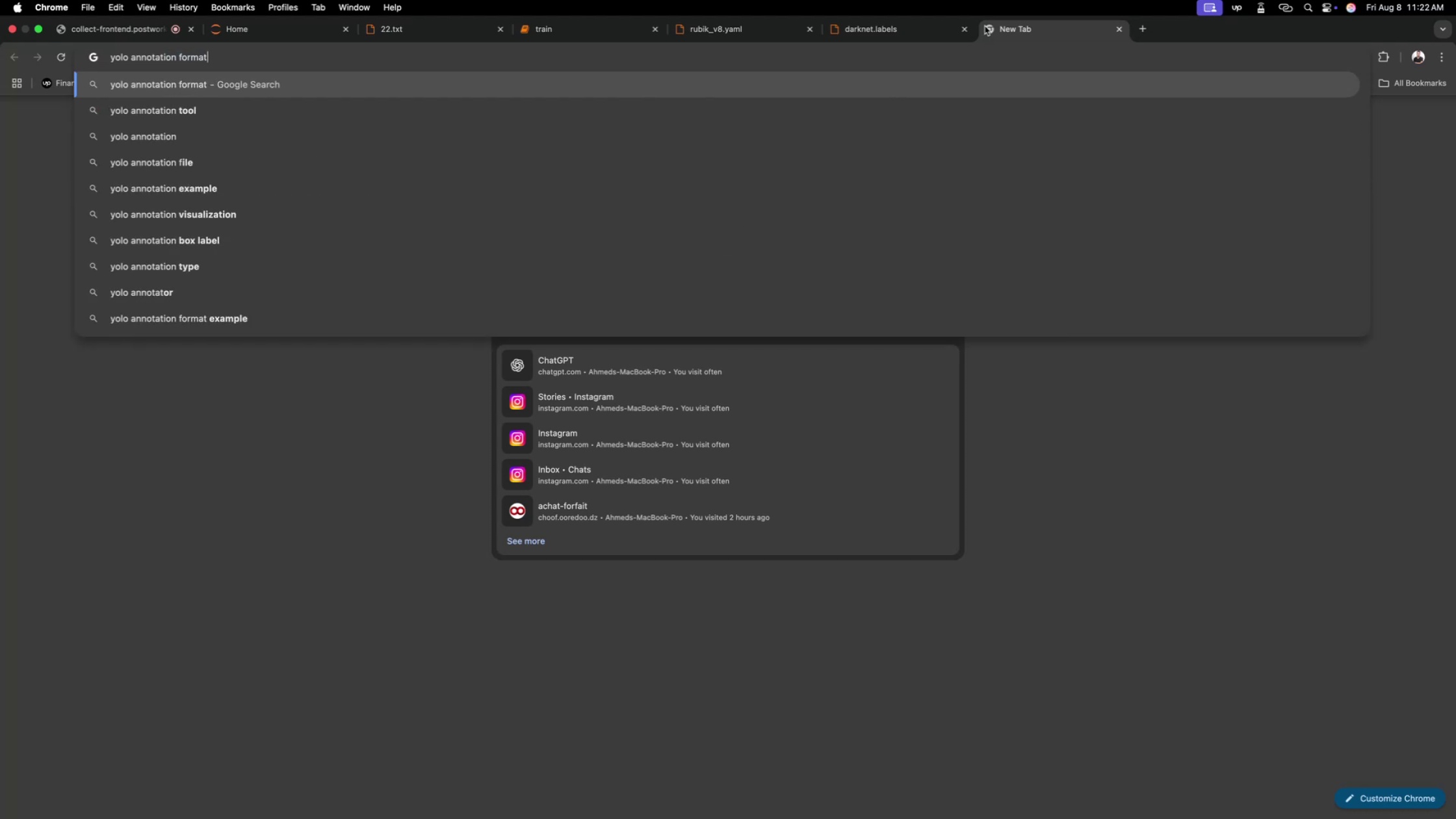 
key(Enter)
 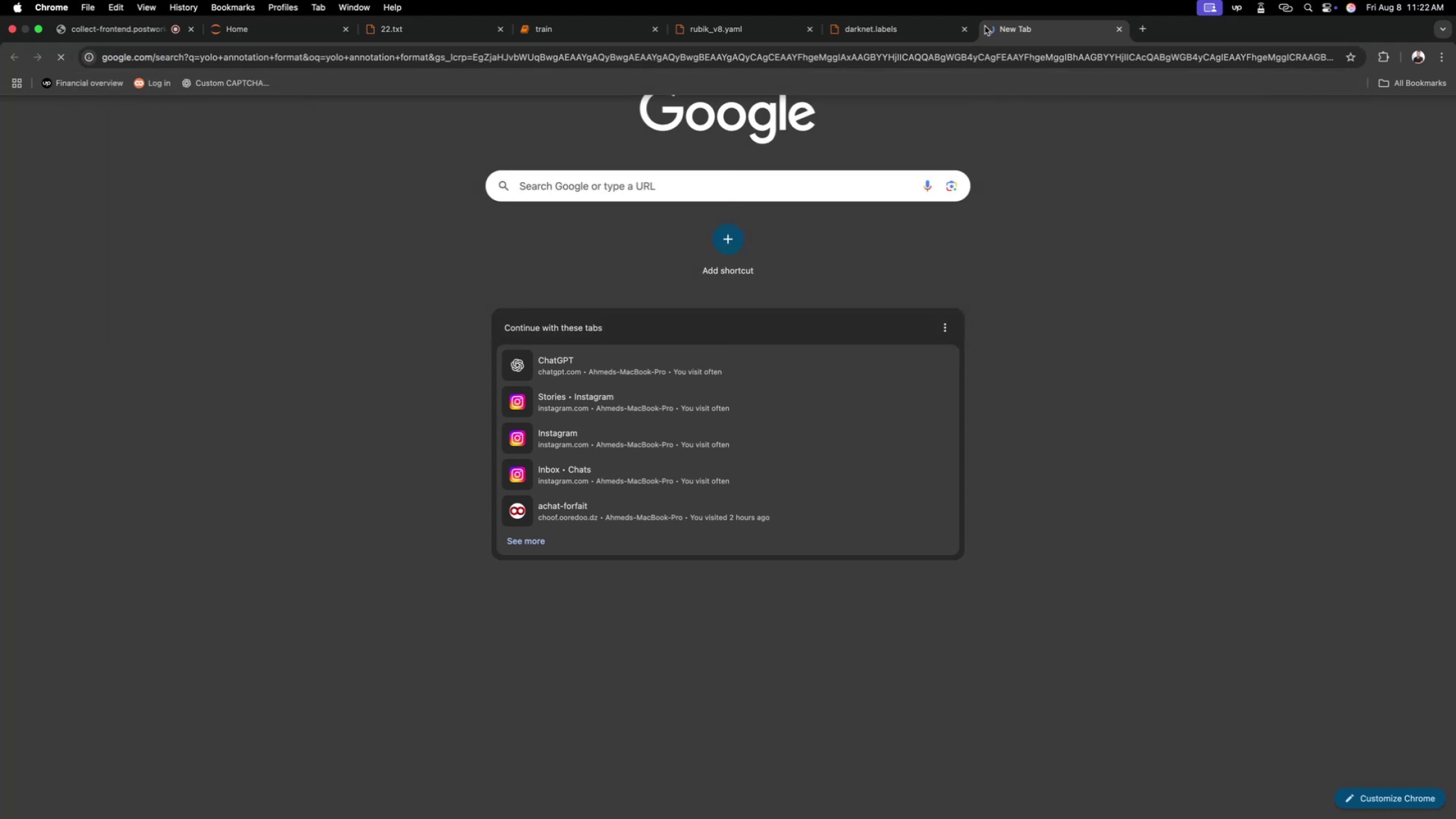 
scroll: coordinate [982, 28], scroll_direction: none, amount: 0.0
 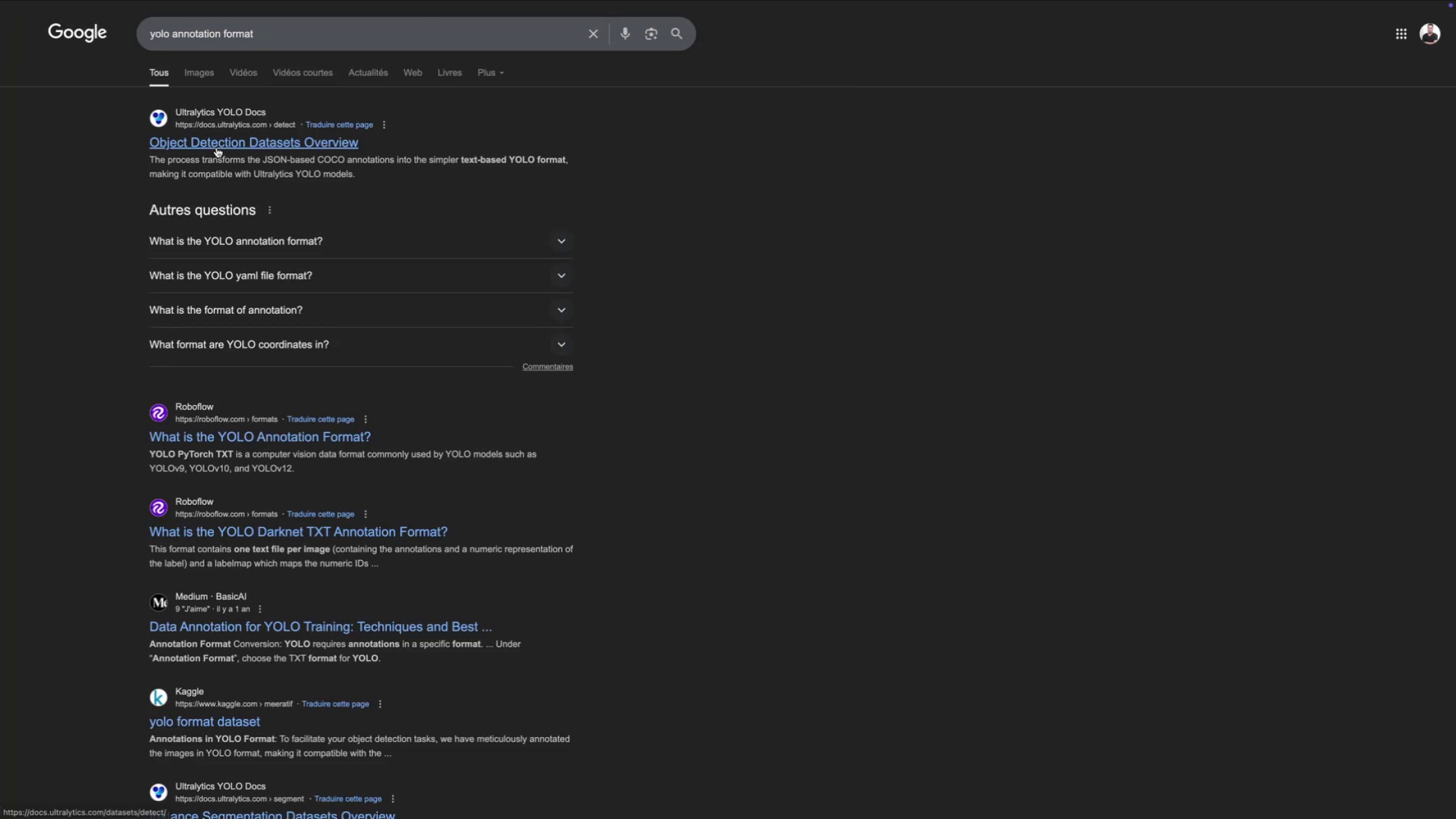 
left_click([222, 140])
 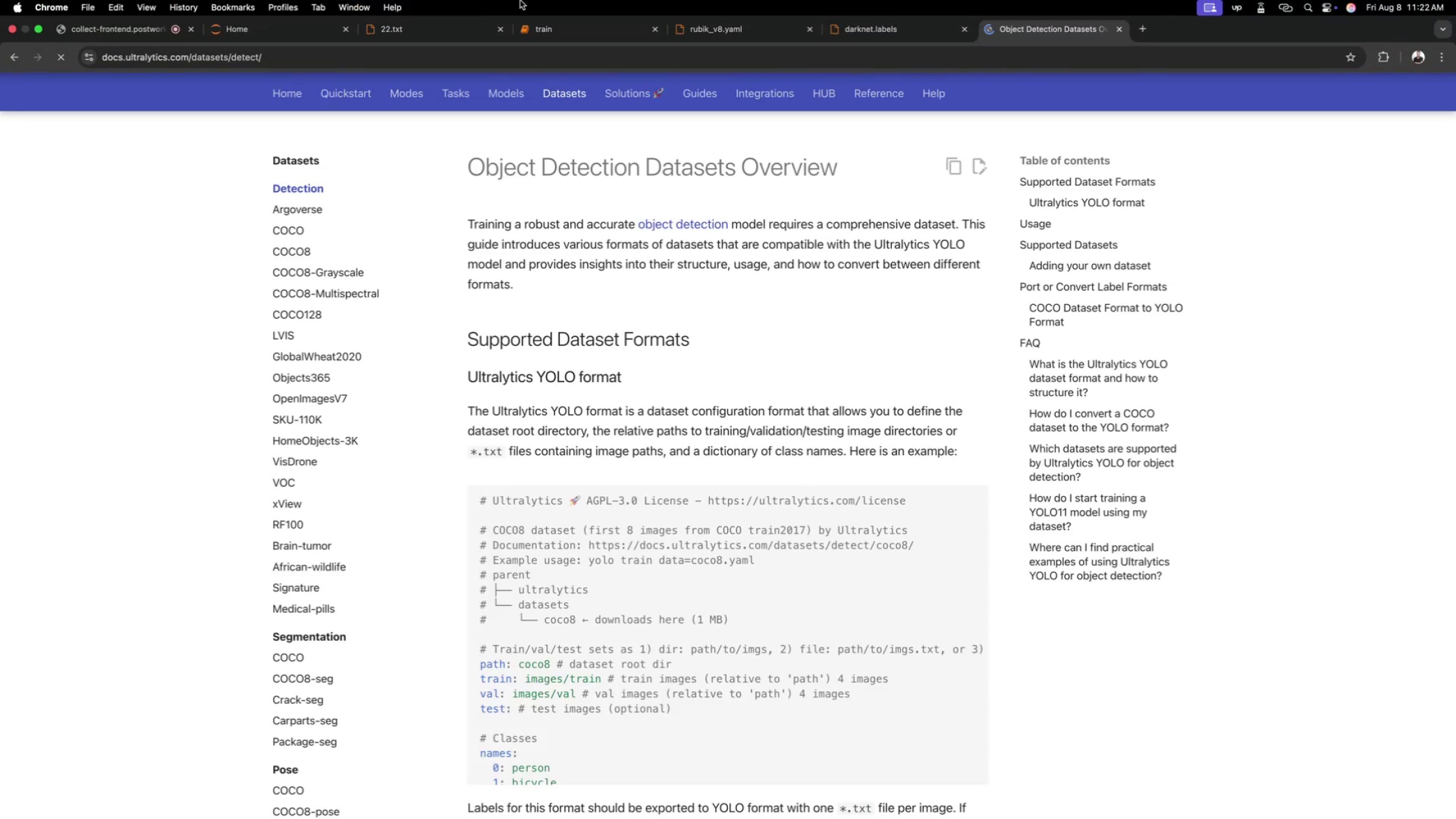 
scroll: coordinate [676, 426], scroll_direction: down, amount: 430.0
 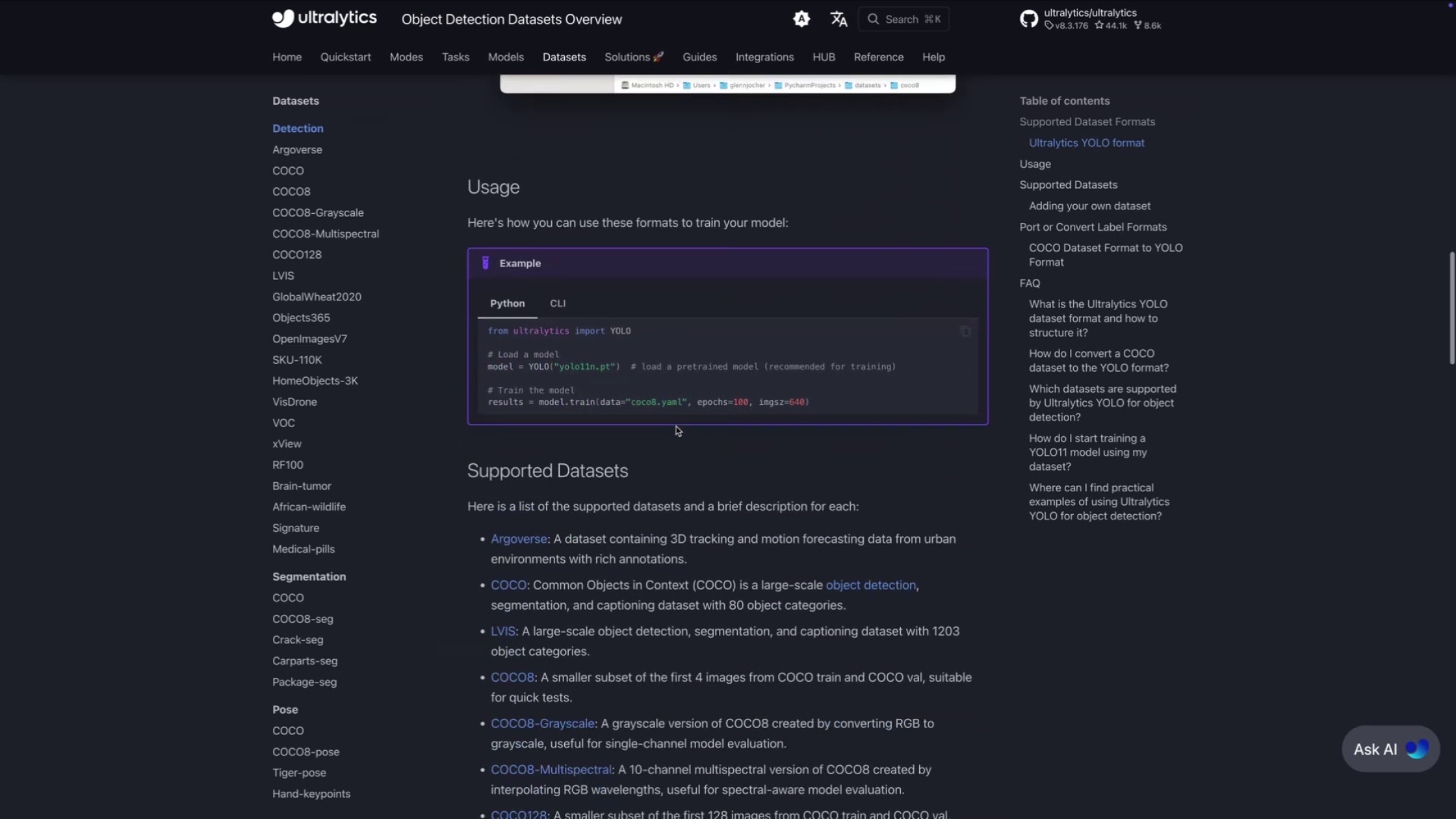 
scroll: coordinate [676, 426], scroll_direction: up, amount: 320.0
 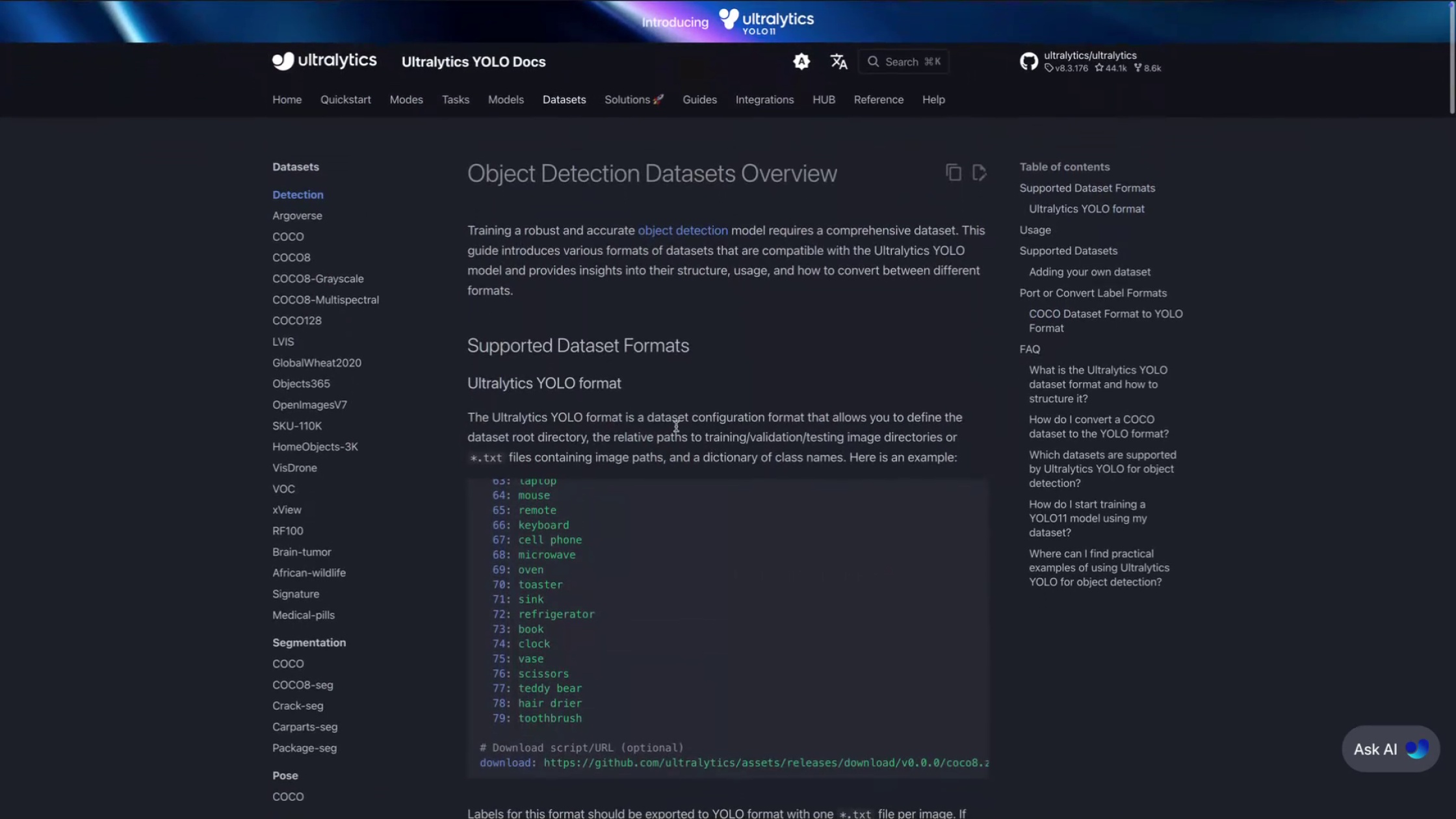 
scroll: coordinate [672, 398], scroll_direction: down, amount: 119.0
 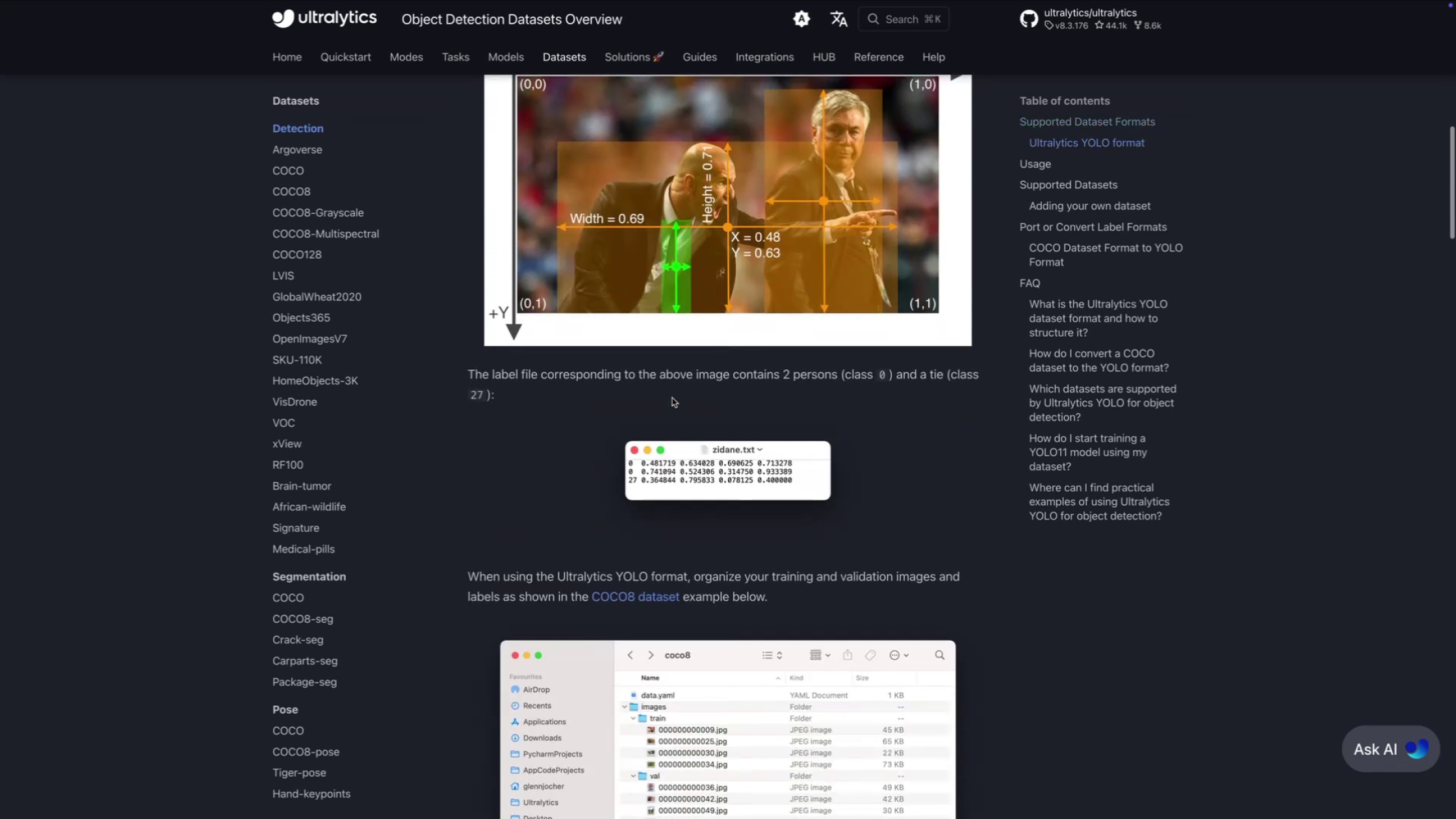 
scroll: coordinate [672, 398], scroll_direction: up, amount: 2.0
 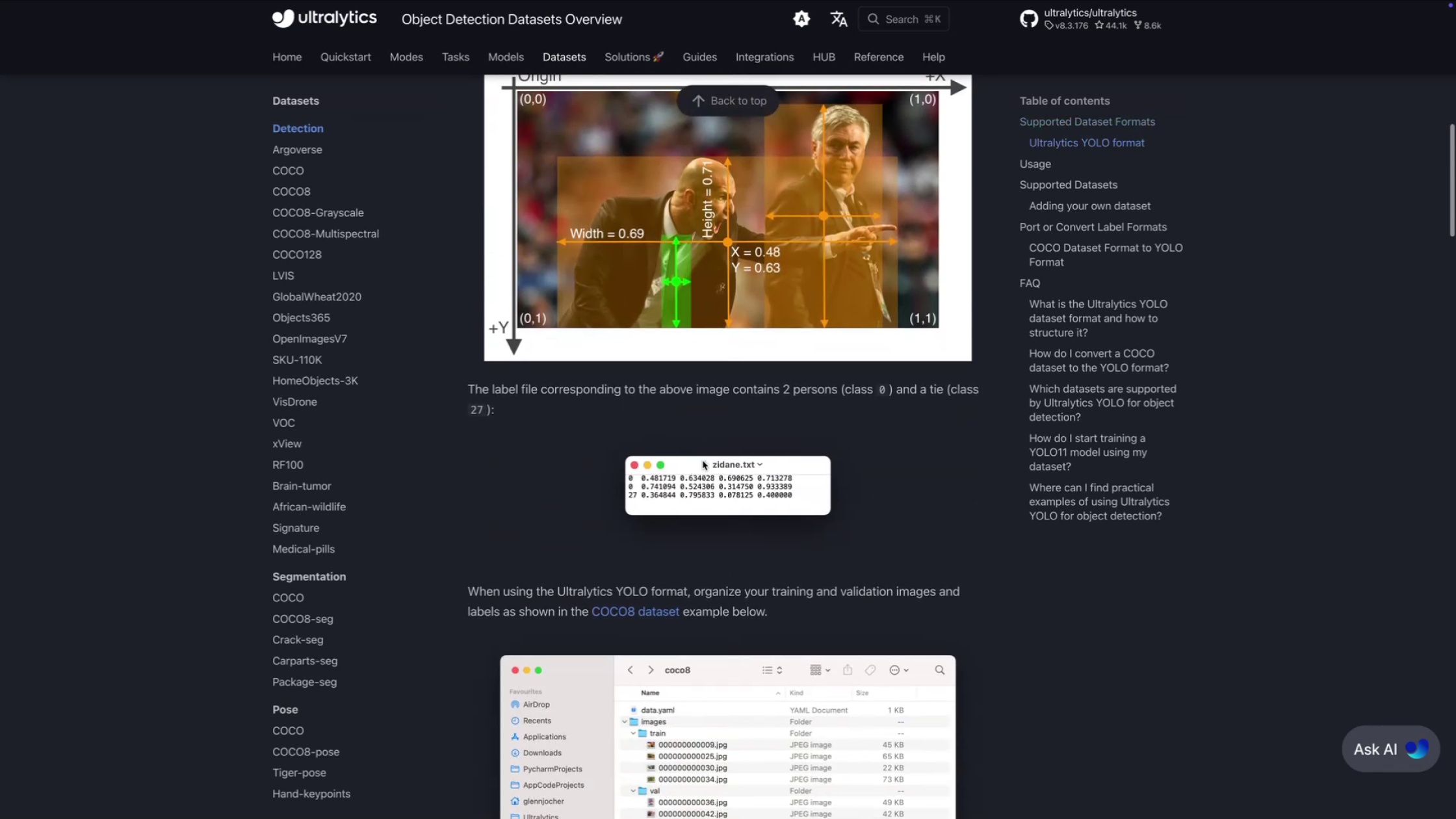 
key(Meta+Equal)
 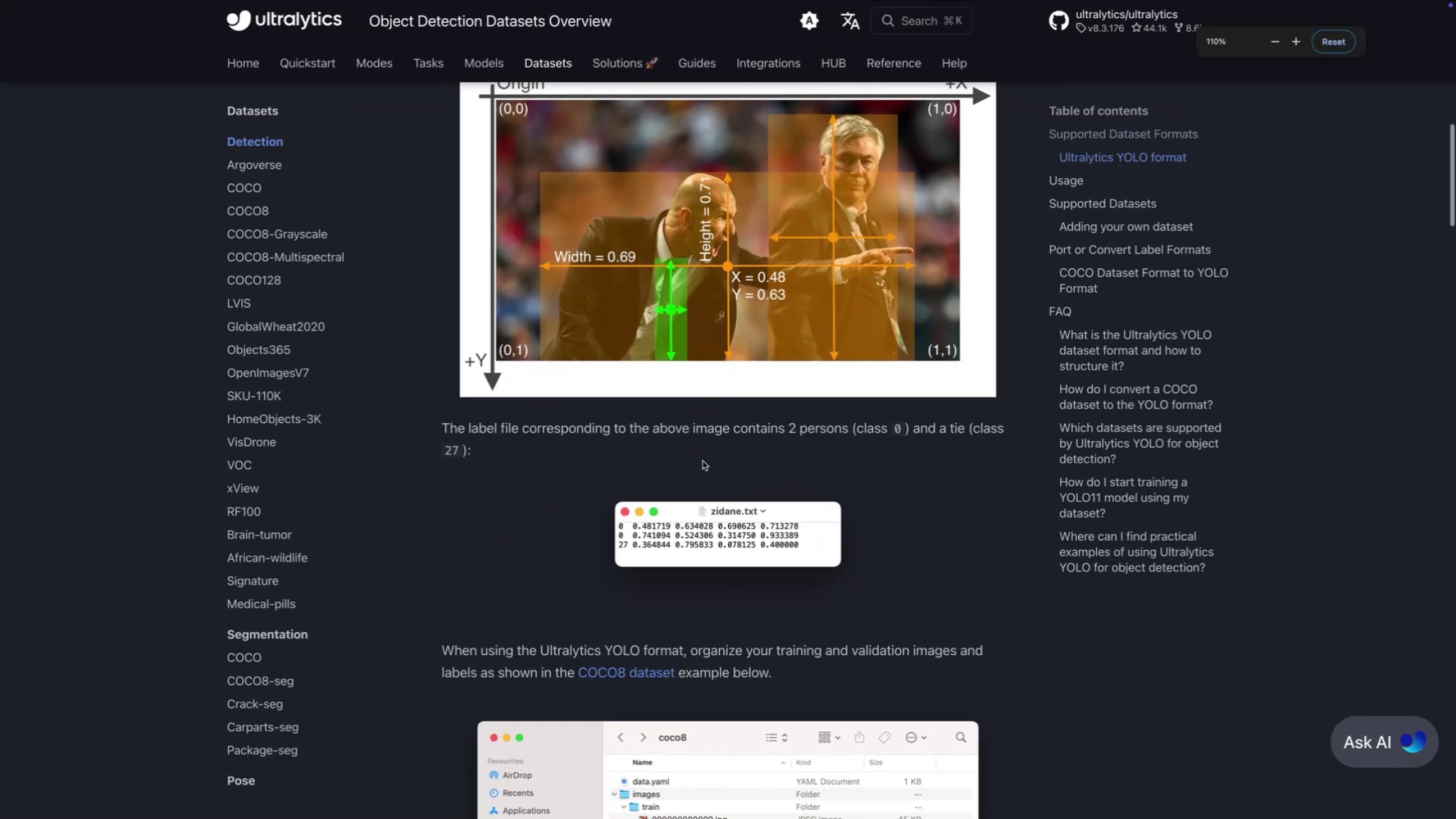 
key(Meta+Equal)
 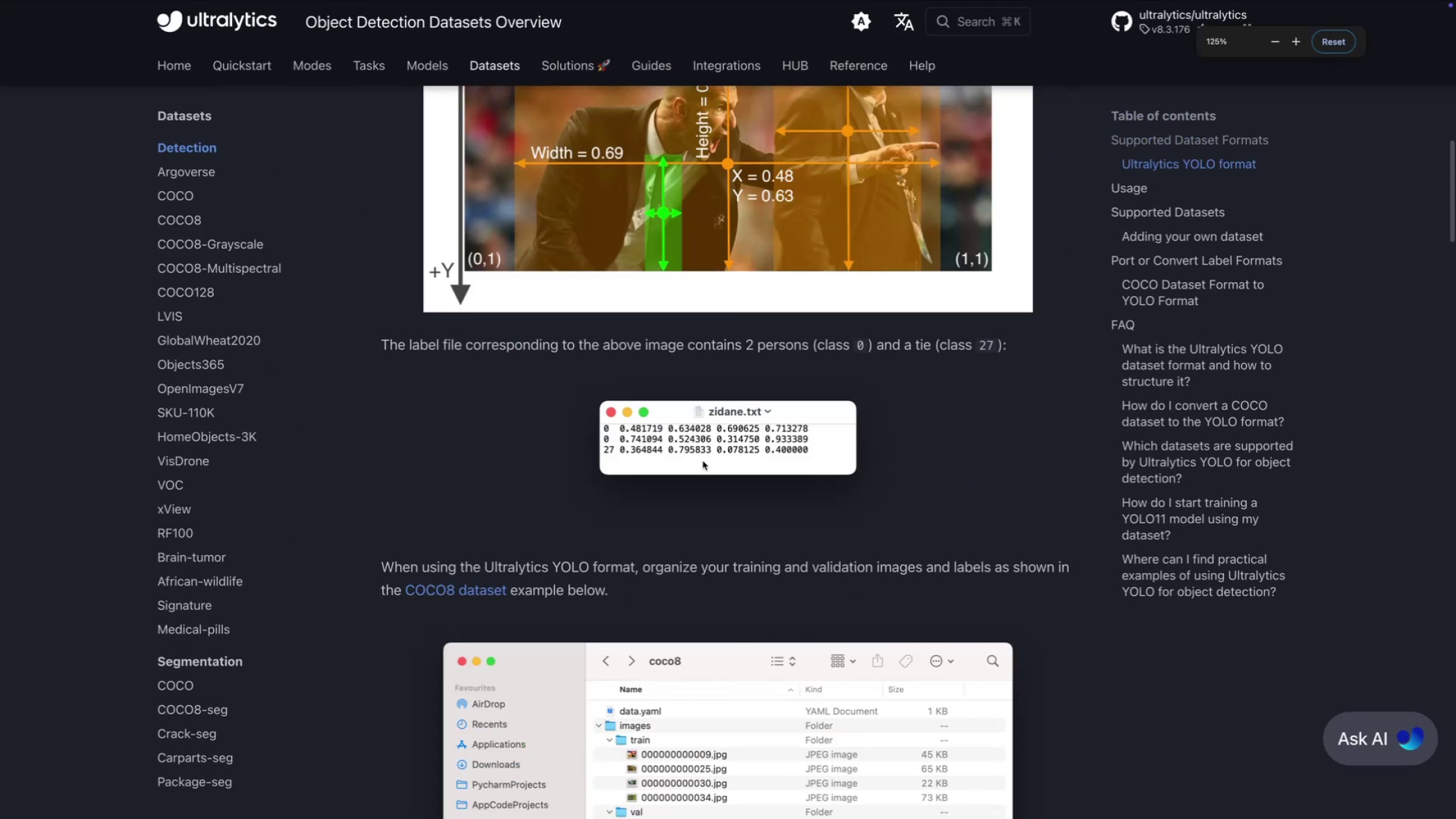 
scroll: coordinate [703, 461], scroll_direction: up, amount: 2.0
 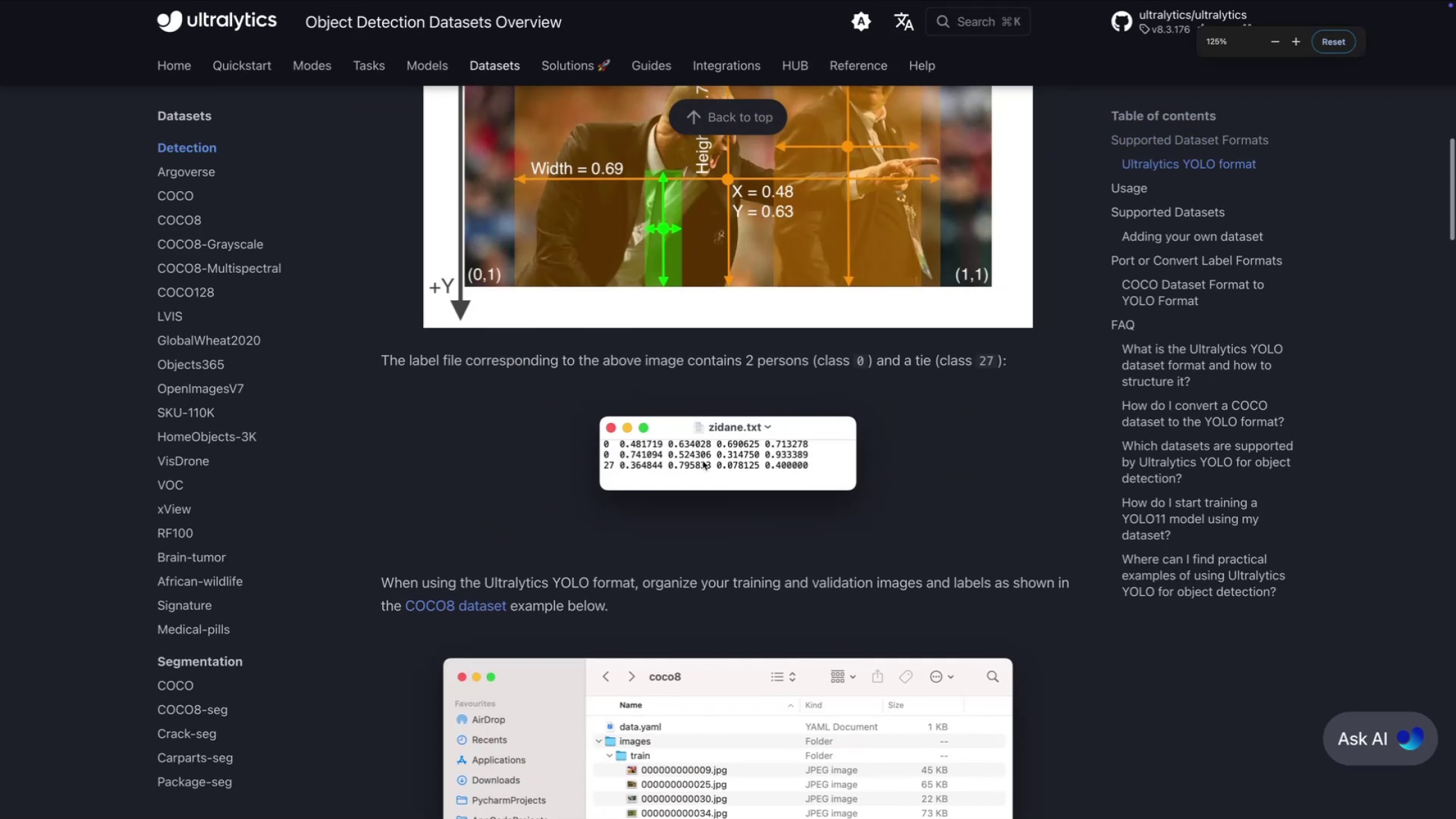 
key(Meta+Minus)
 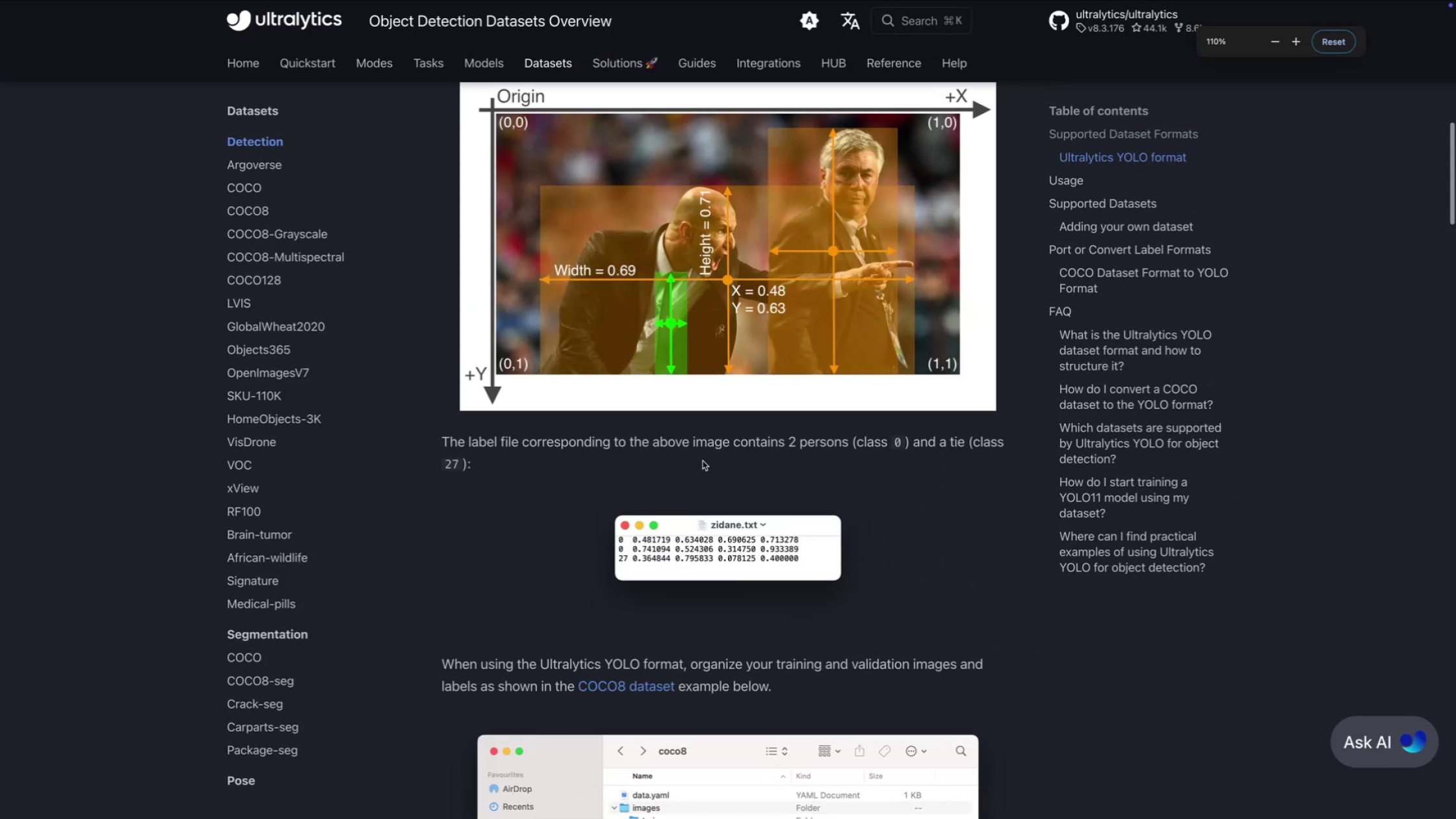 
key(Meta+Minus)
 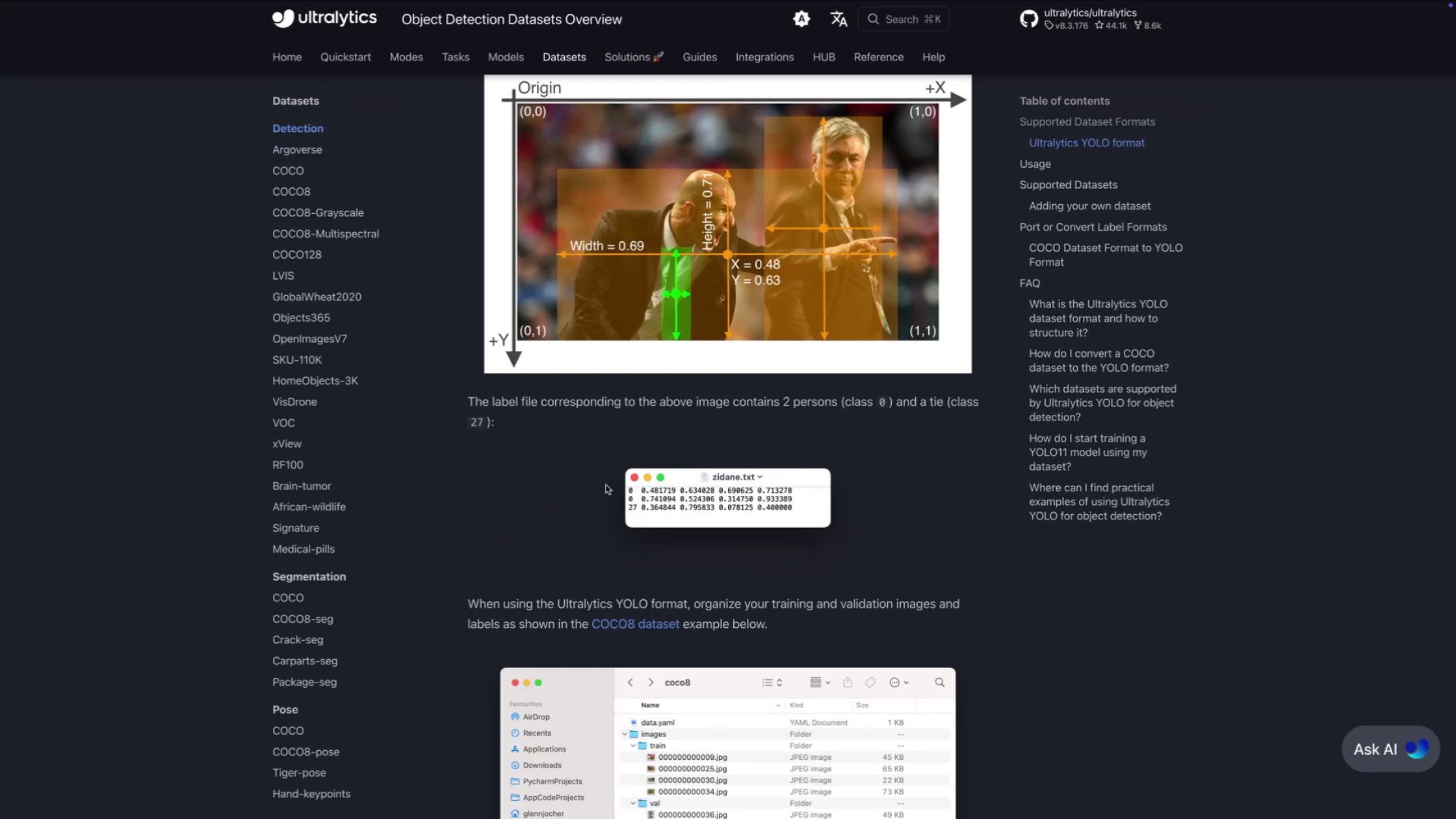 
double_click([657, 489])
 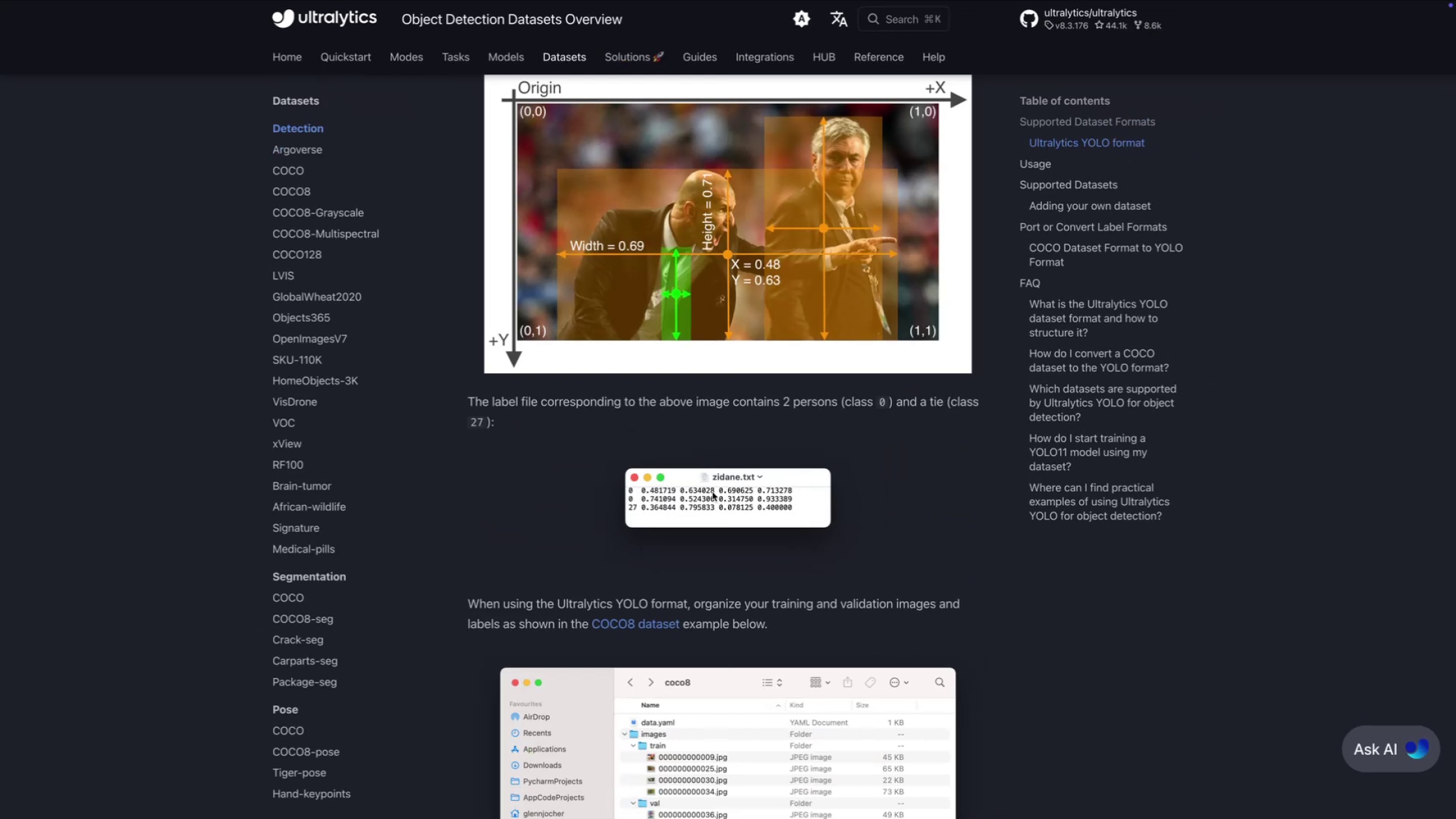 
triple_click([712, 492])
 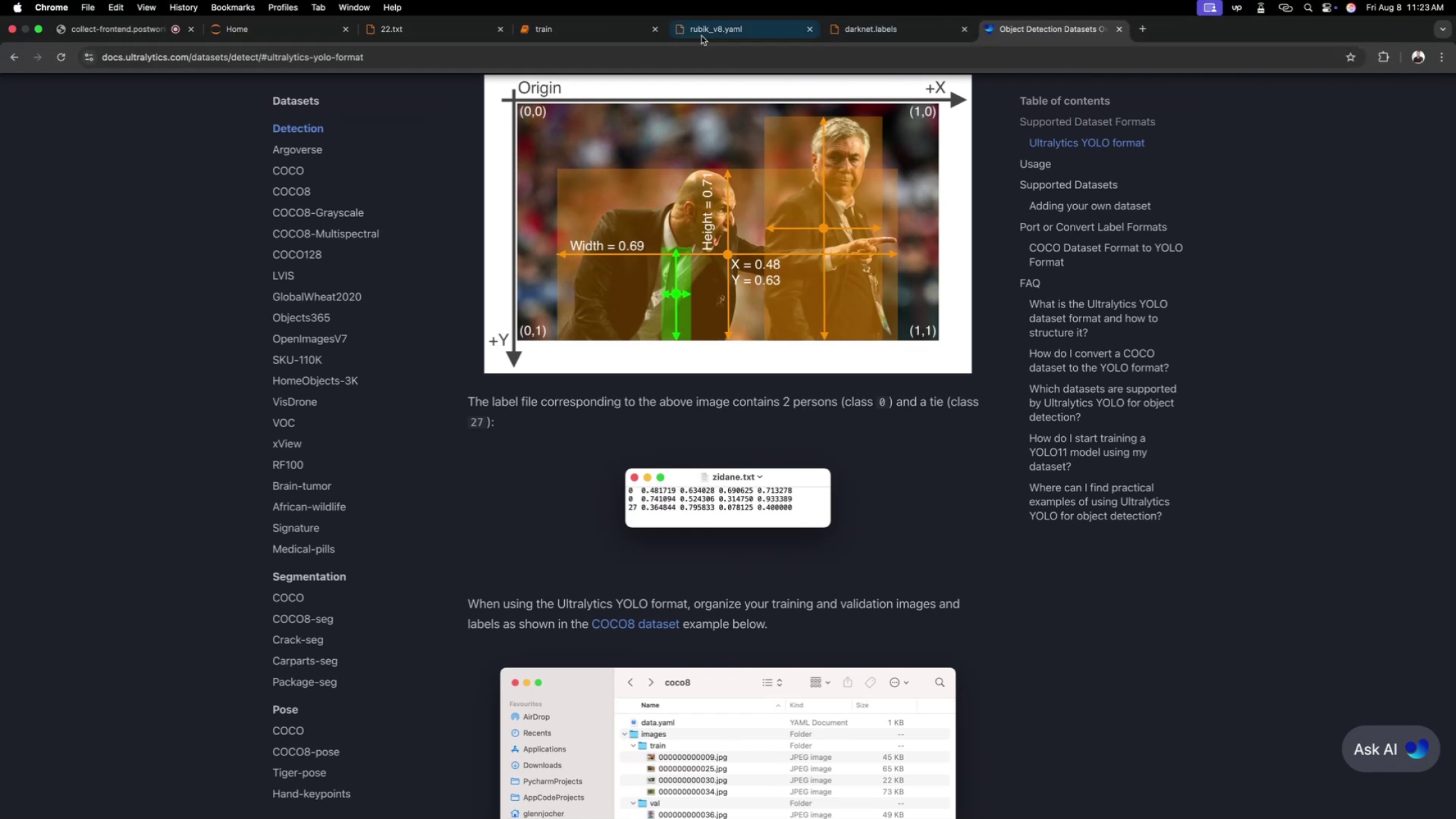 
left_click([547, 42])
 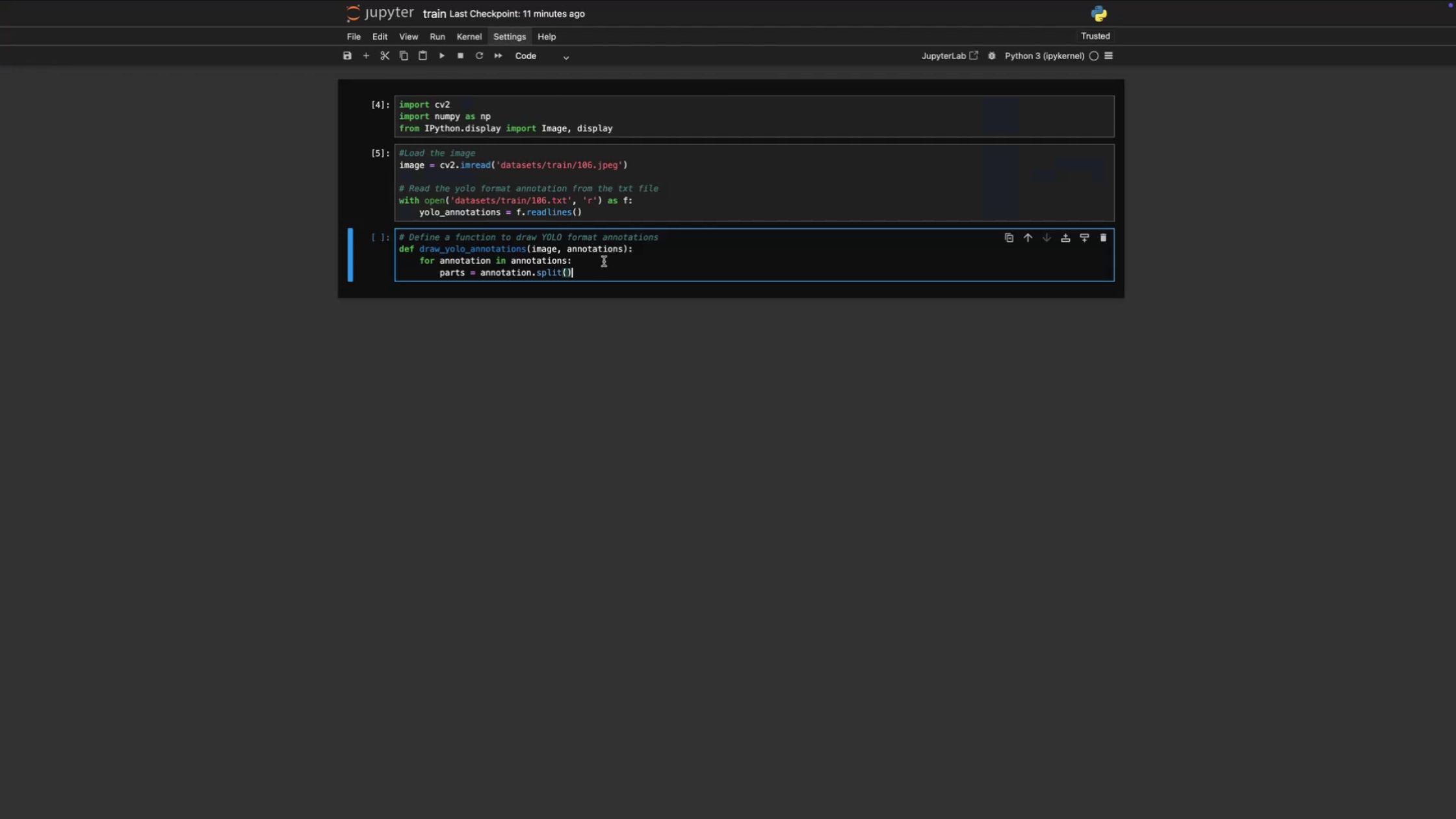 
key(Backslash)
 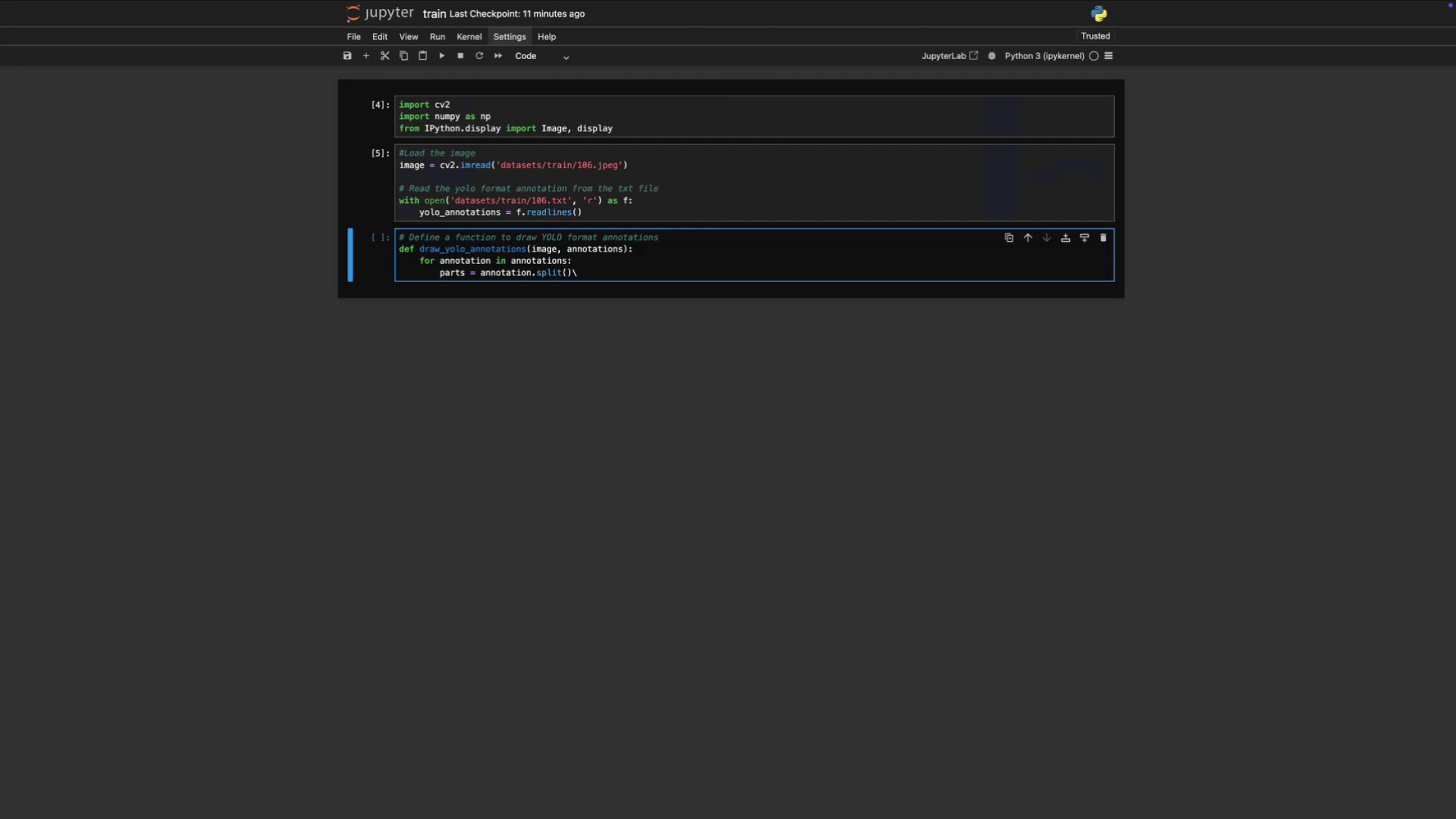 
key(Backspace)
 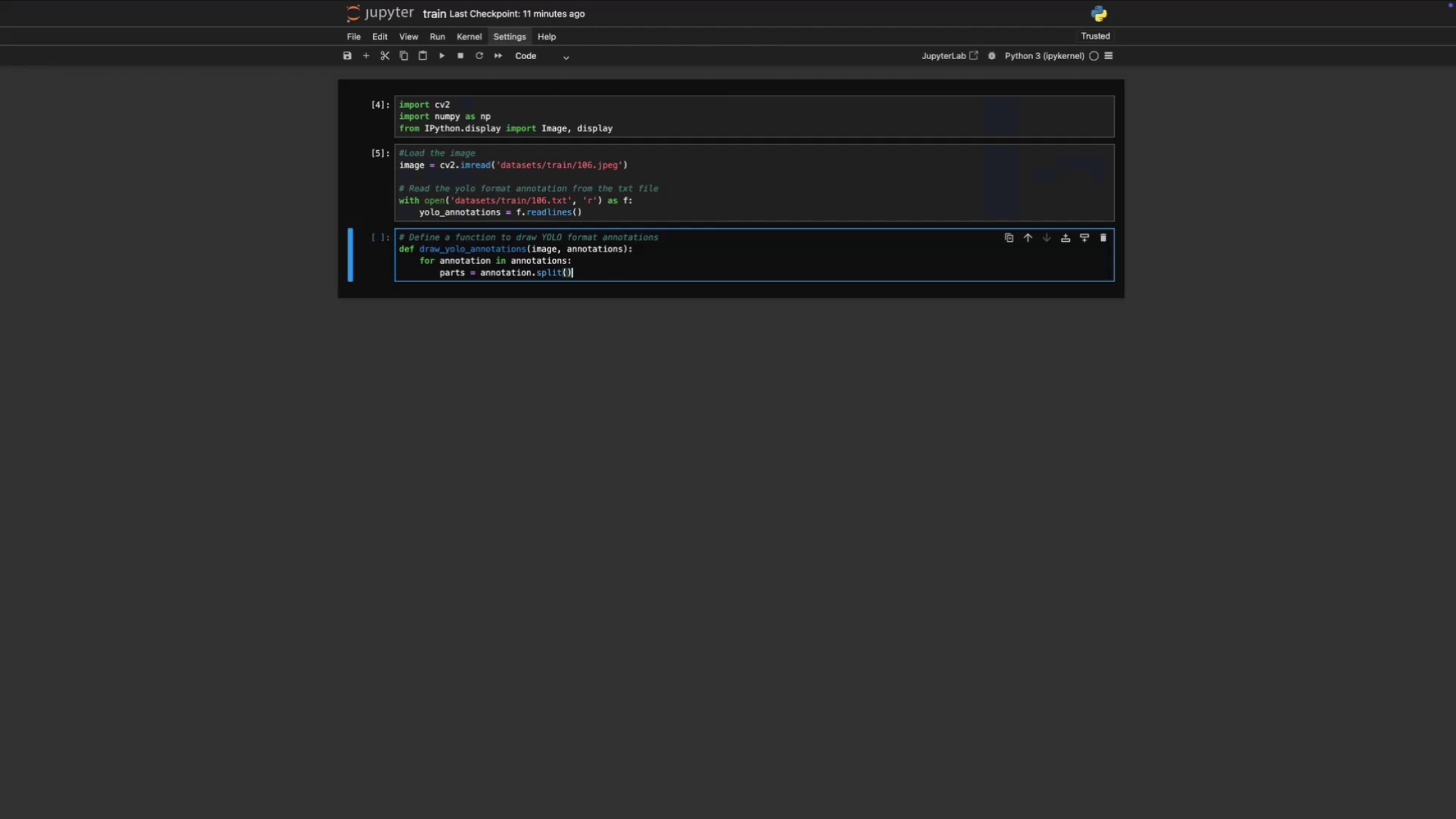 
key(Enter)
 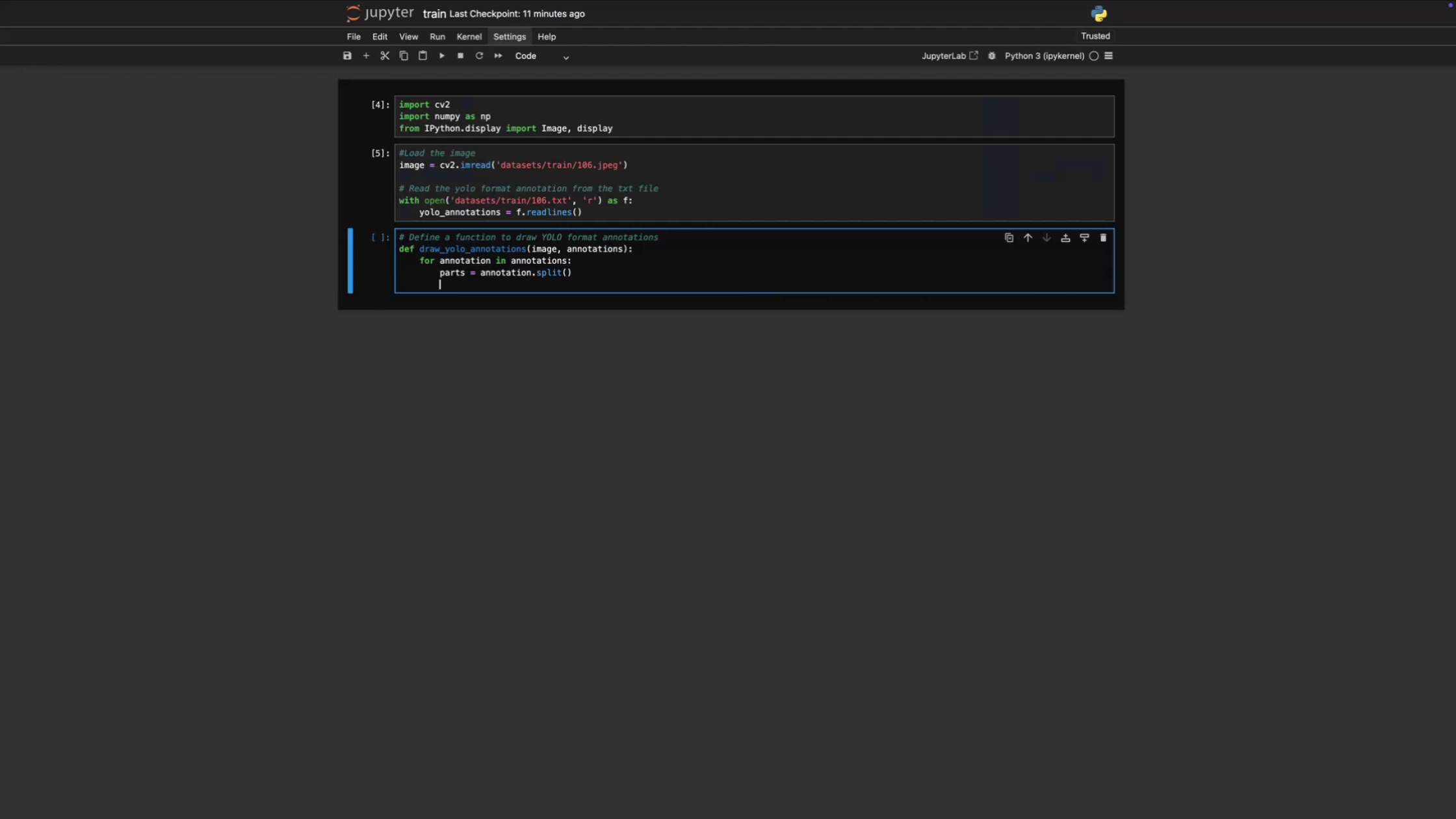 
type(class_id = int())
 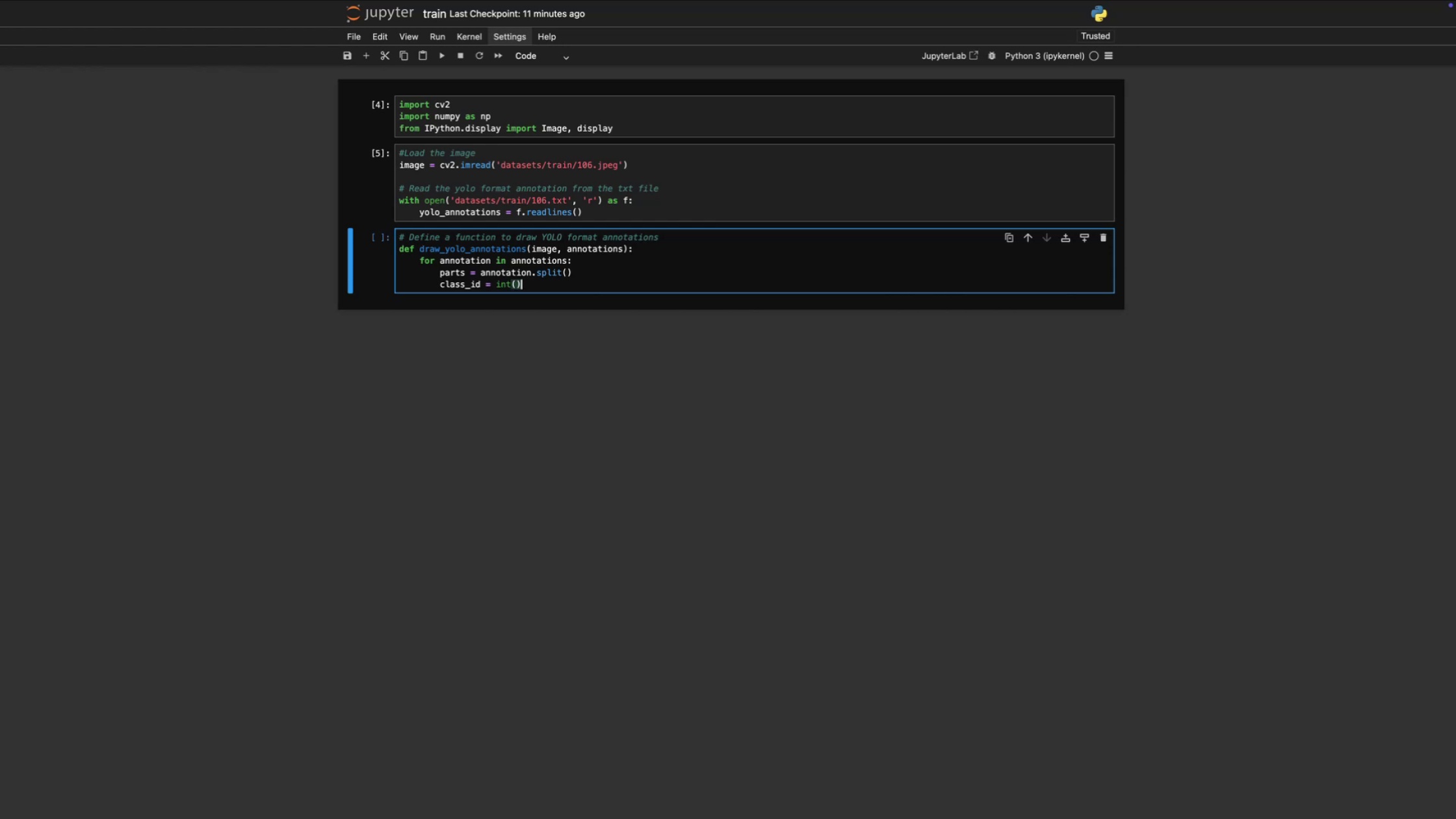 
 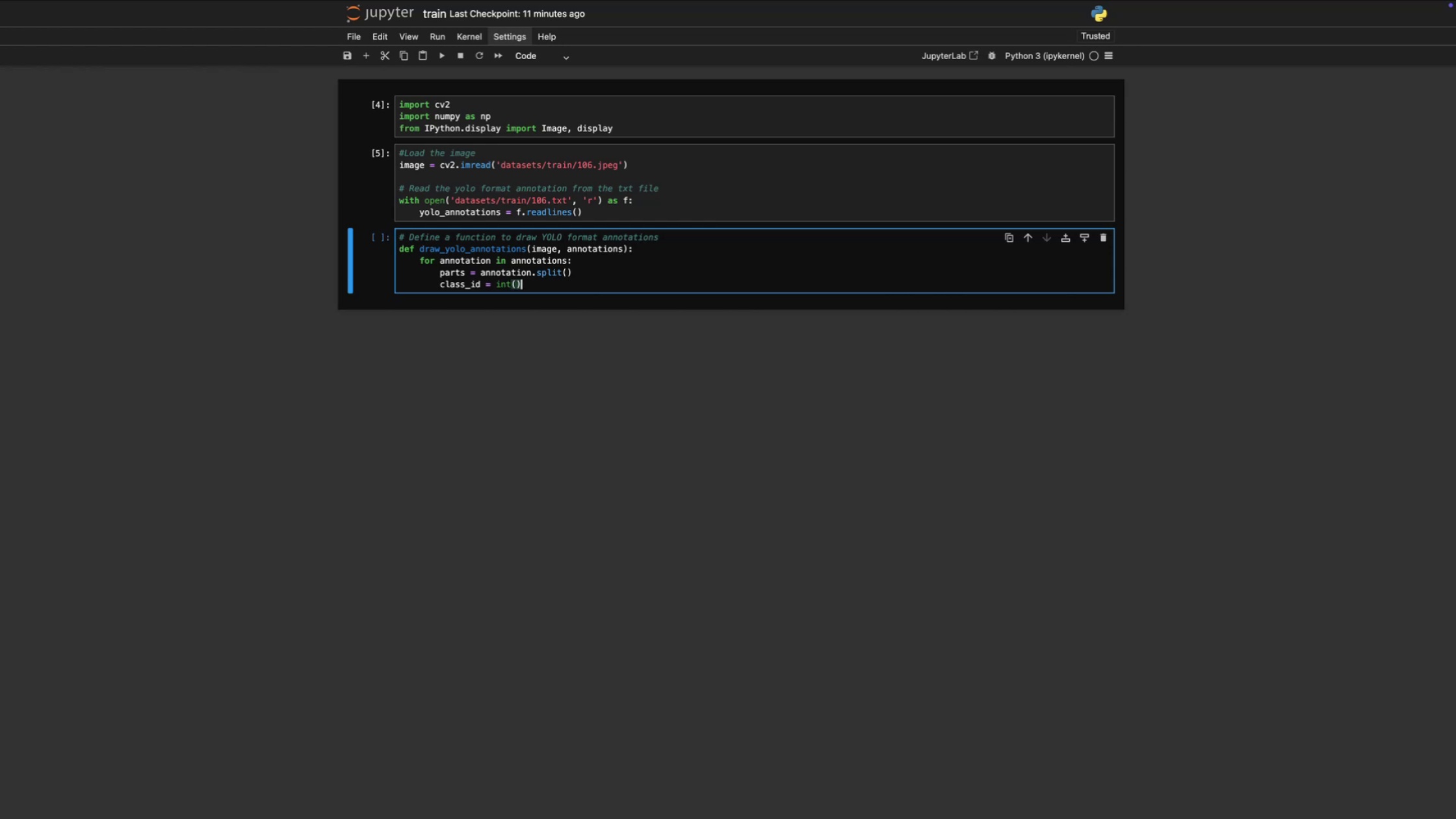 
key(ArrowLeft)
 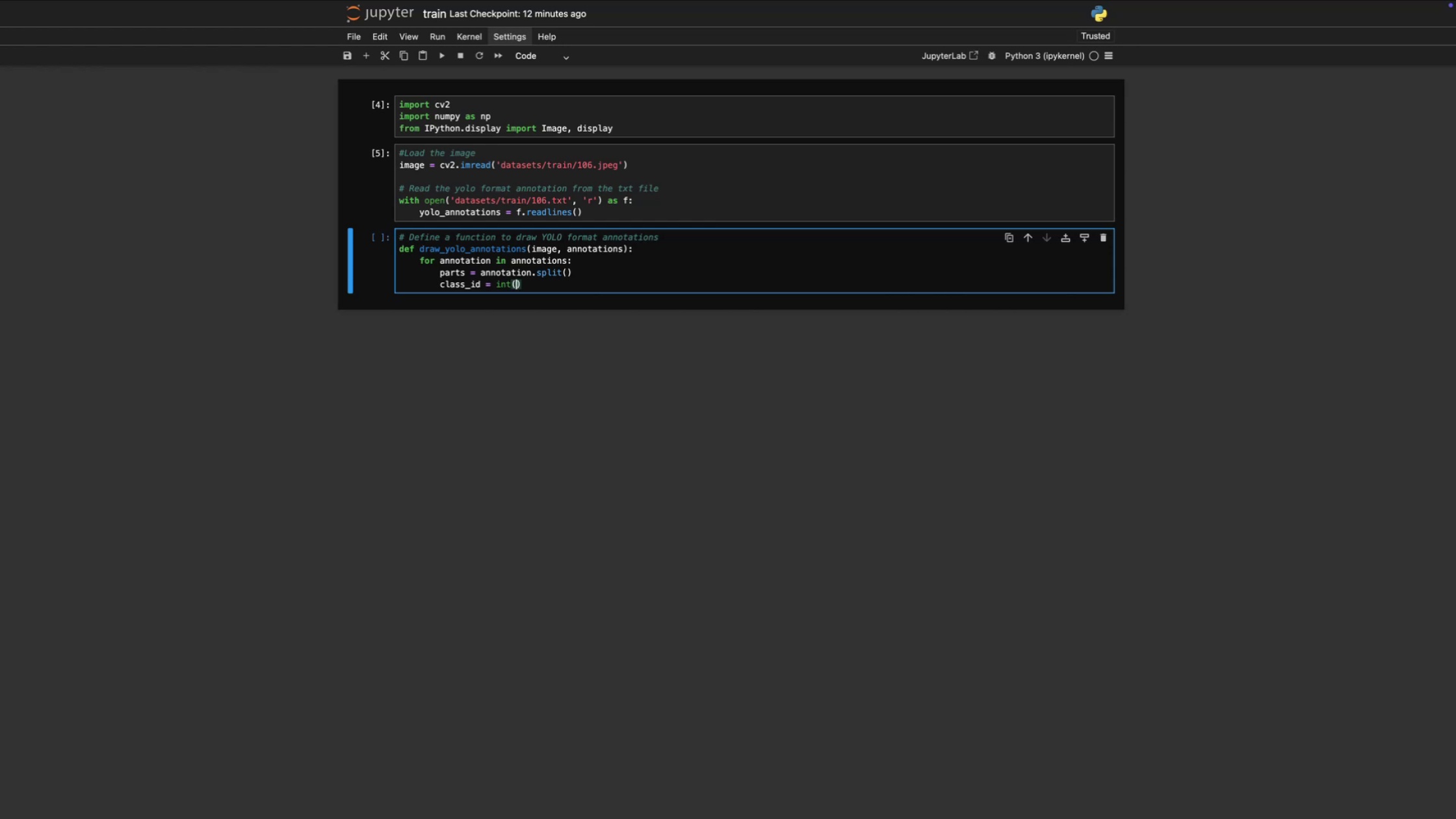 
type(parts{})
key(Backspace)
key(Backspace)
type([])
 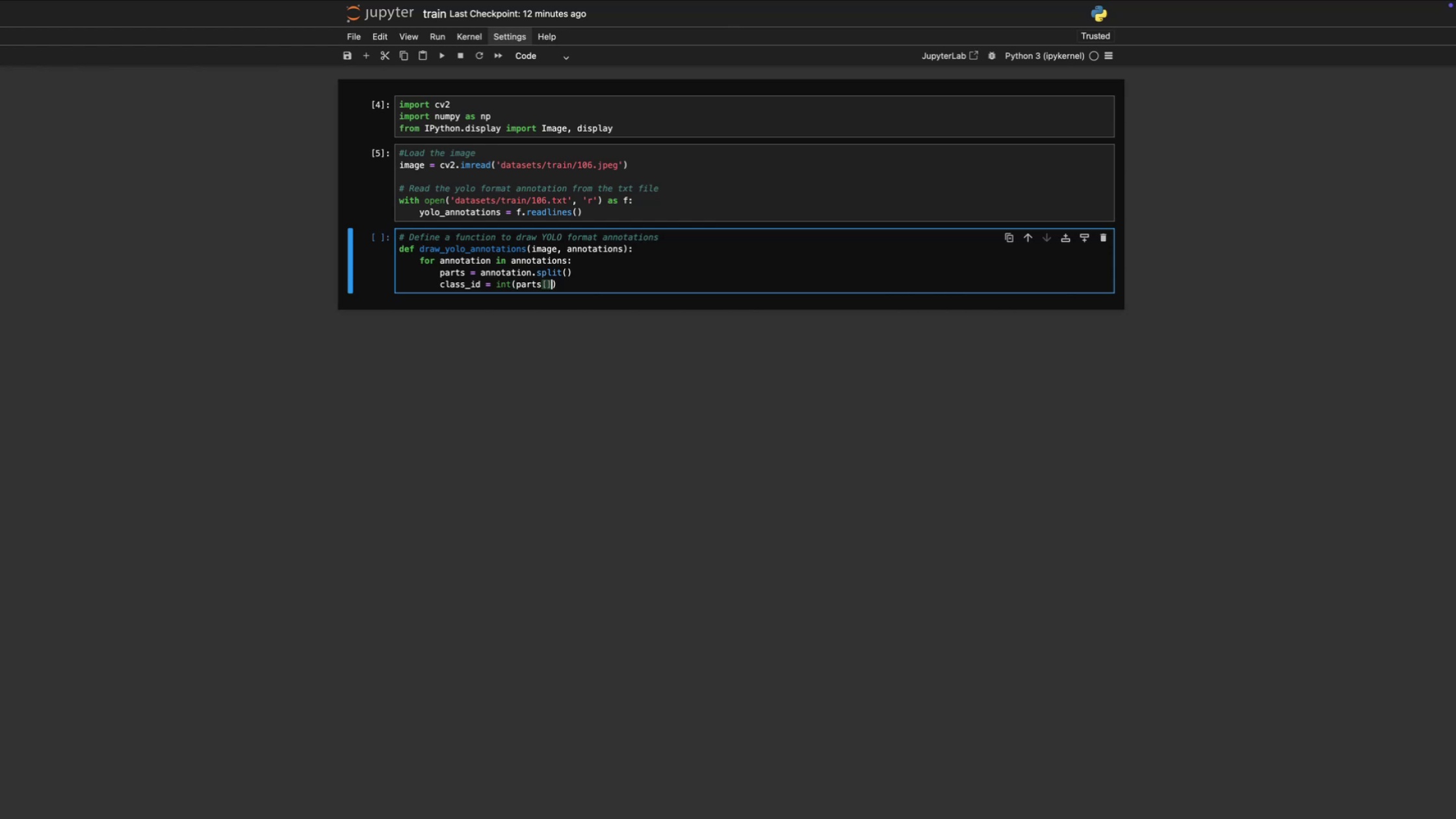 
key(ArrowLeft)
 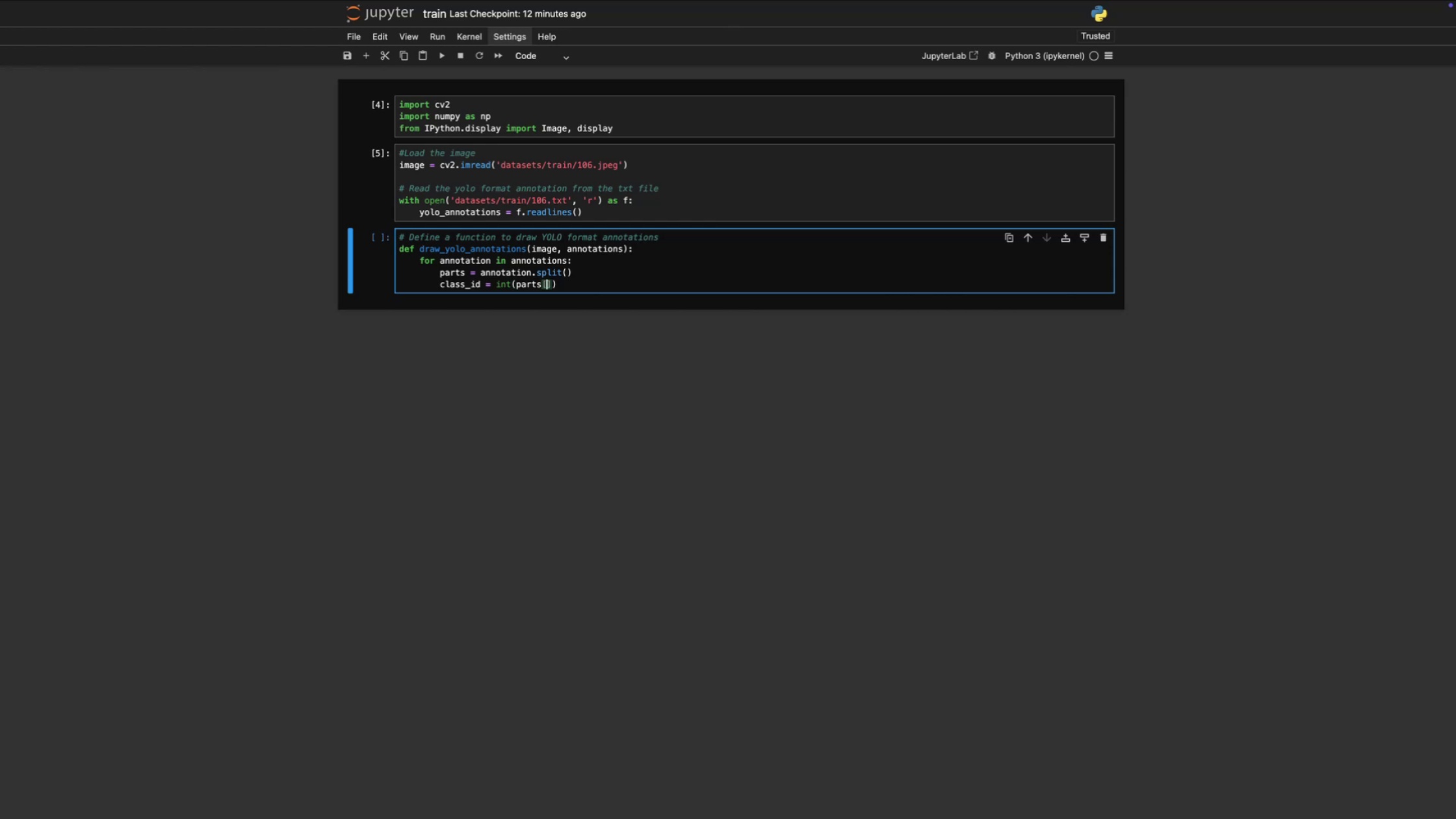 
key(0)
 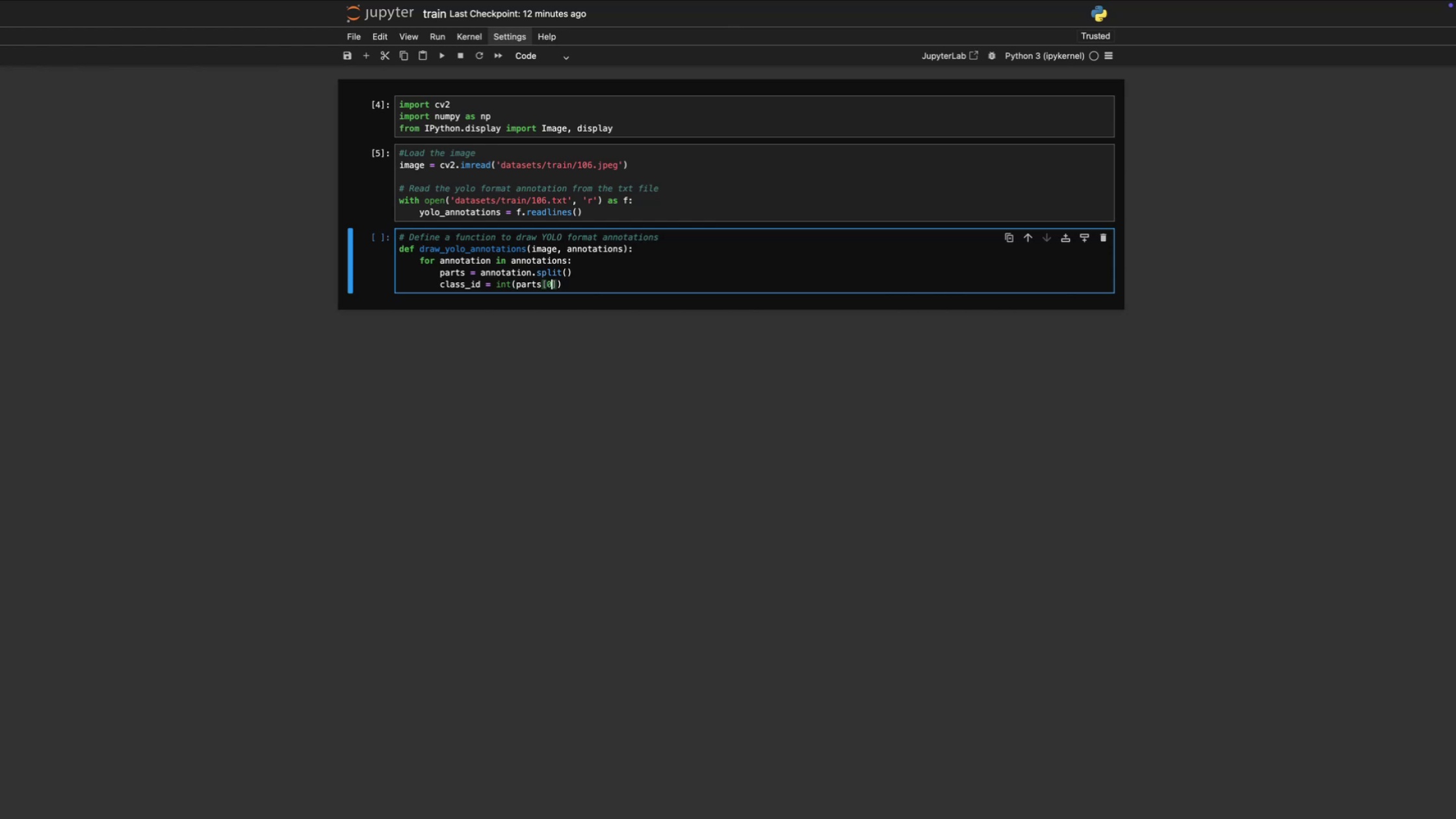 
key(ArrowRight)
 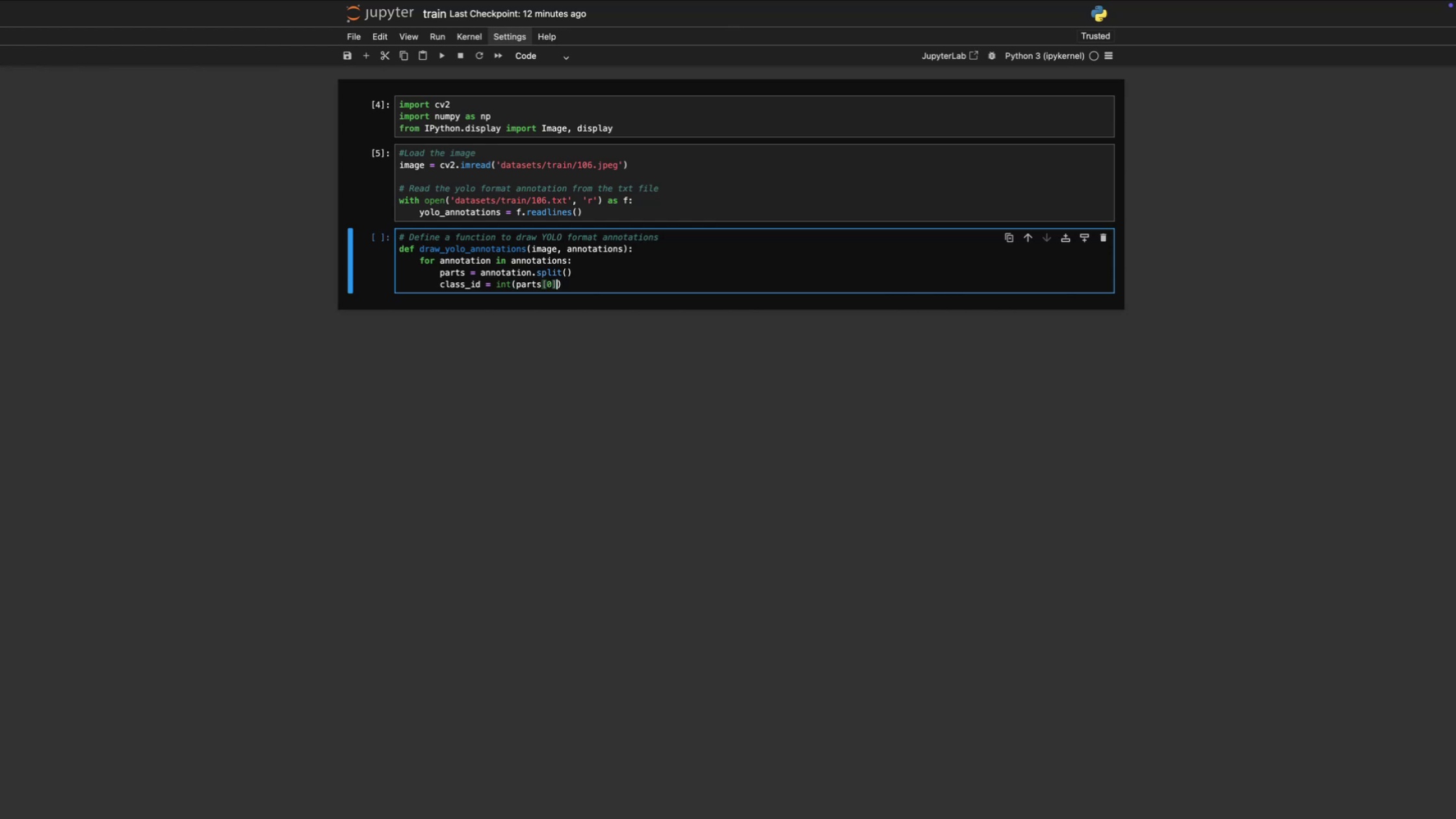 
key(ArrowRight)
 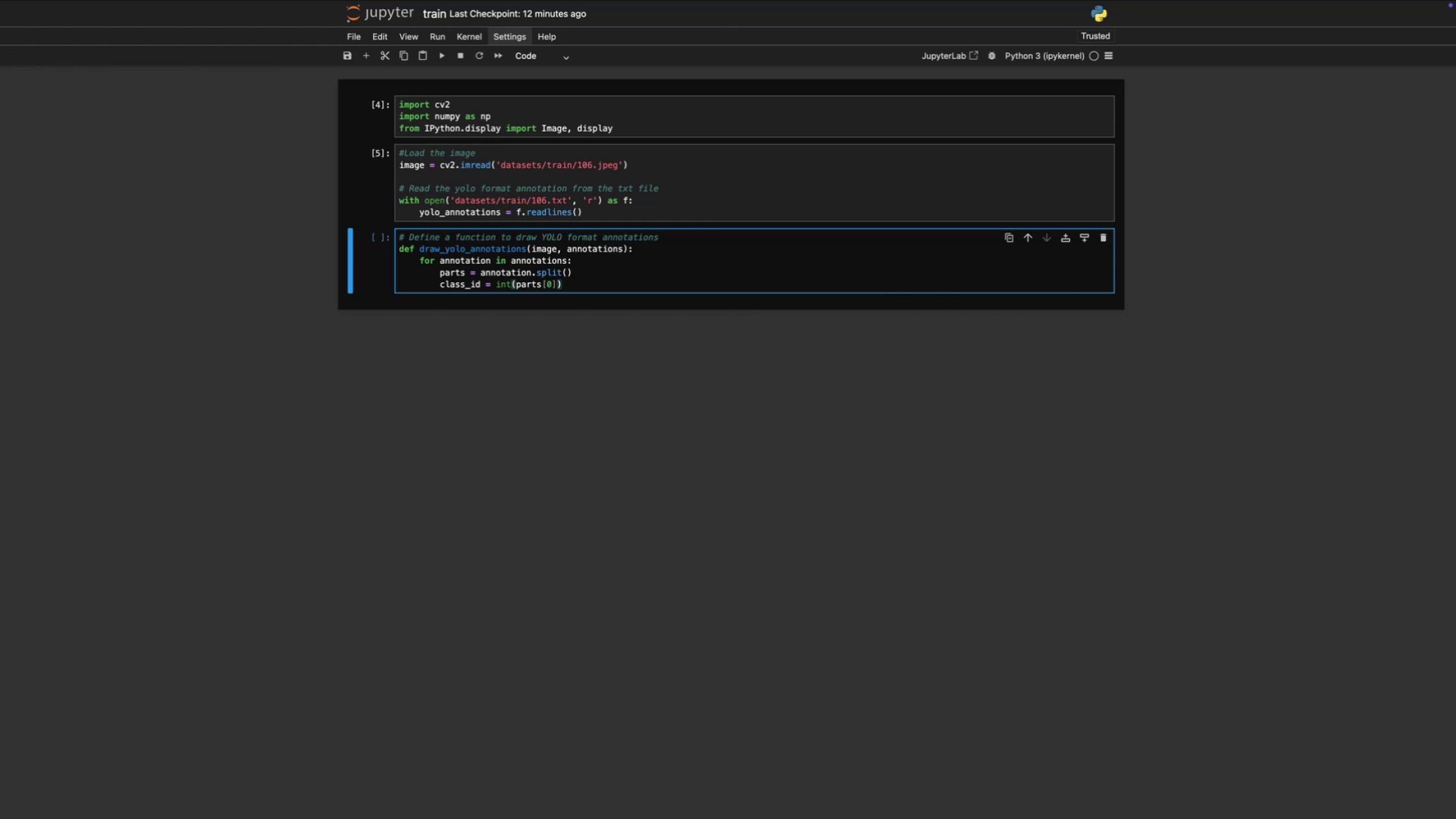 
key(Enter)
 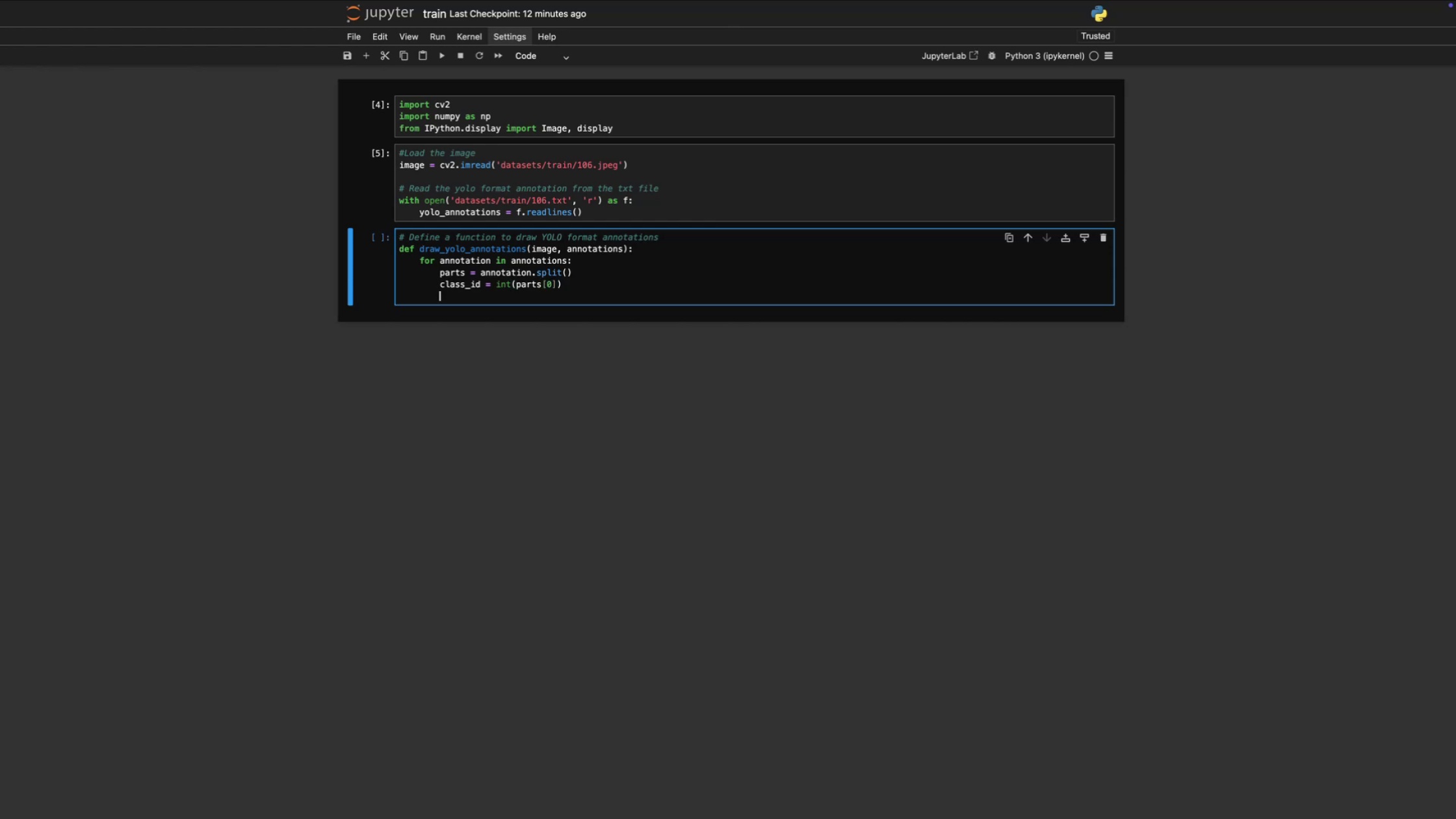 
type(points = [])
 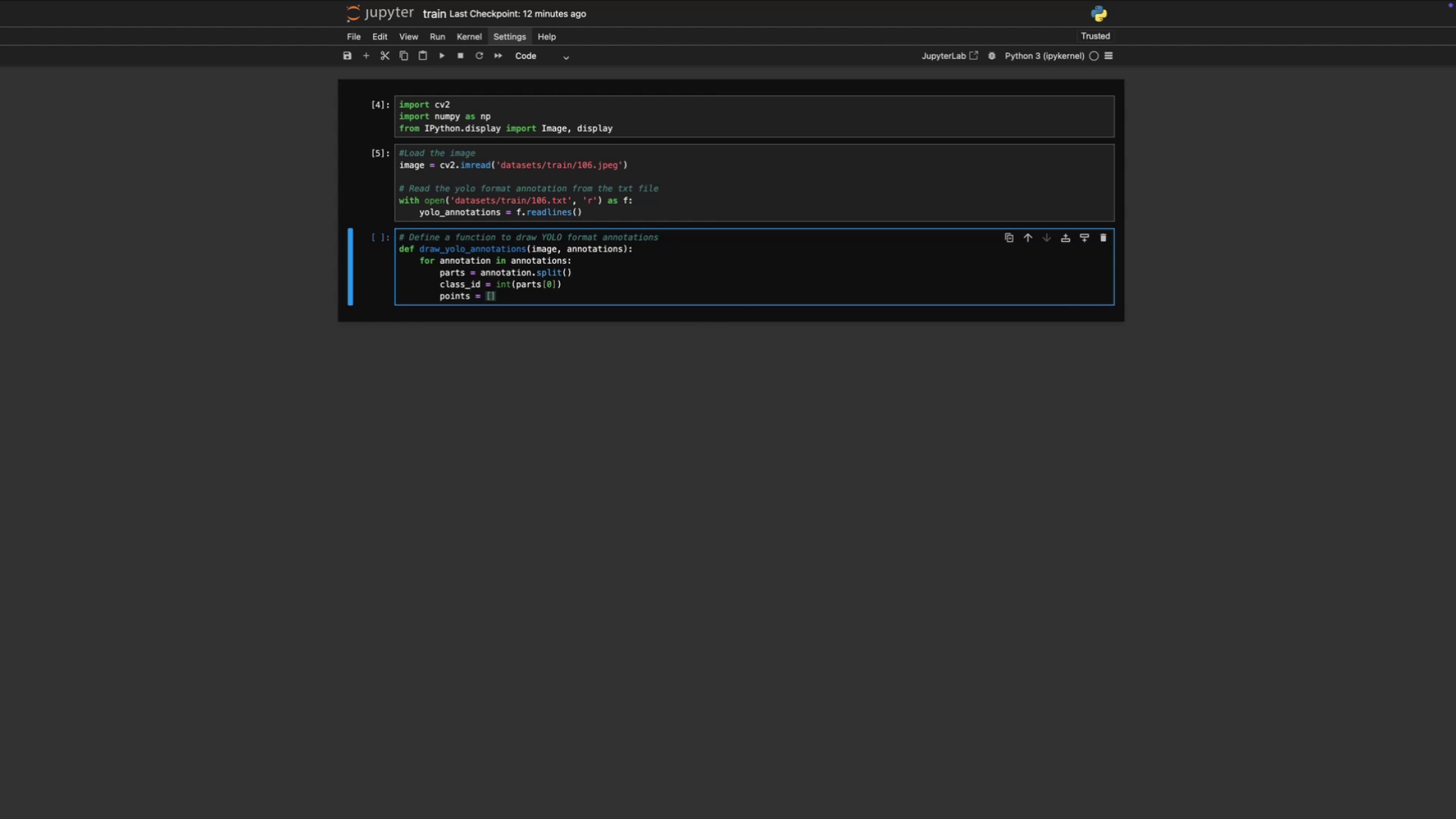 
key(ArrowDown)
 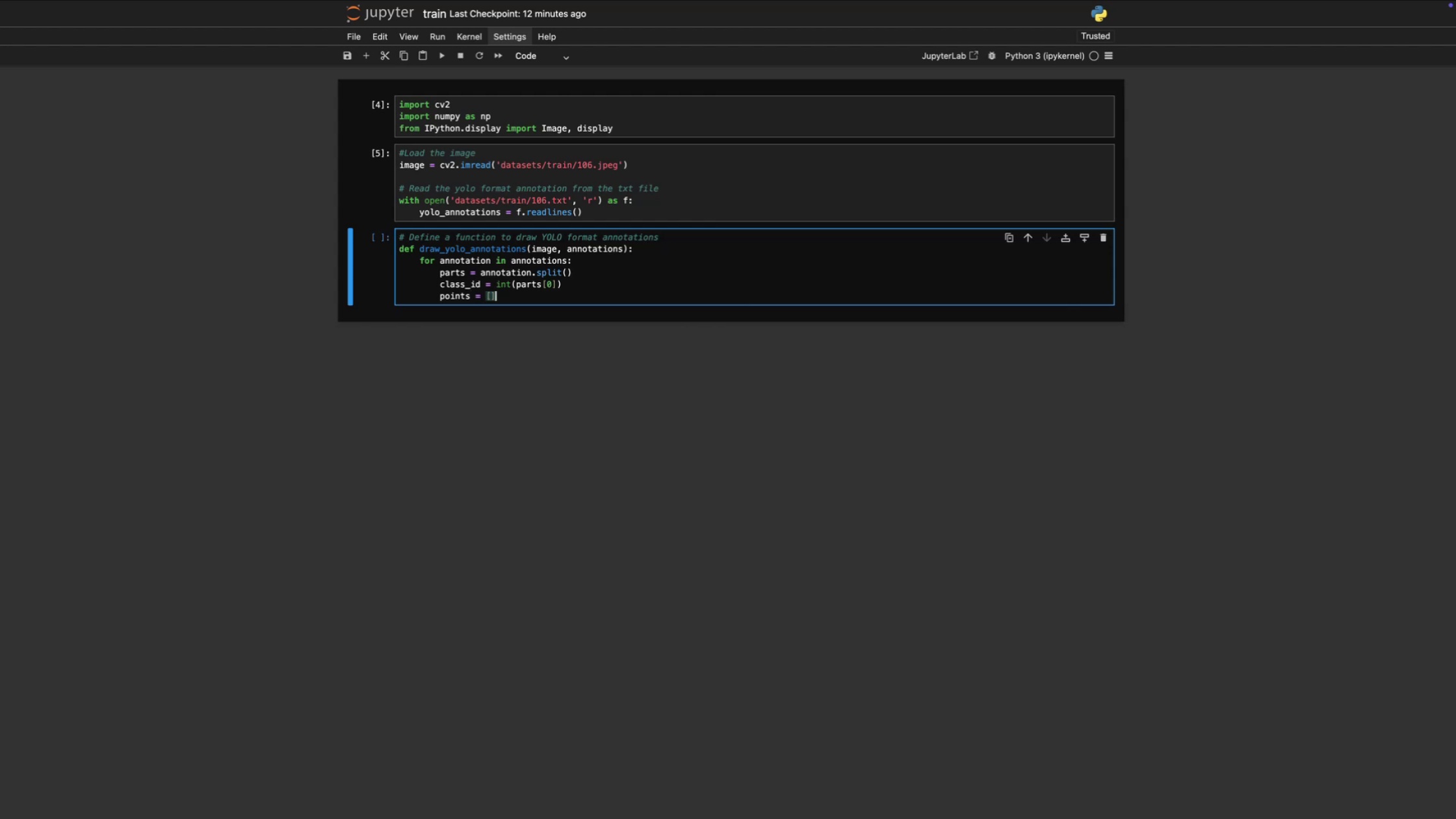 
type(floa)
key(Backspace)
key(Backspace)
key(Backspace)
key(Backspace)
 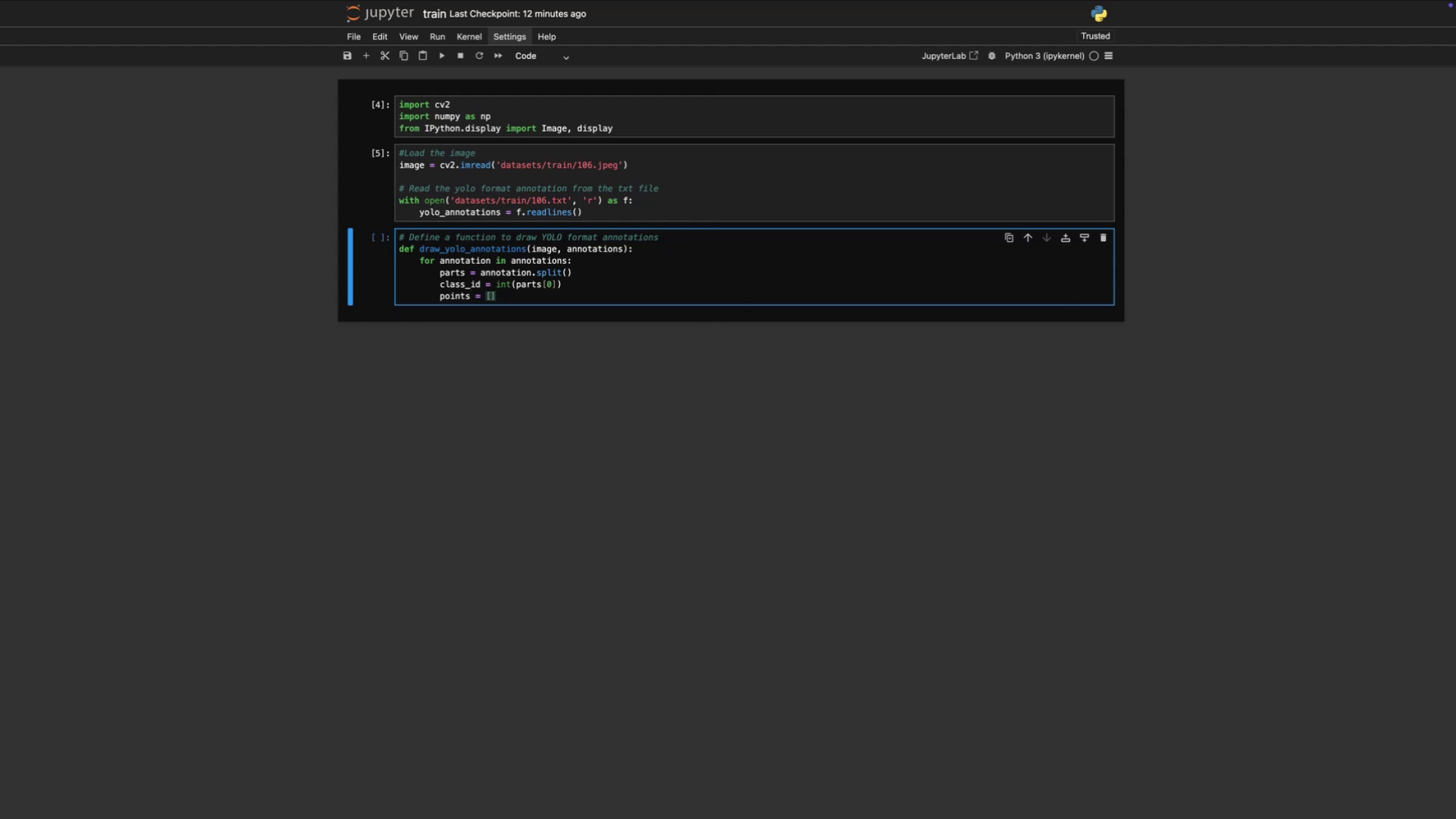 
key(ArrowLeft)
 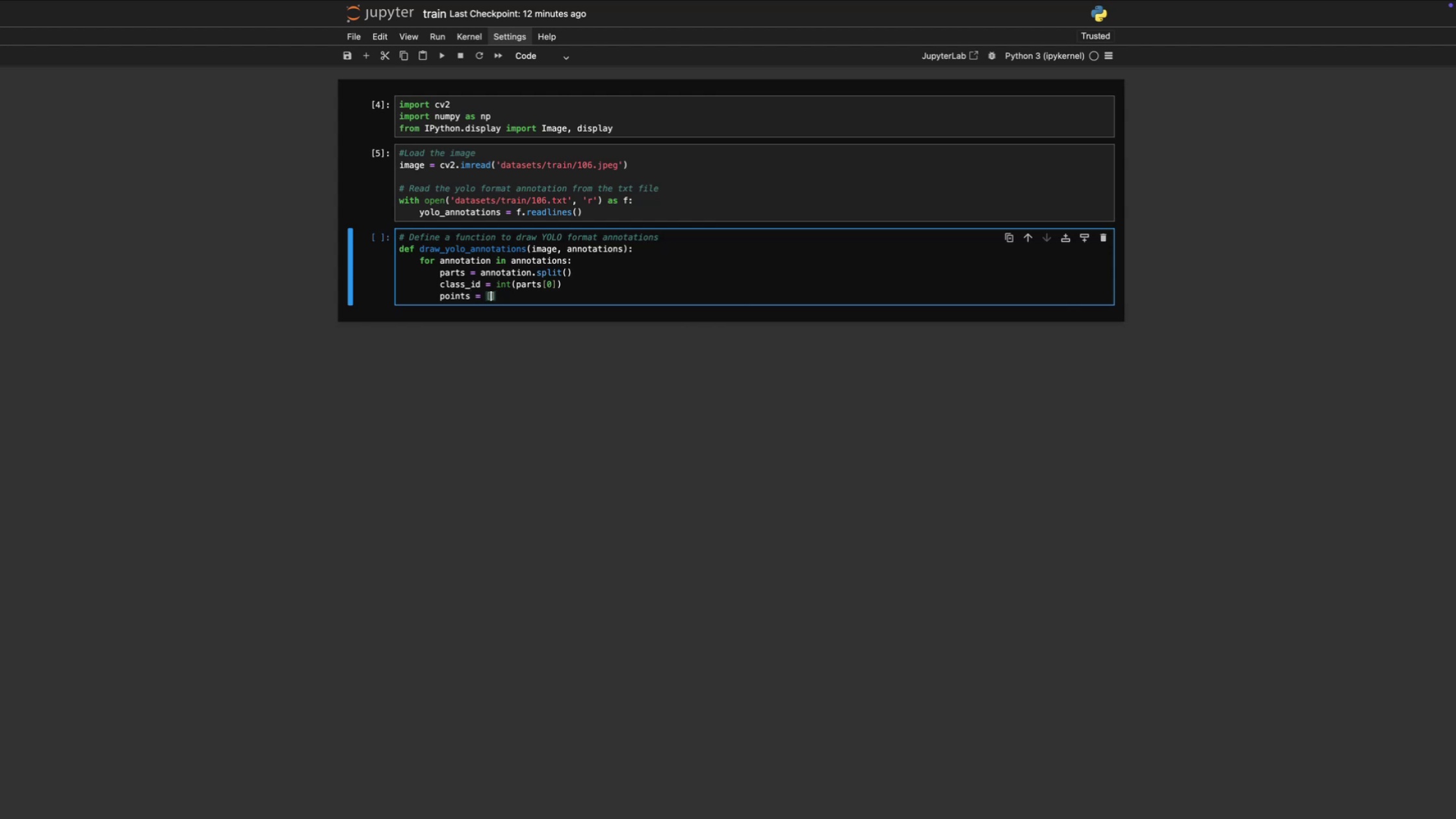 
key(ArrowLeft)
 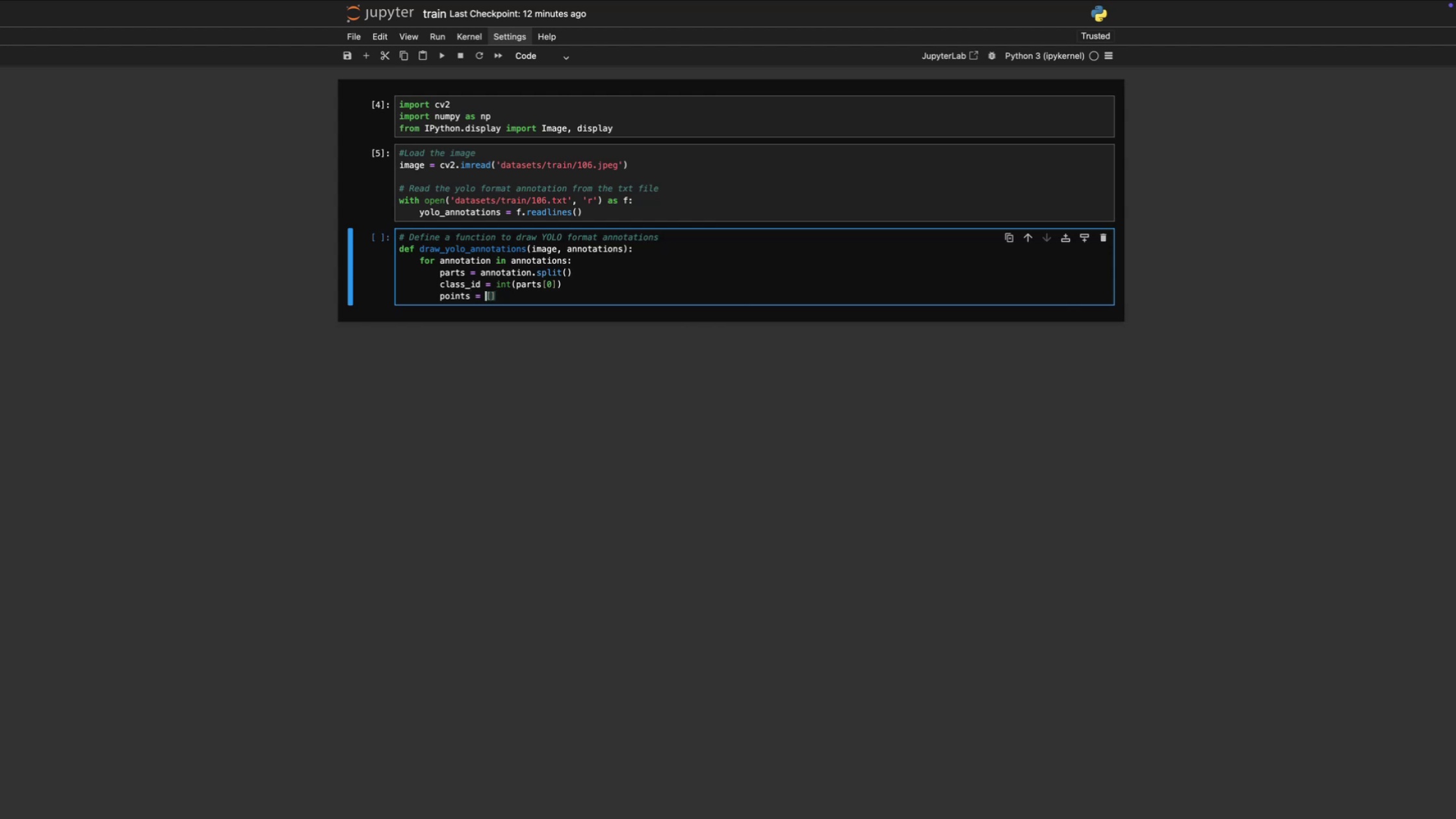 
key(ArrowRight)
 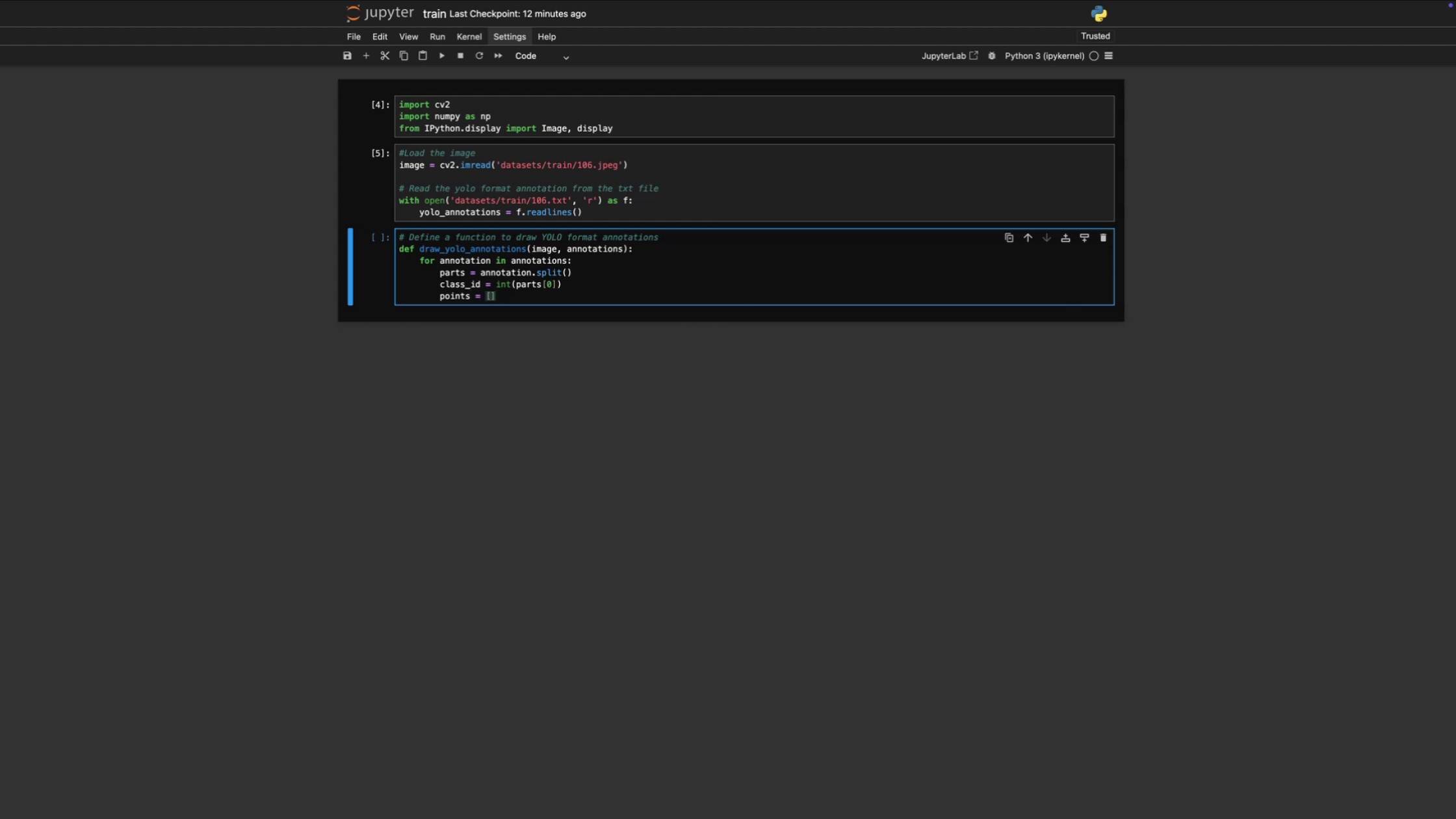 
type(float)
 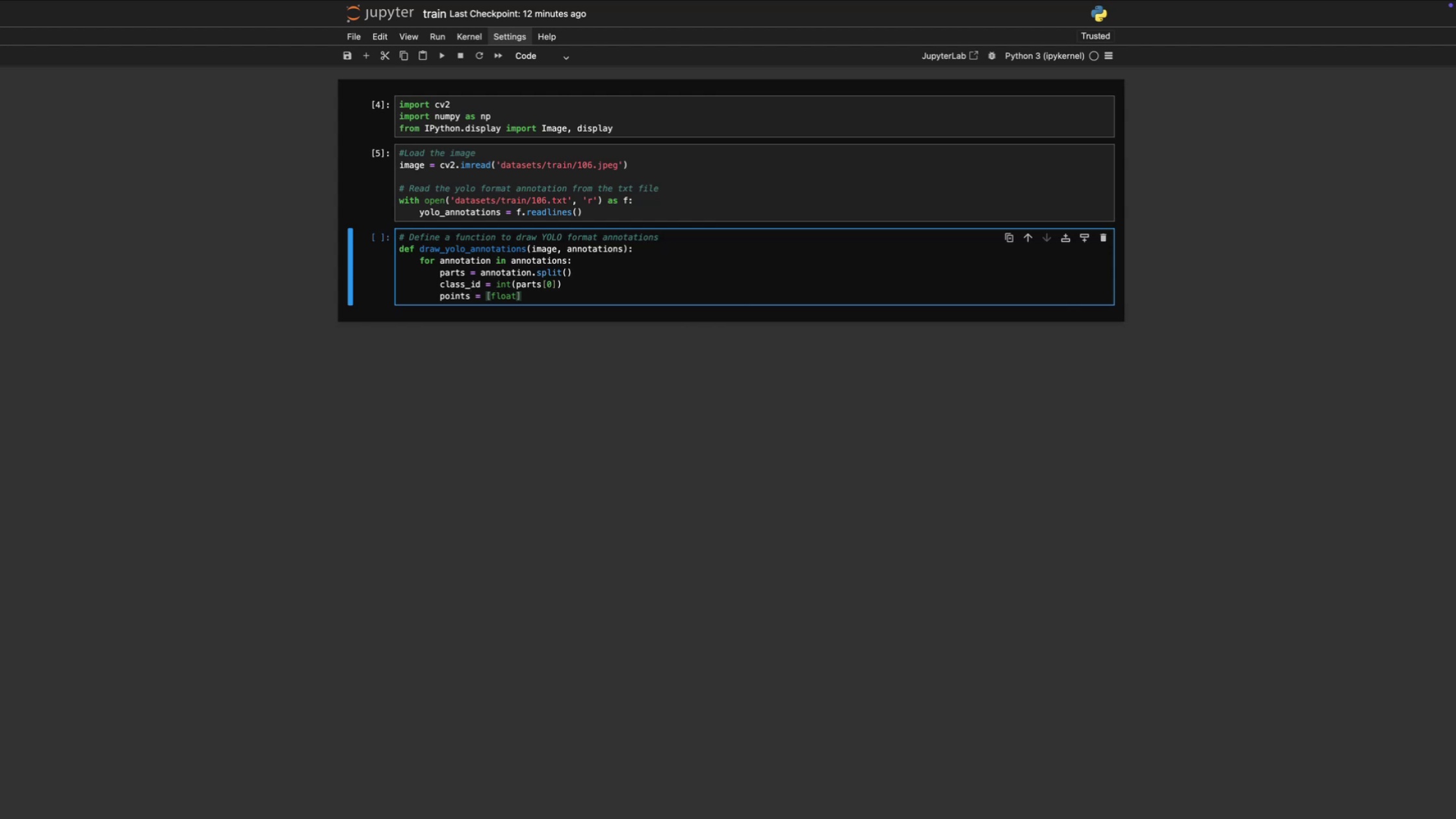 
type(())
 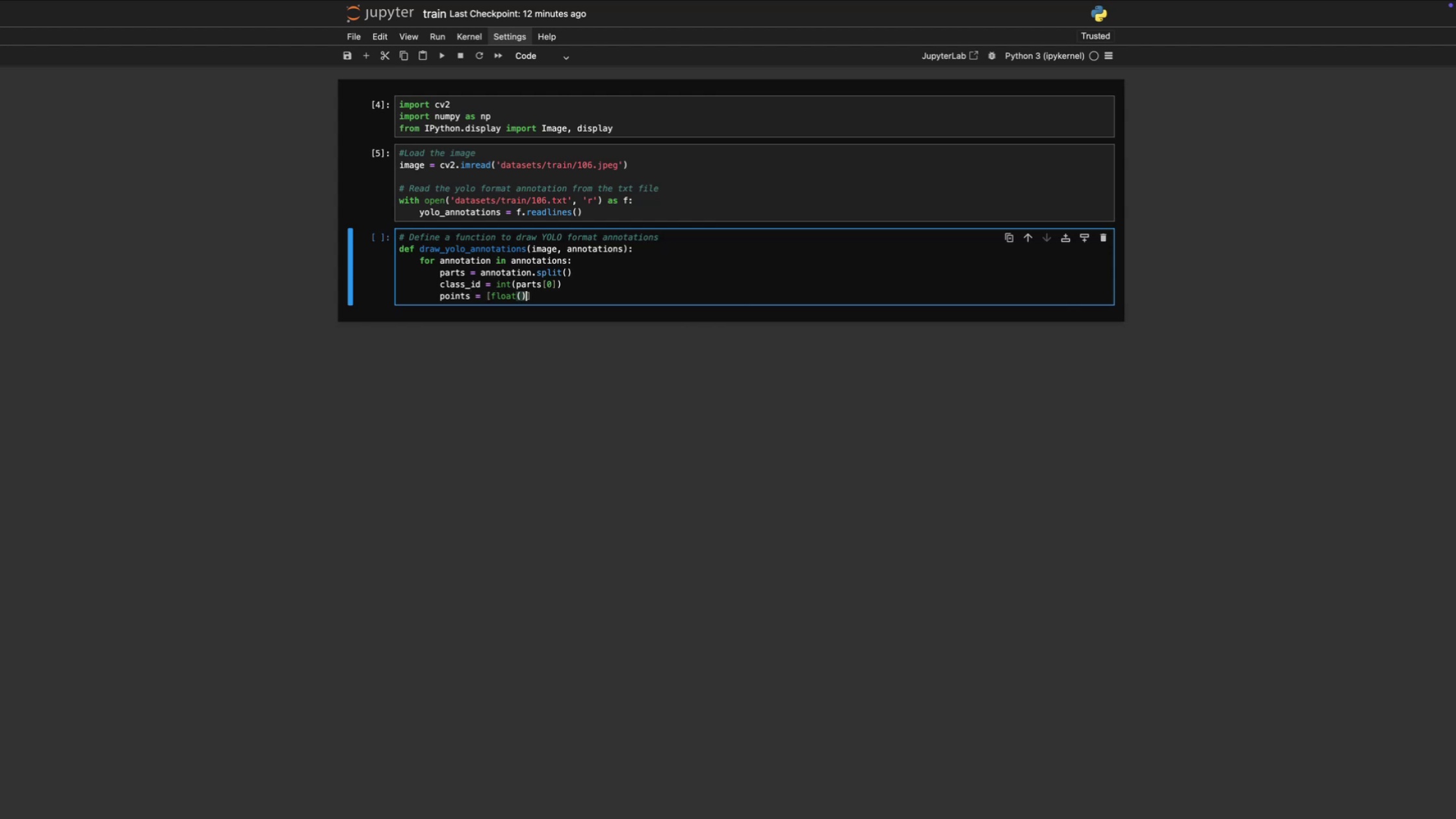 
key(ArrowLeft)
 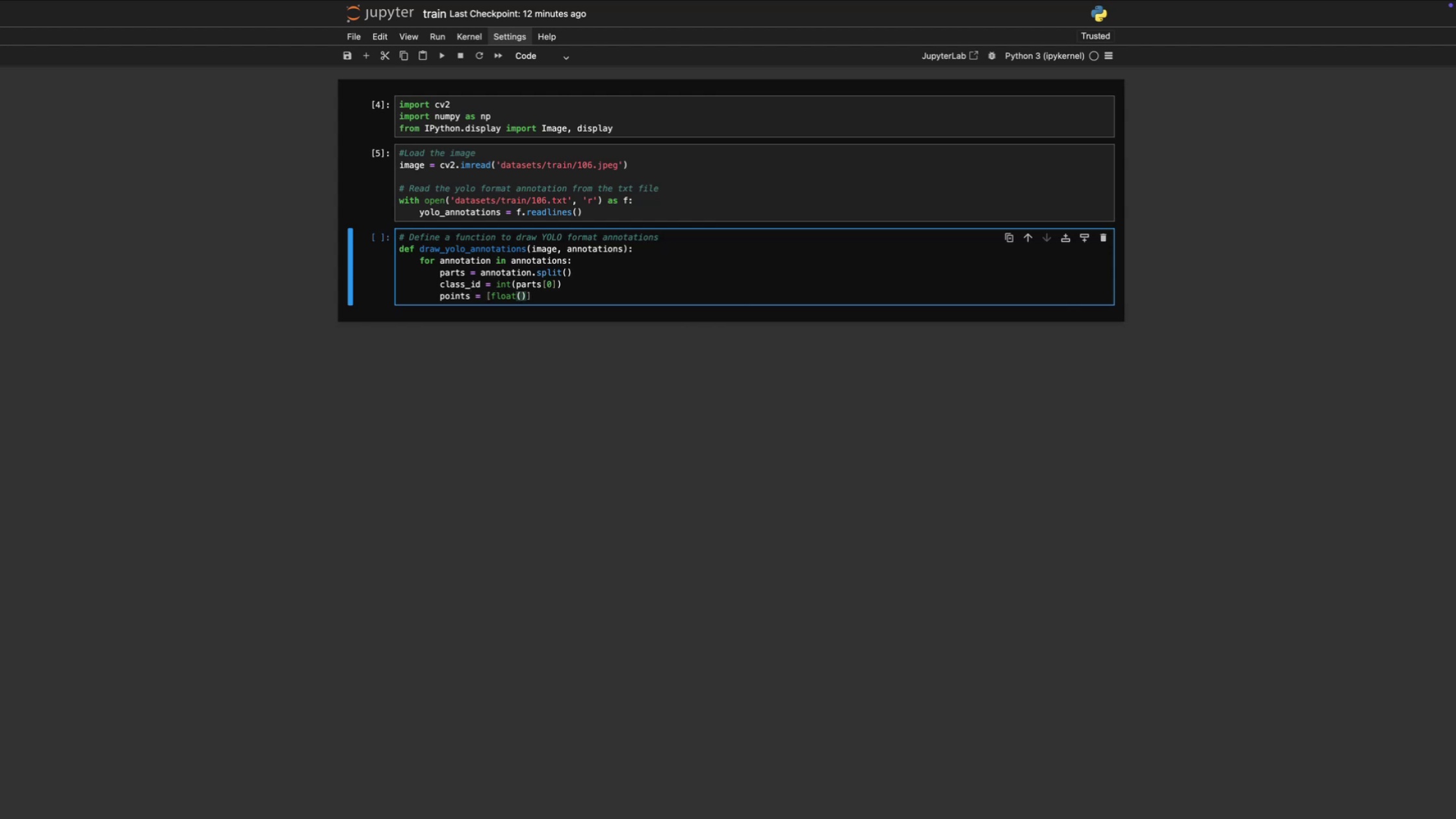 
key(X)
 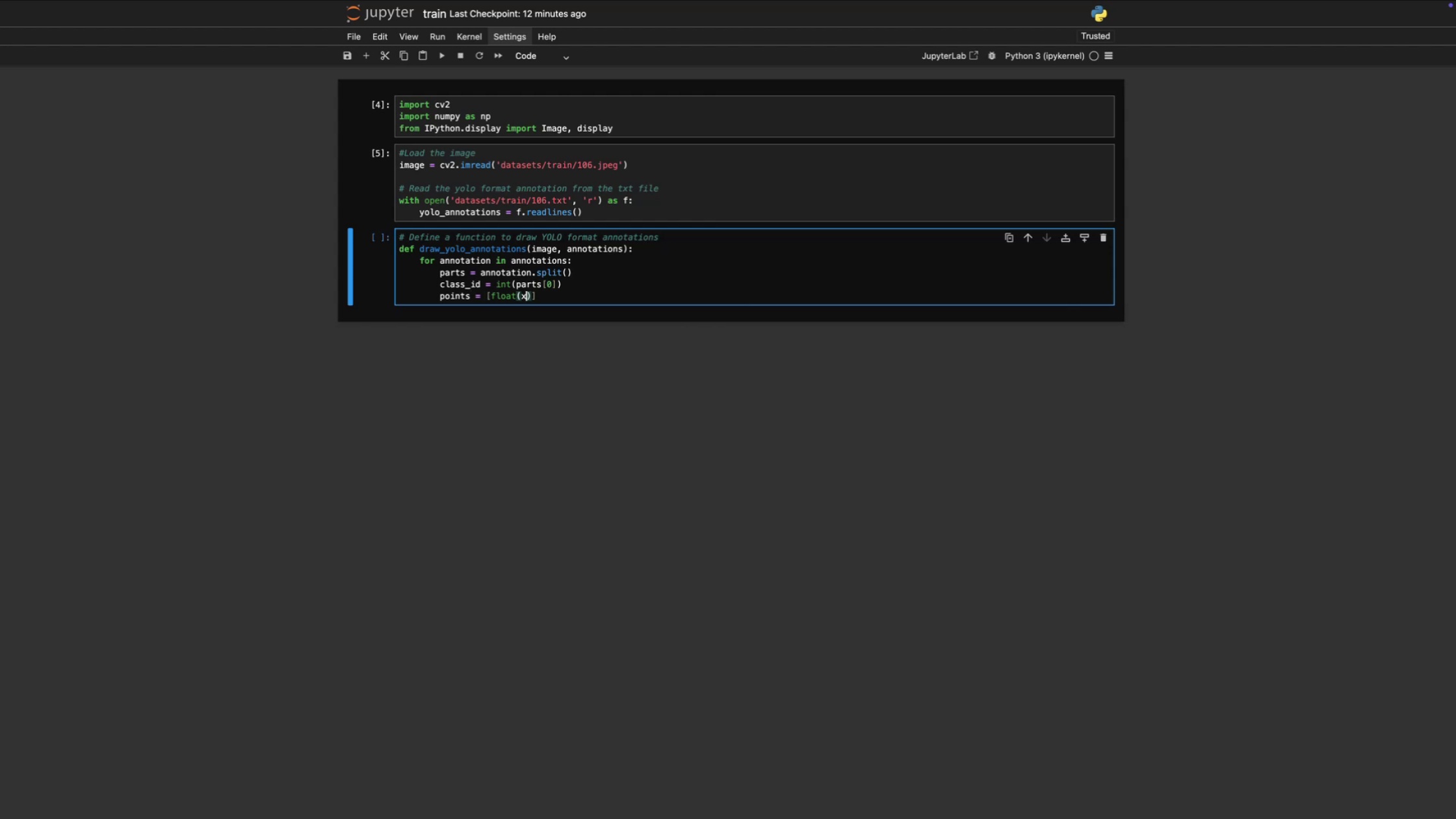 
wait(6.6)
 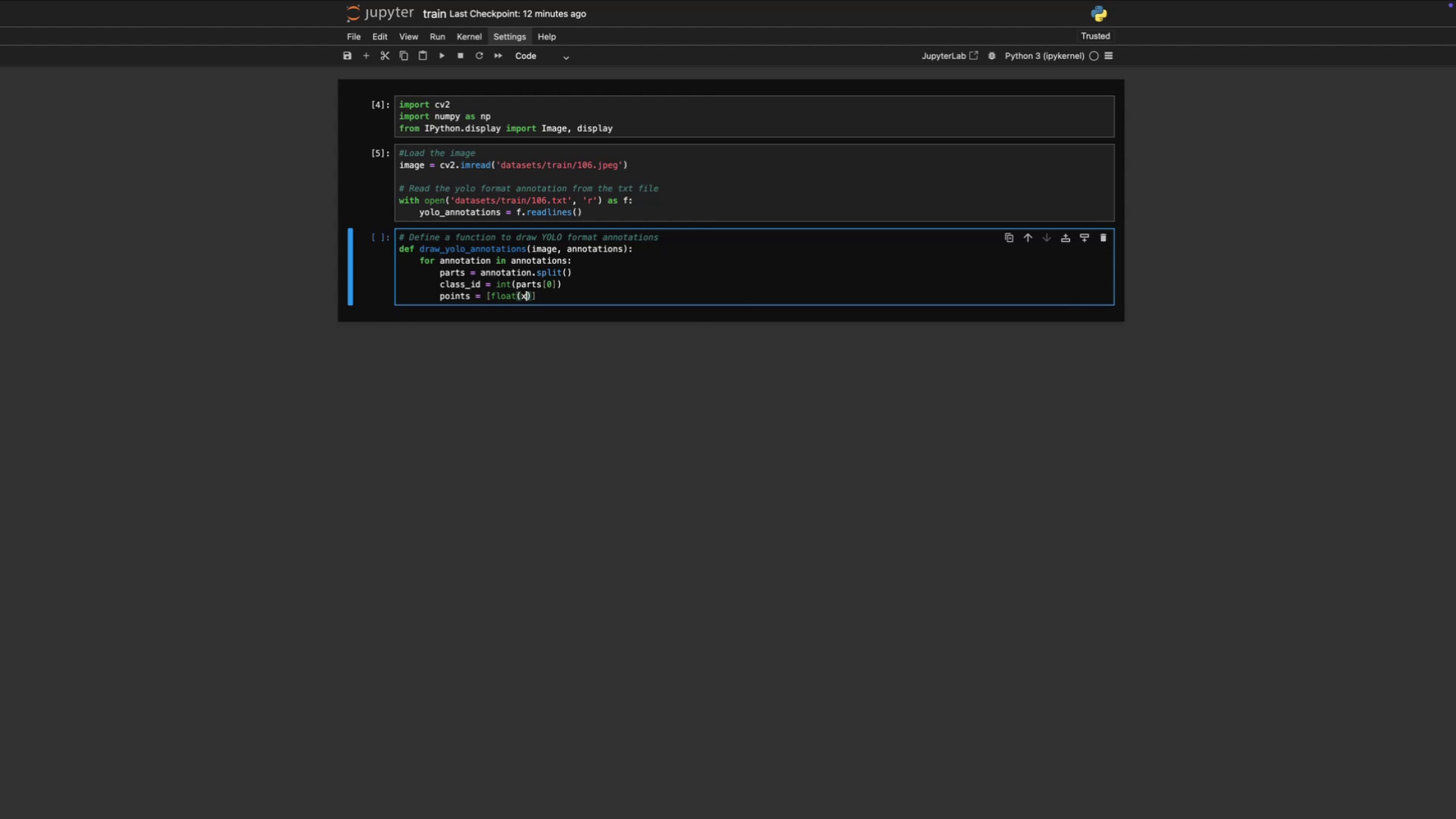 
key(ArrowRight)
 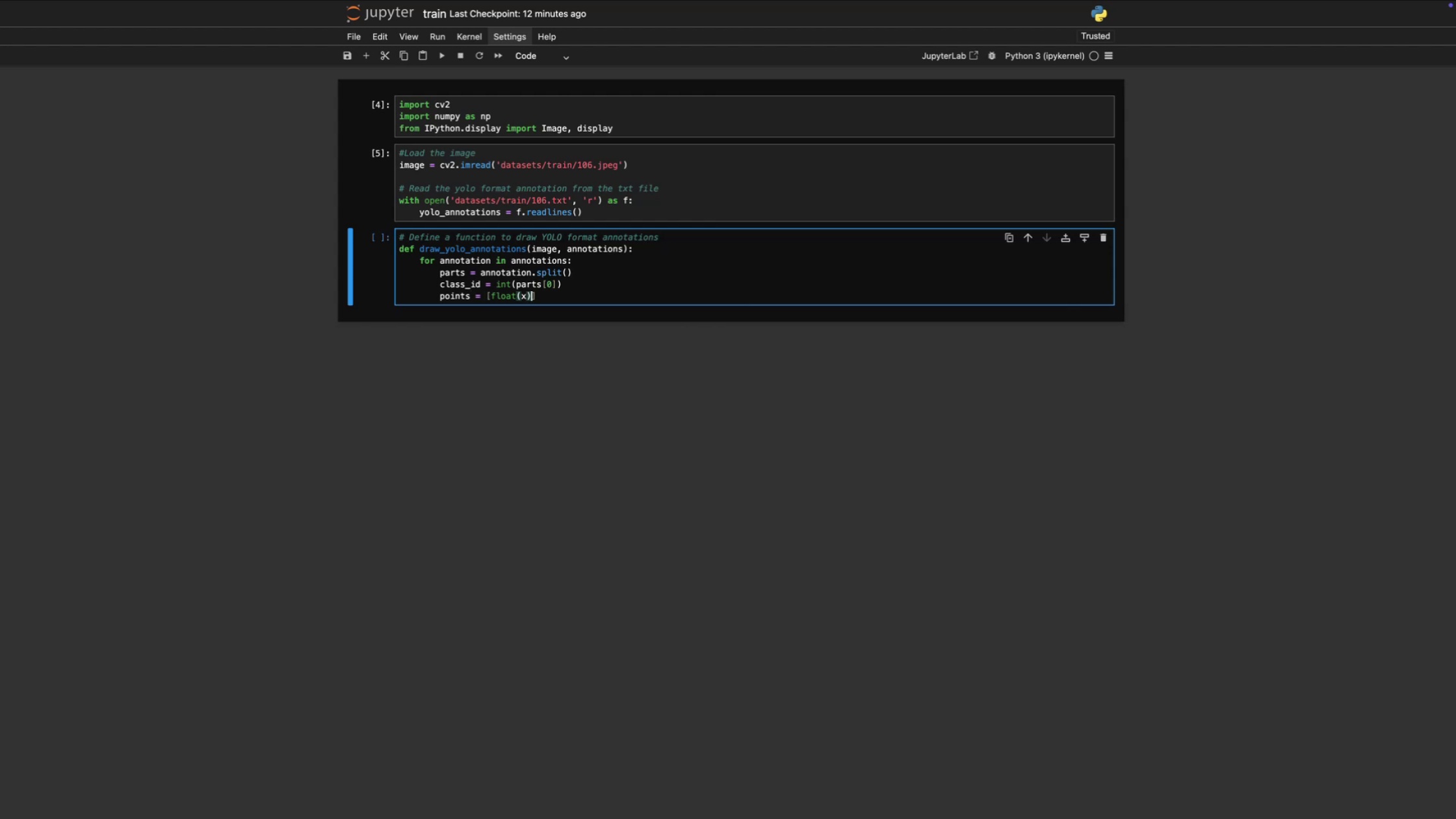 
type( for x in parts[])
 